 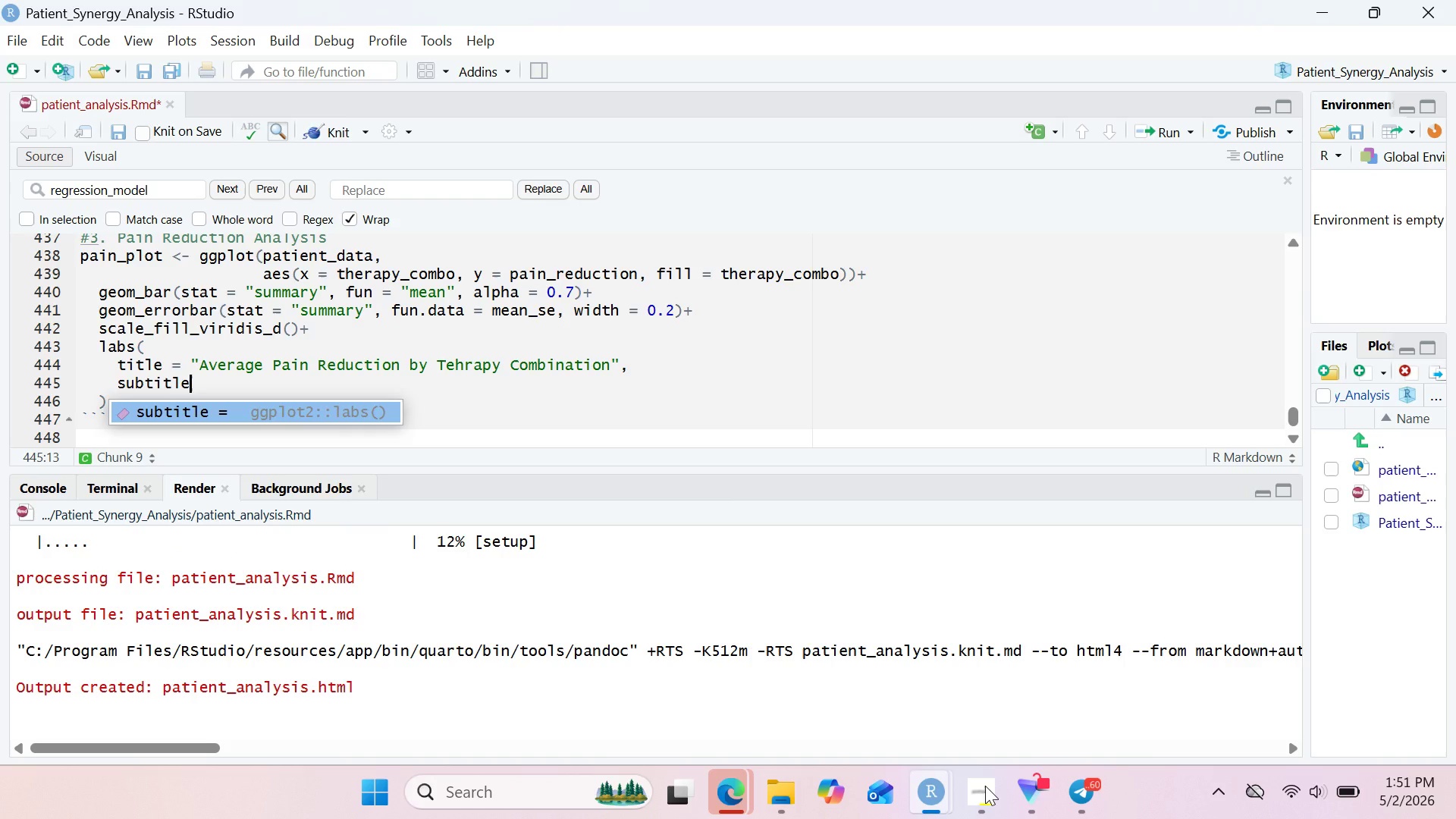 
key(Enter)
 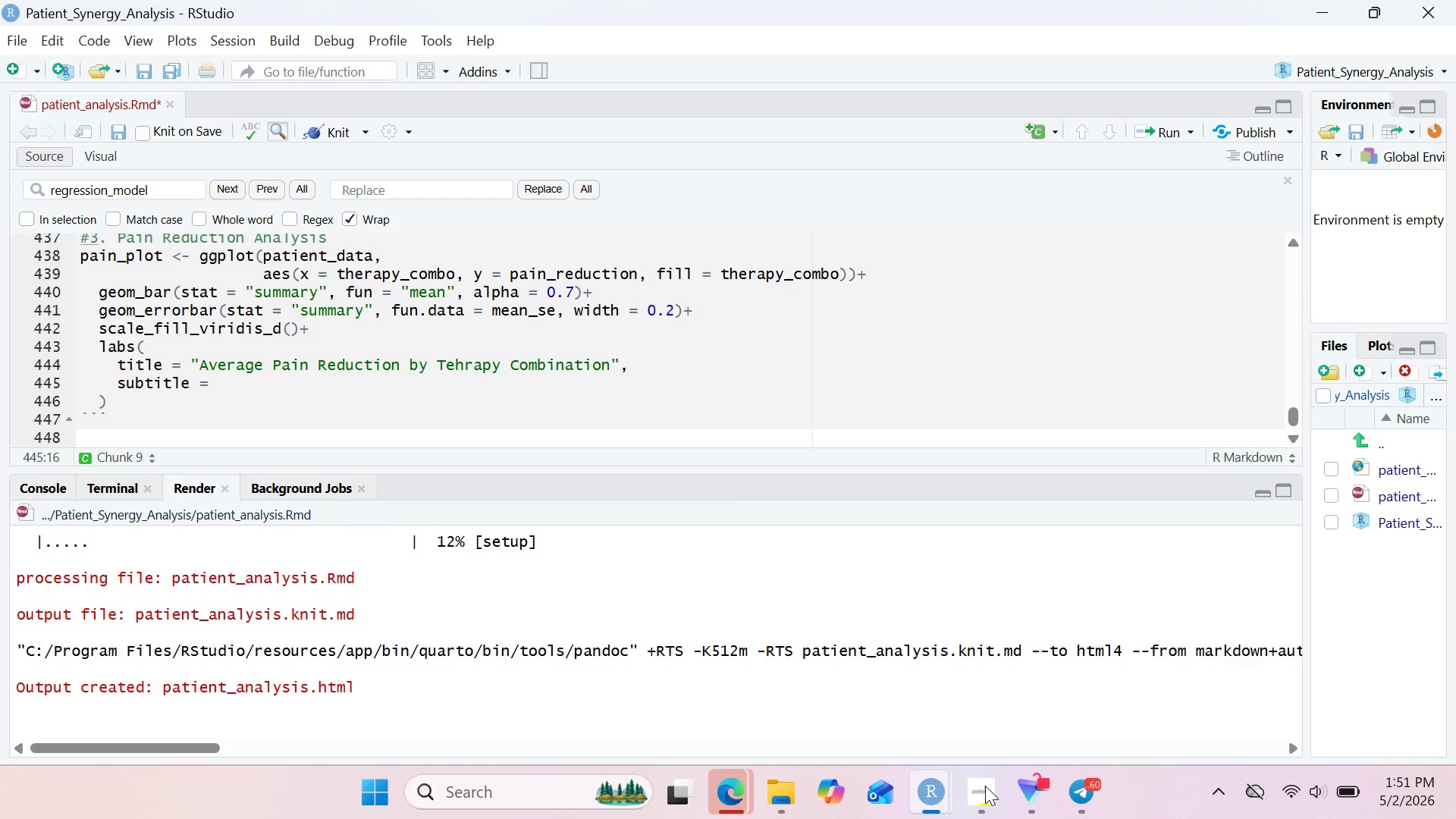 
key(Shift+Quote)
 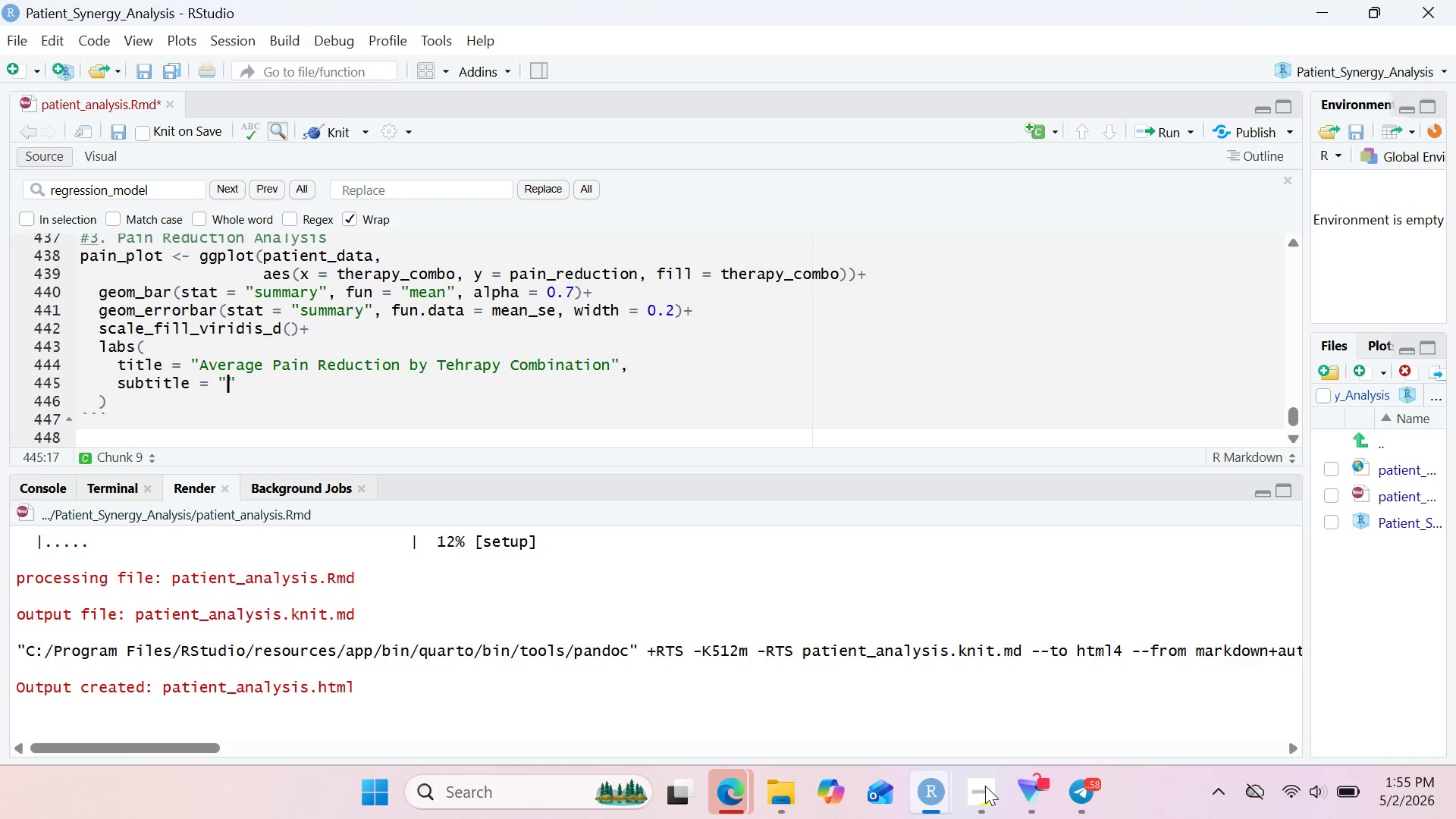 
wait(223.2)
 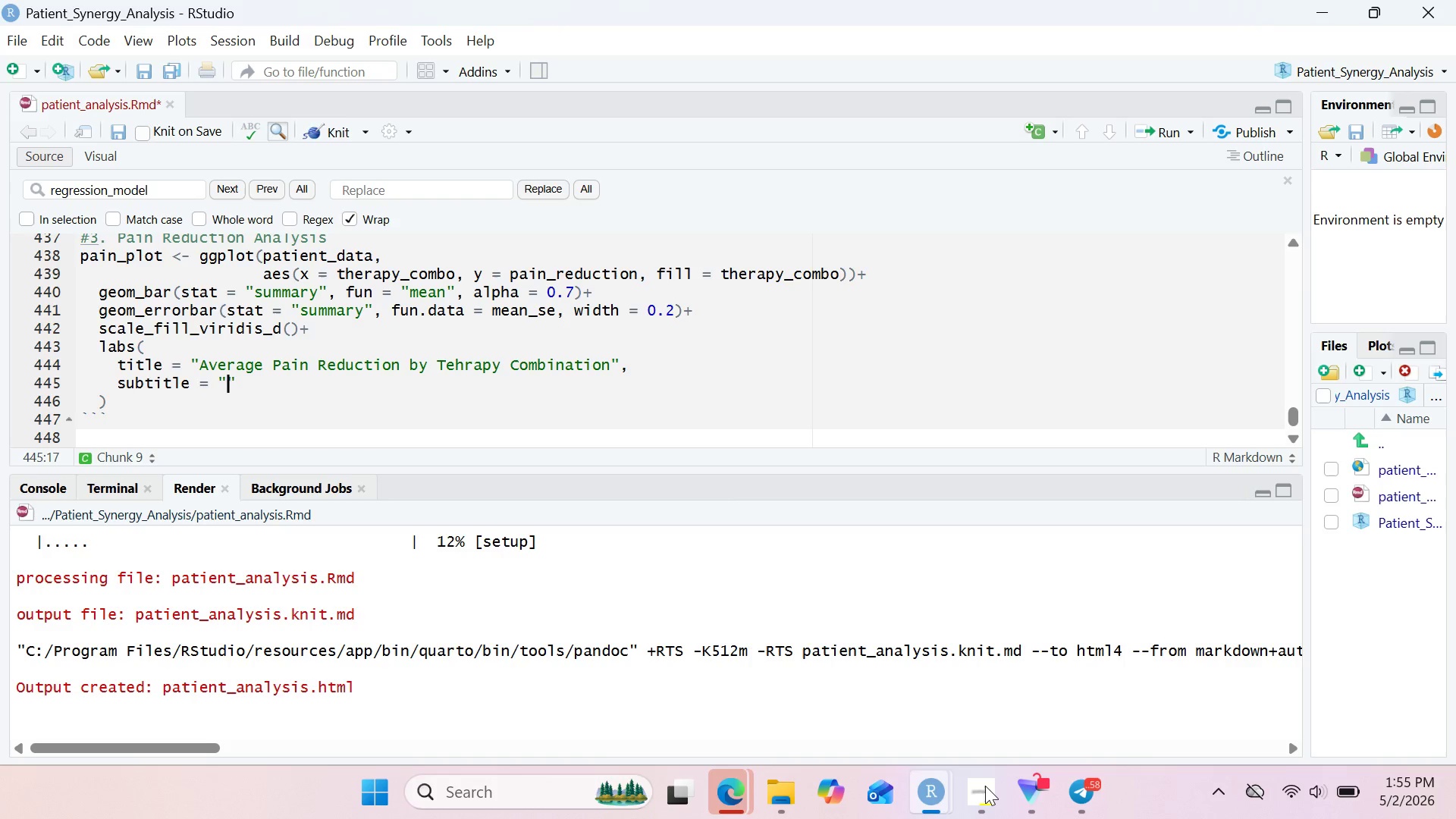 
type(Error bars repreent standard error)
 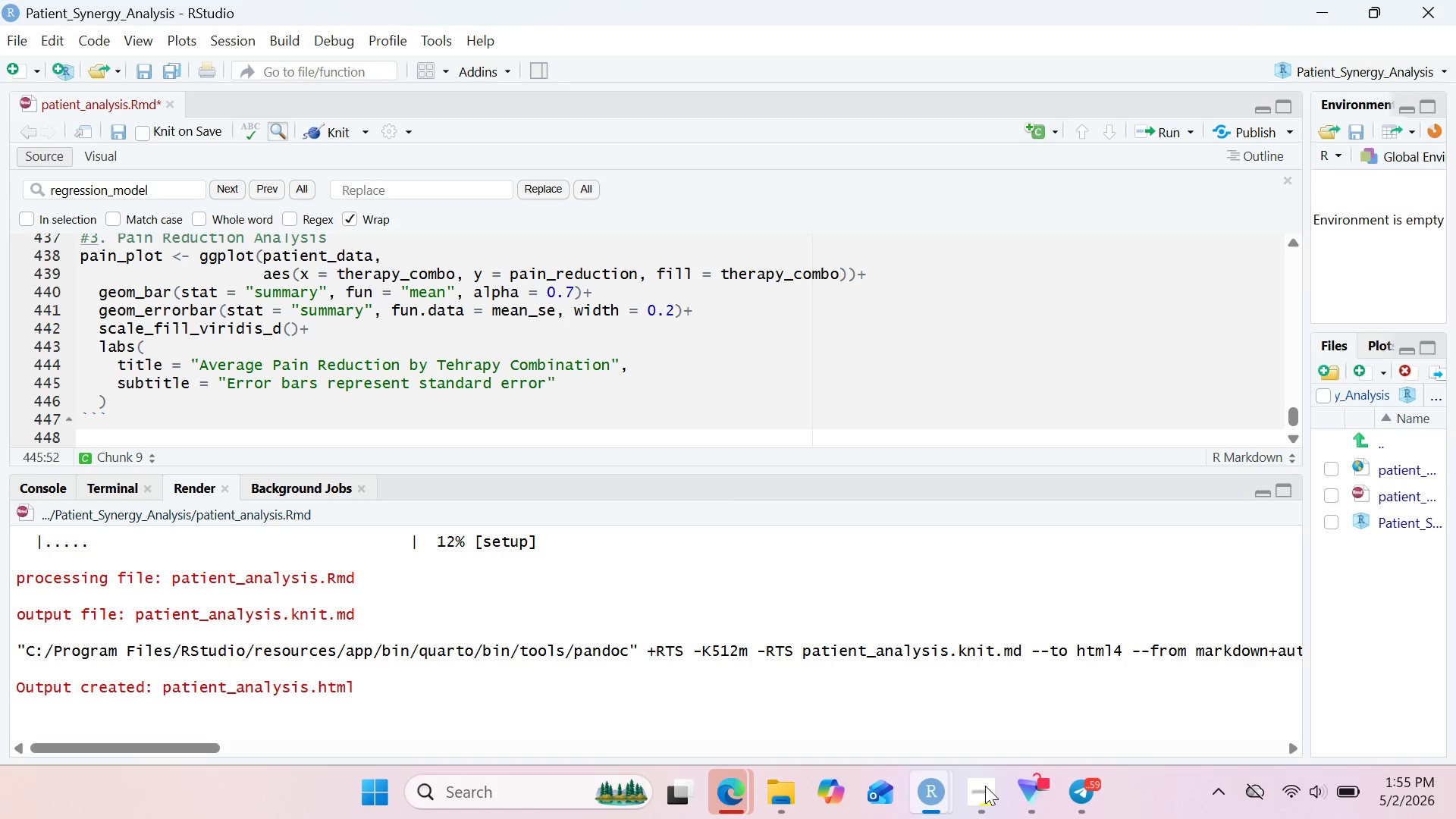 
key(ArrowRight)
 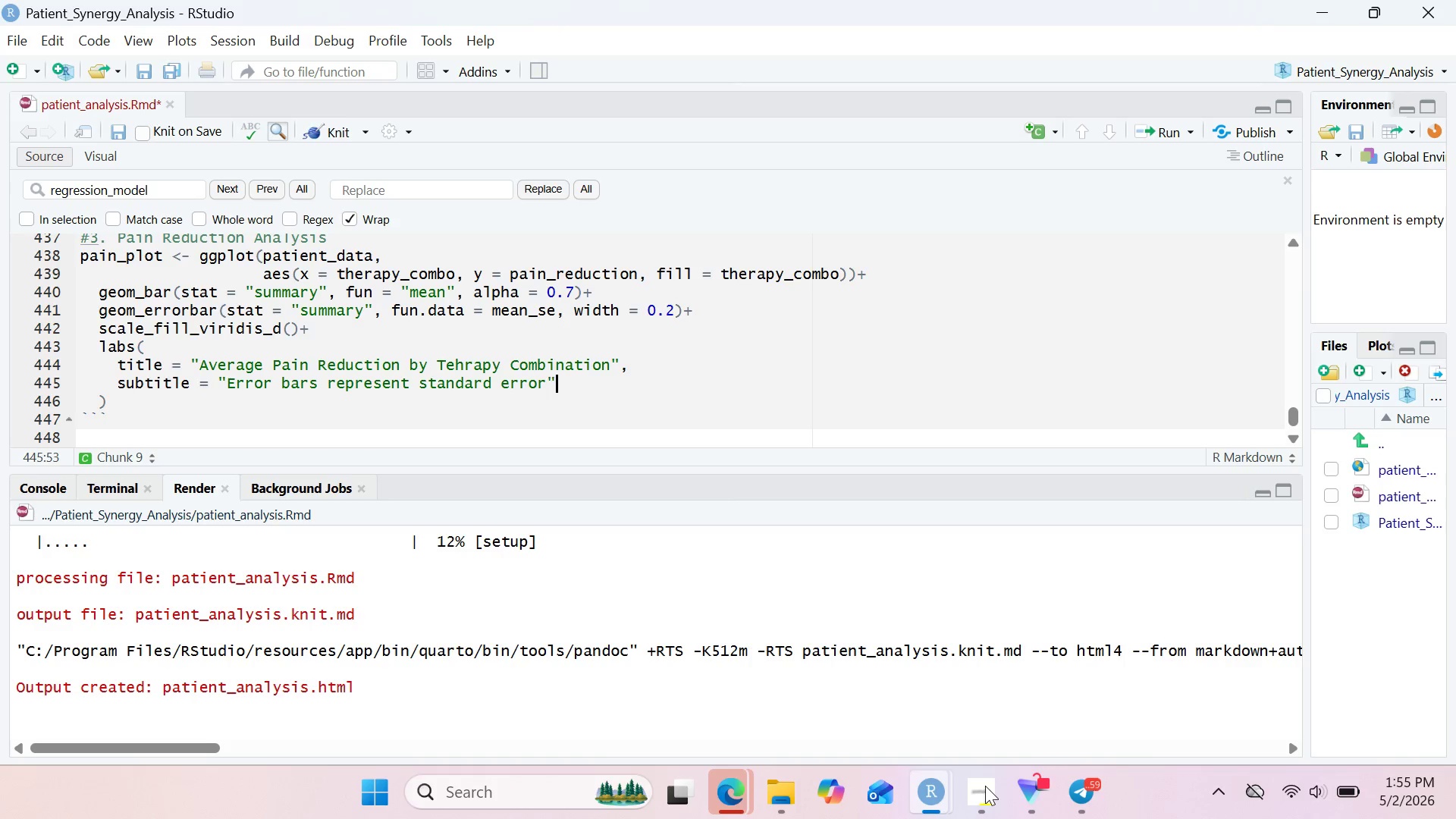 
key(Comma)
 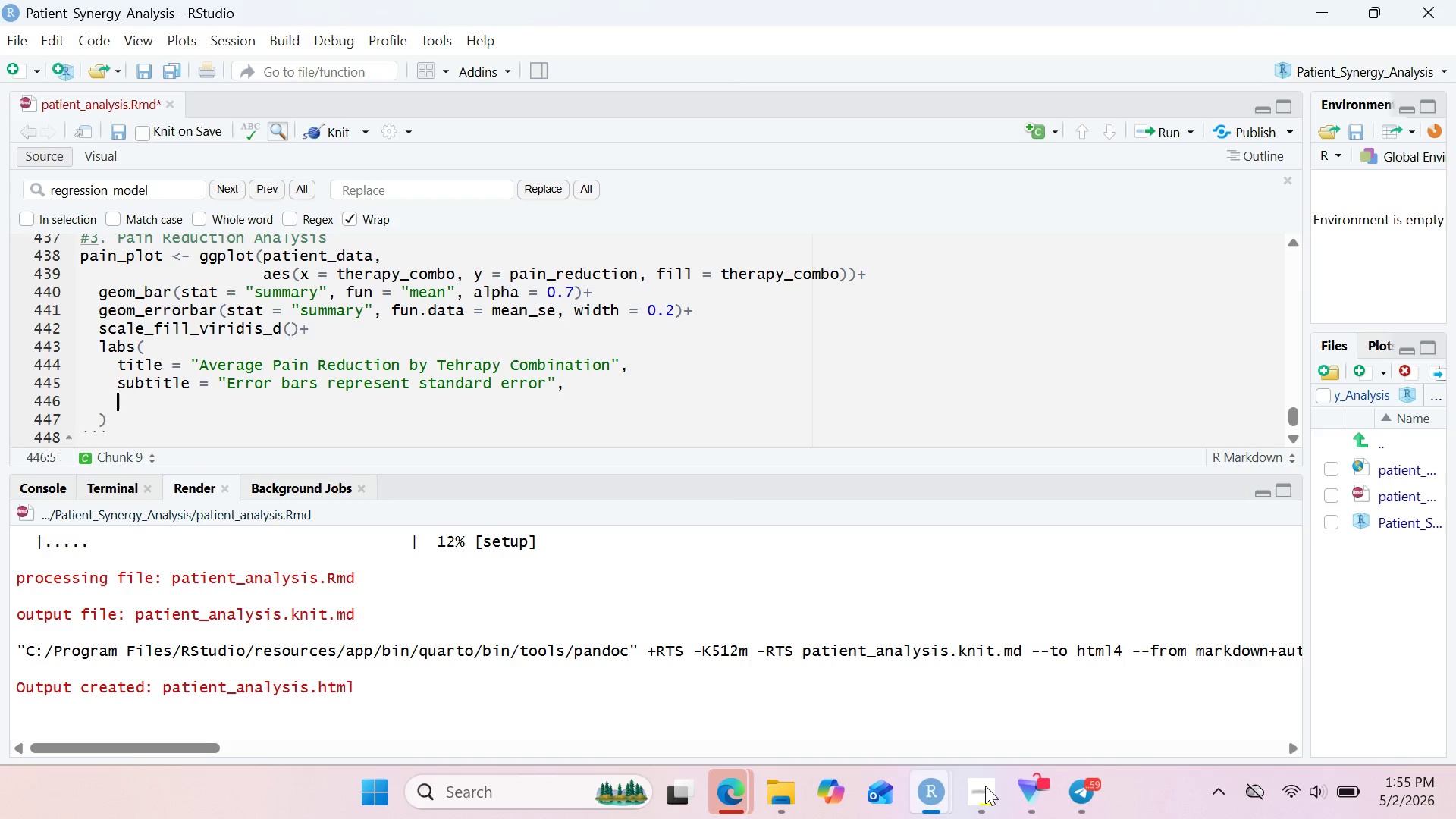 
key(Enter)
 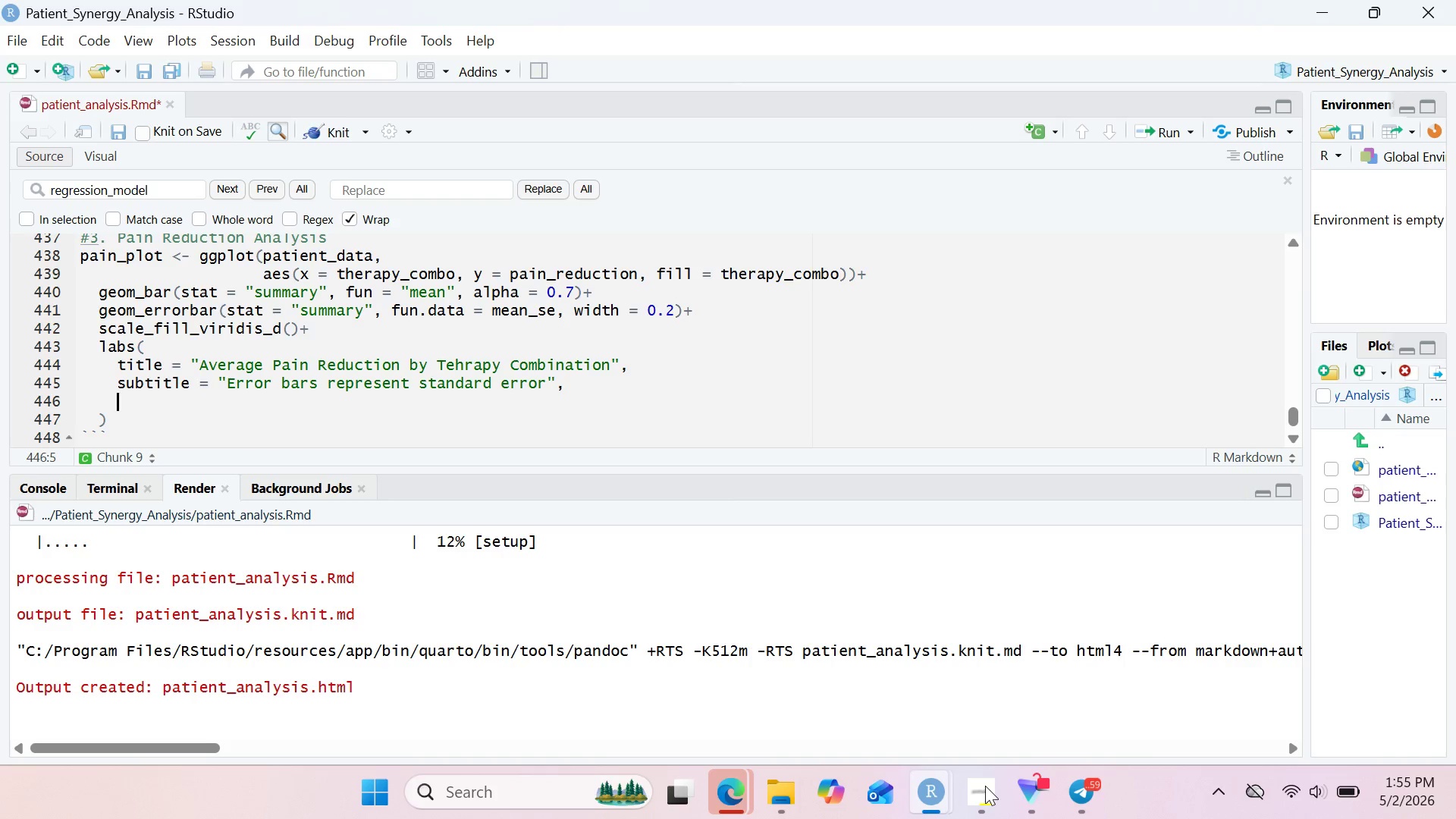 
type(x= "Therapy Combination)
 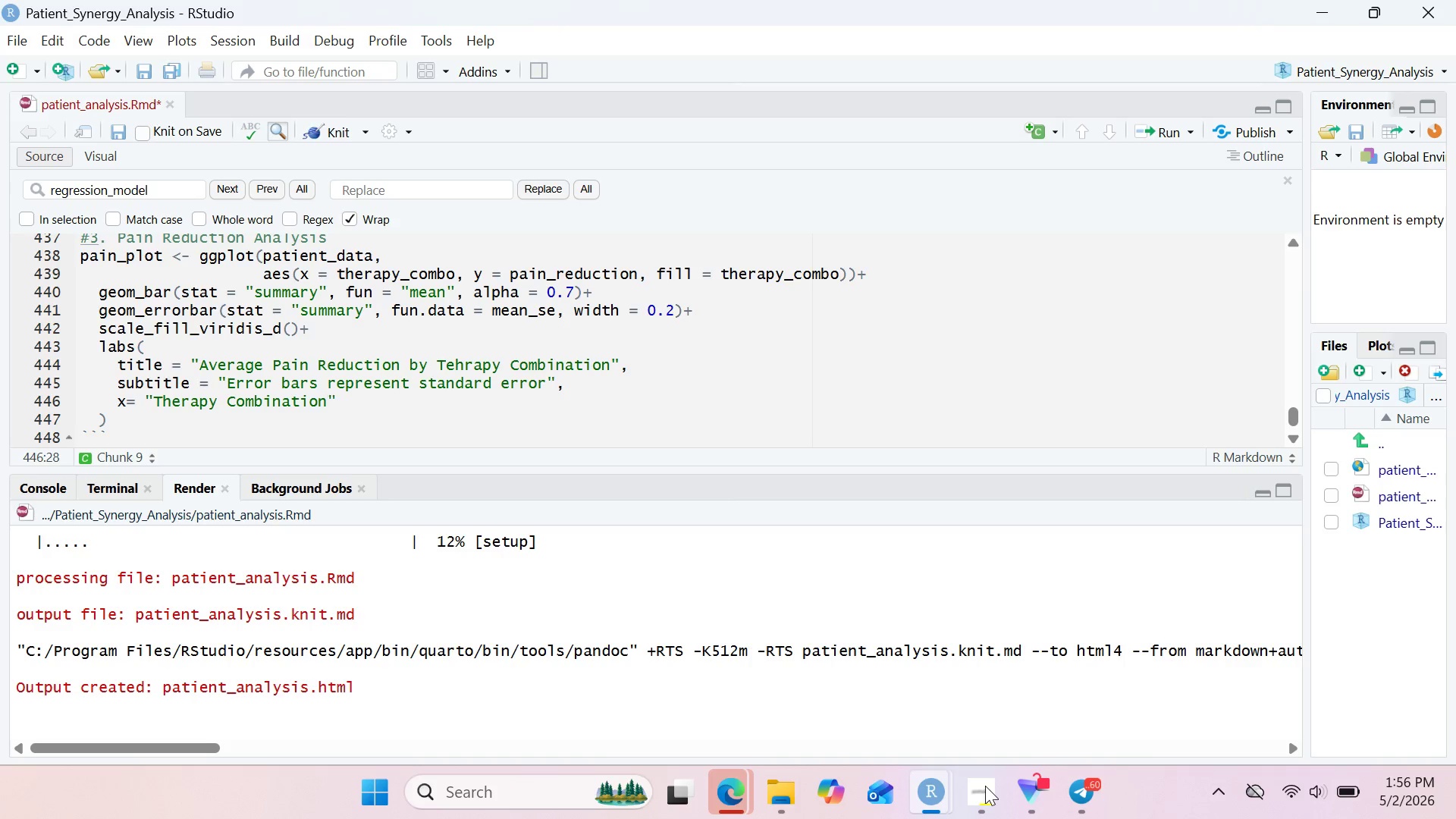 
key(ArrowRight)
 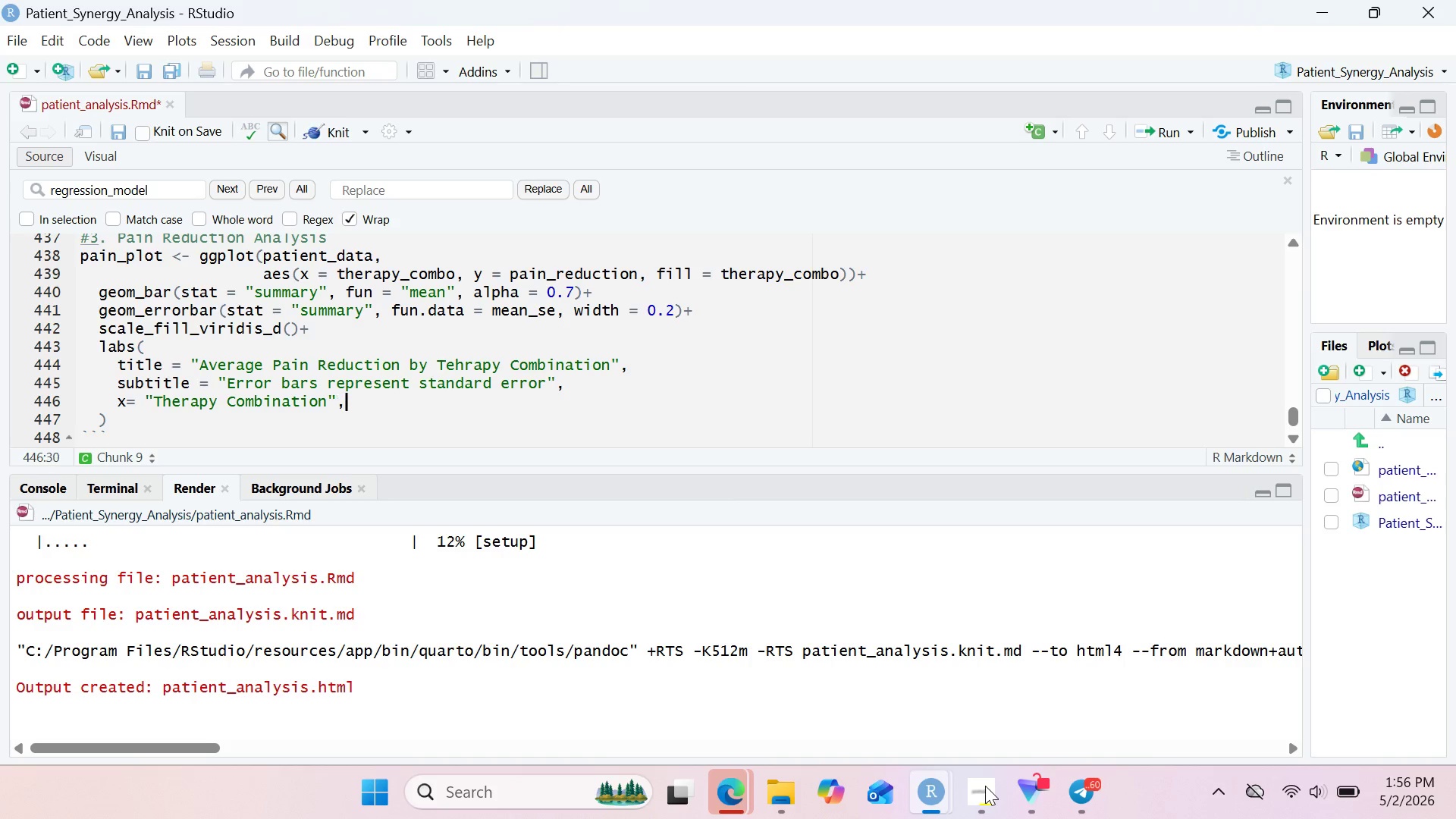 
key(Comma)
 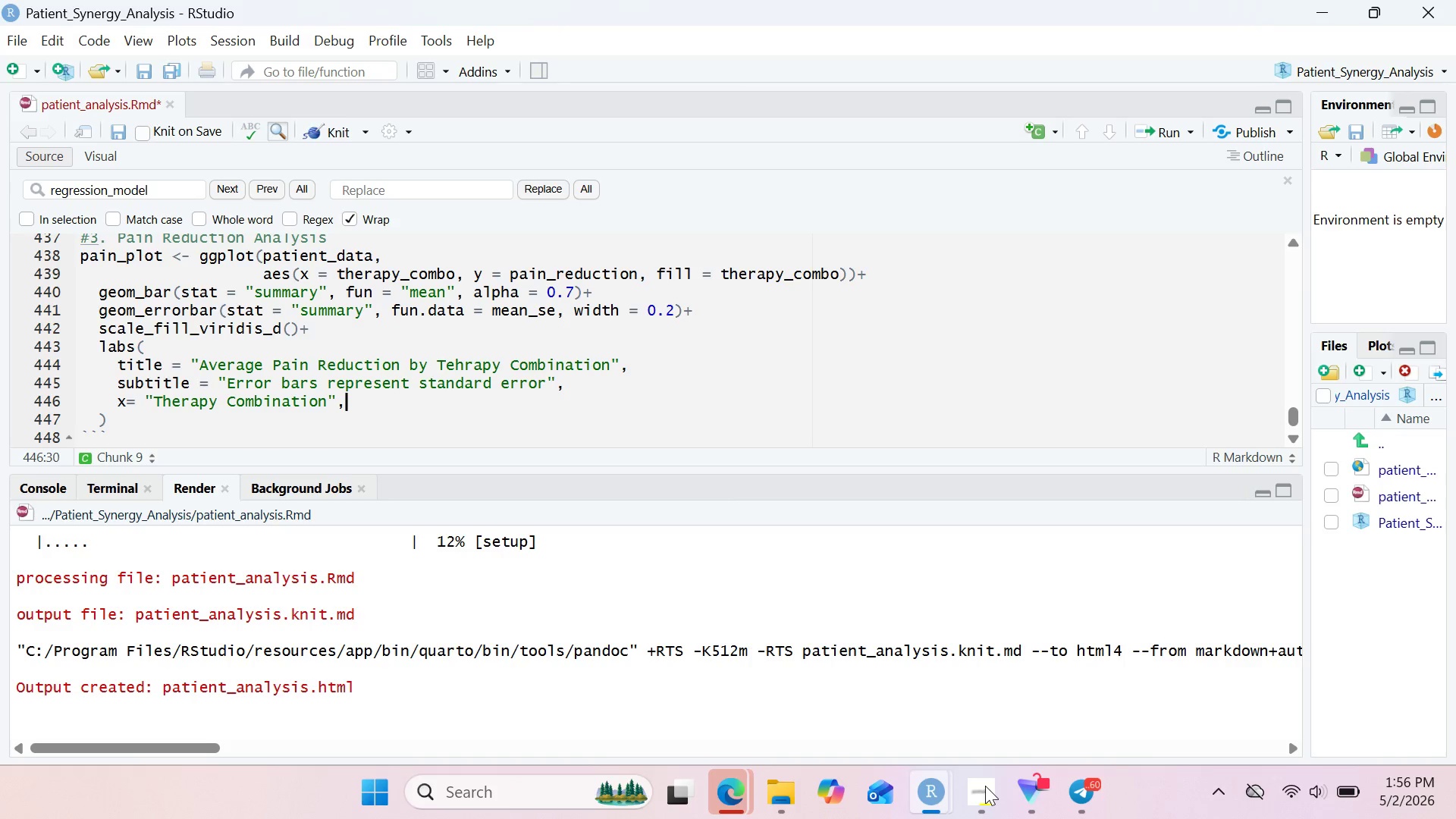 
key(Enter)
 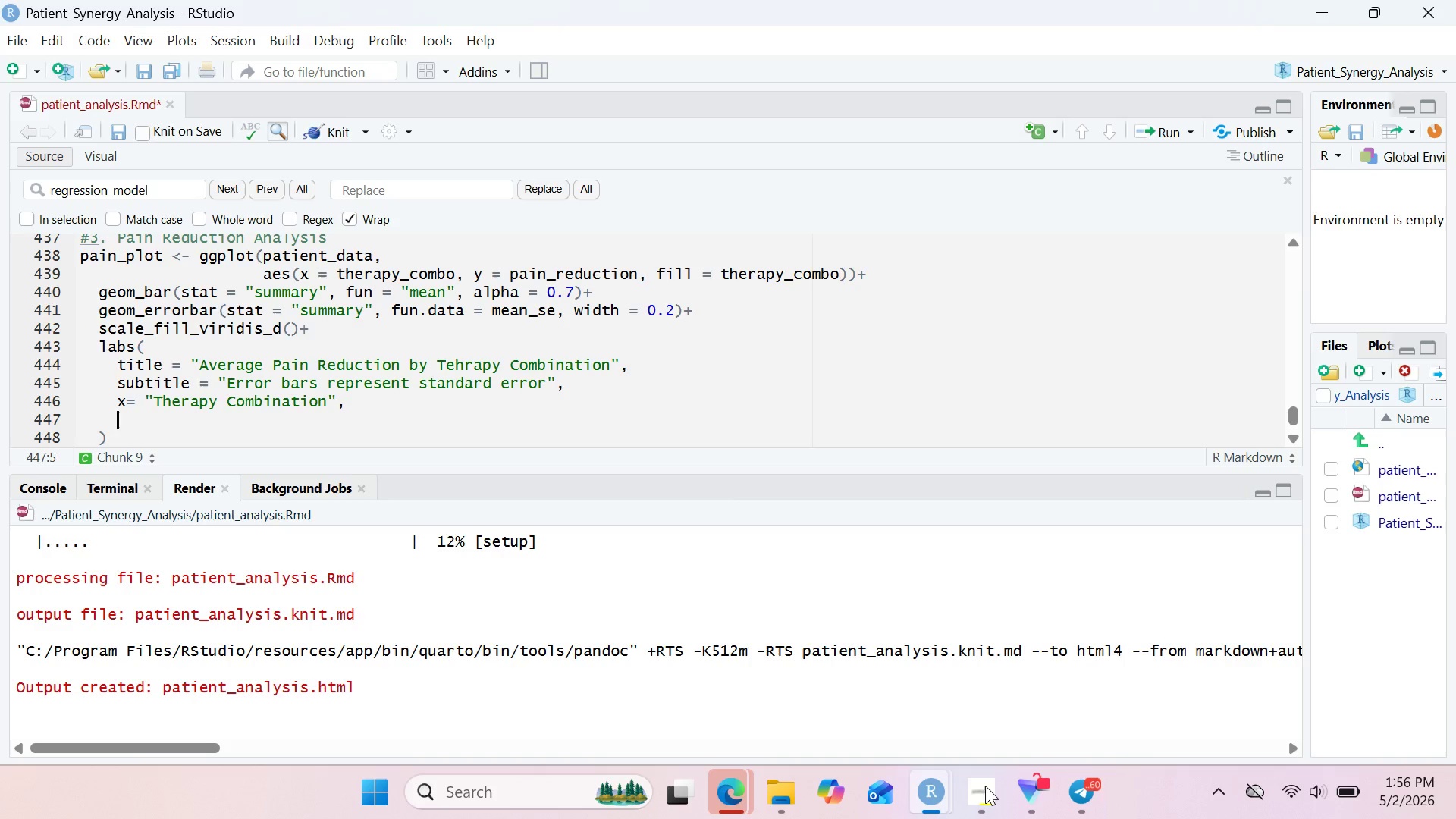 
key(Y)
 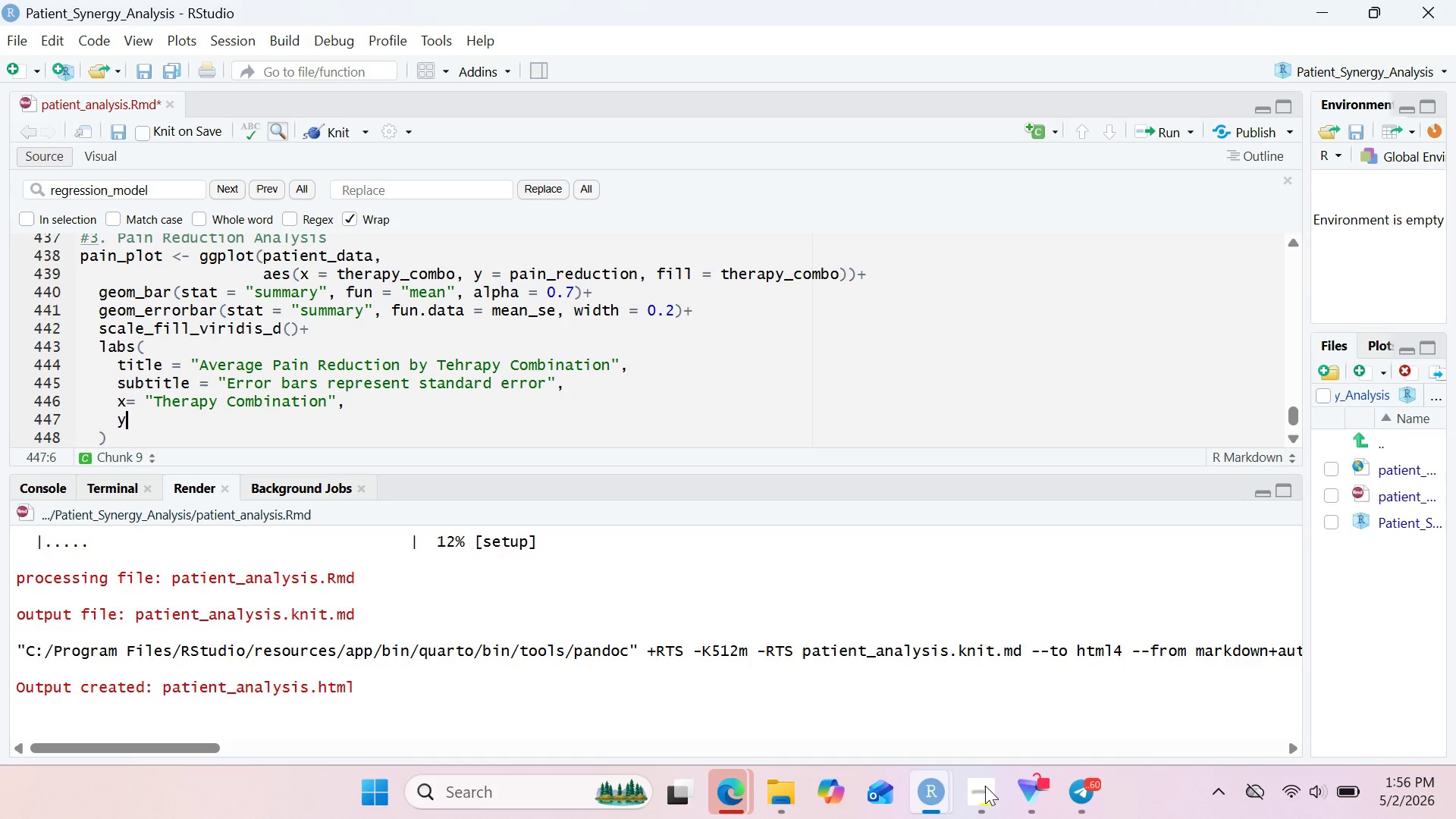 
key(Space)
 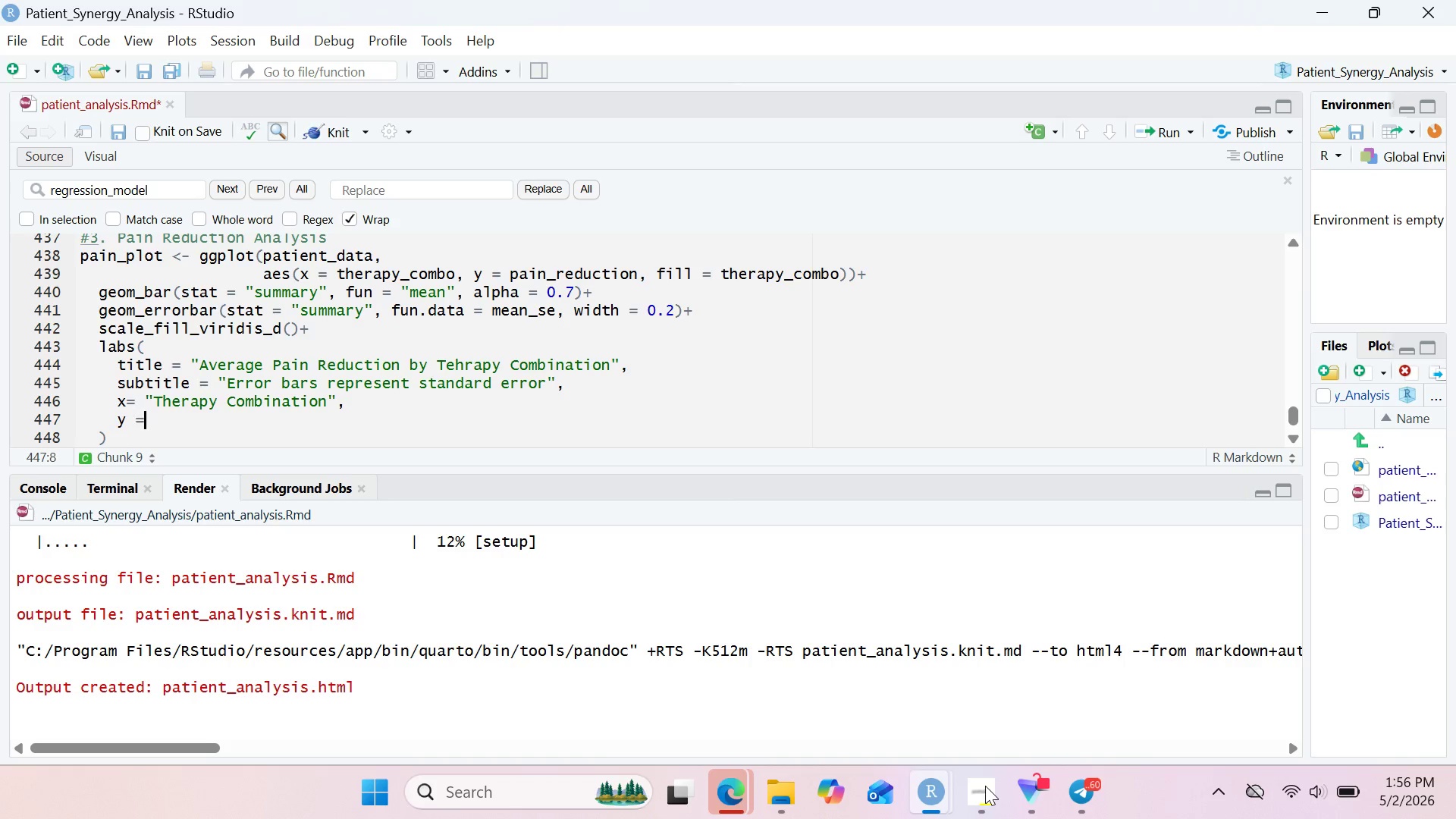 
key(Equal)
 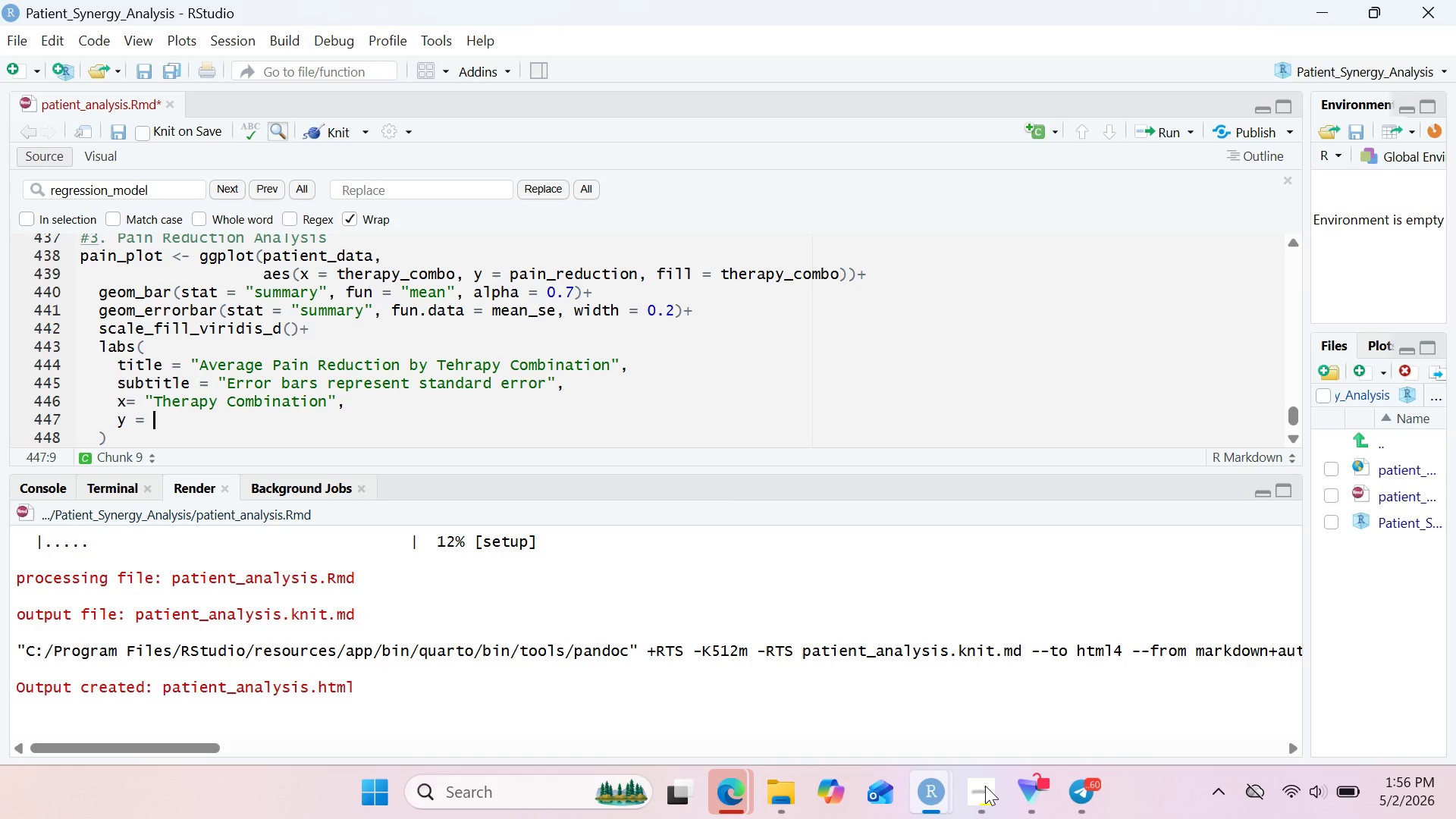 
key(Space)
 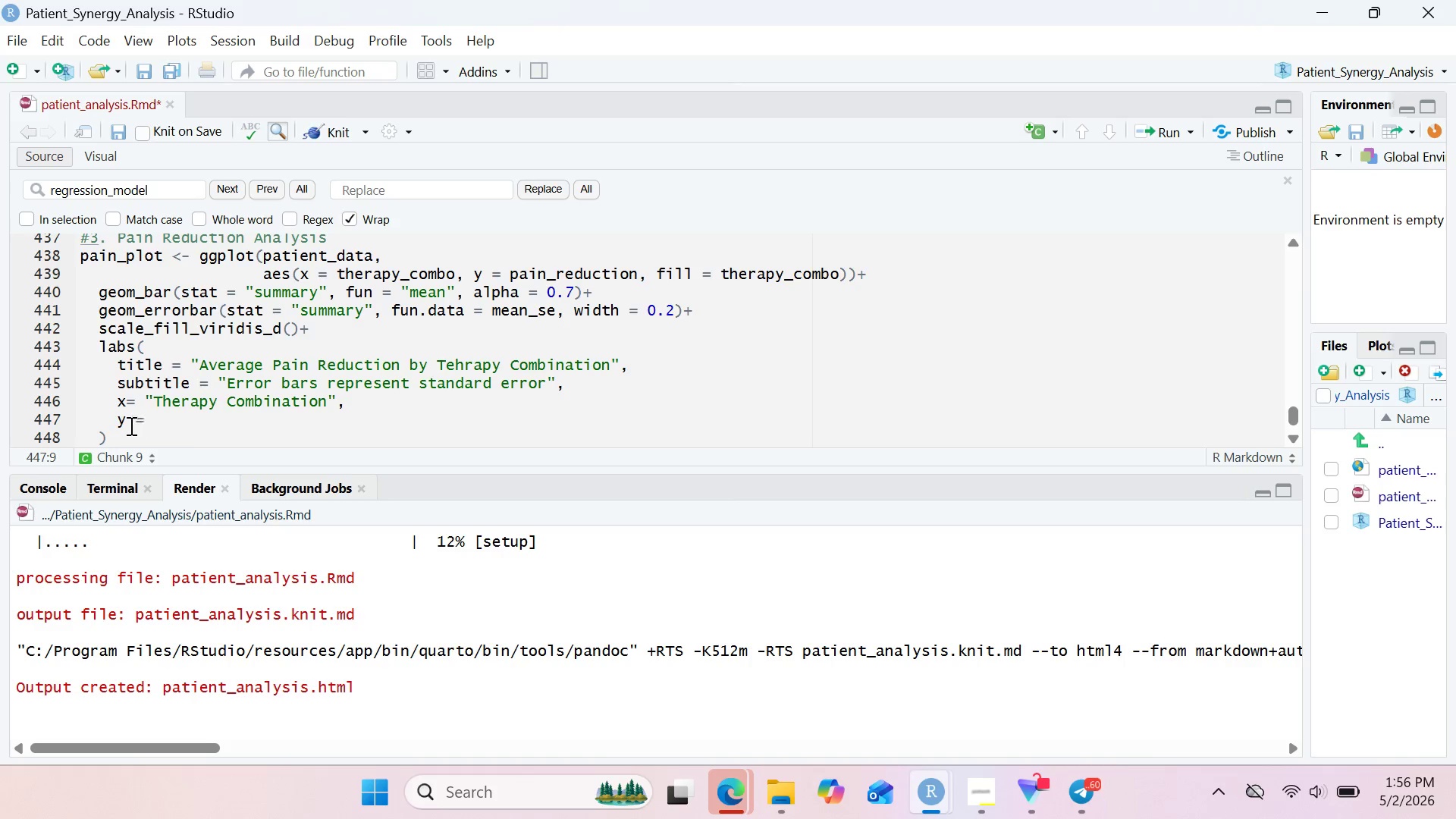 
left_click([124, 406])
 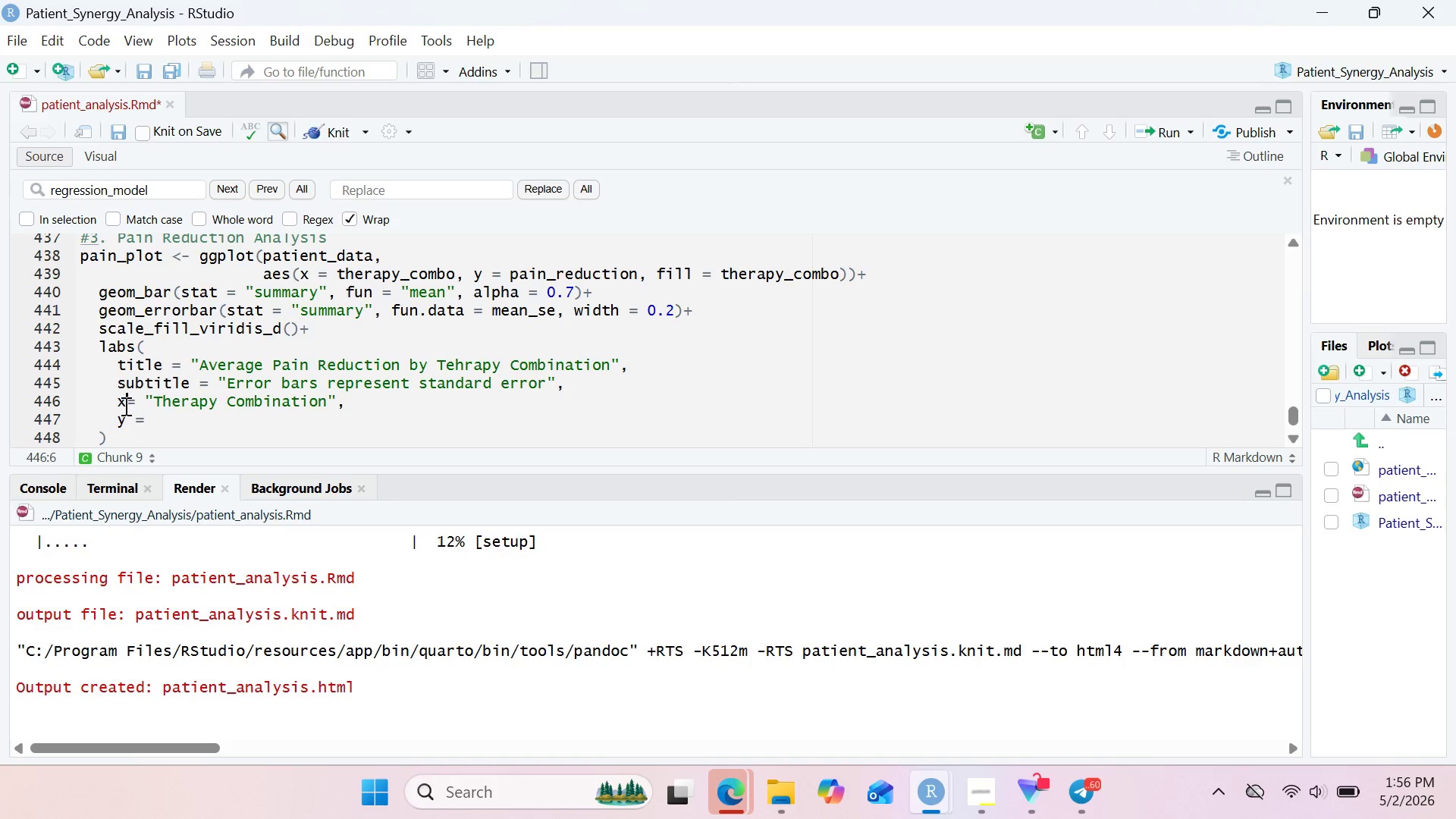 
key(Space)
 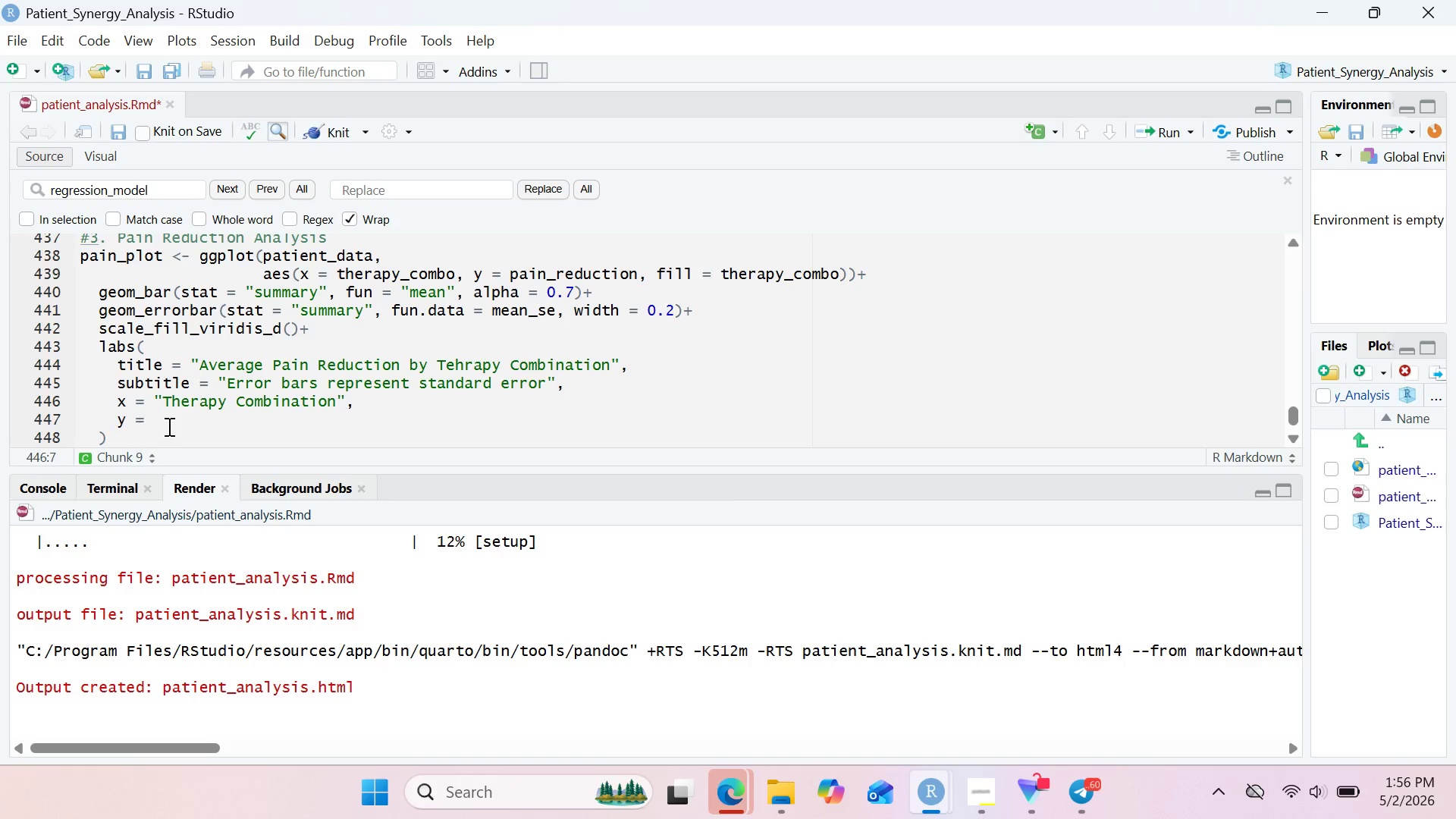 
left_click([168, 426])
 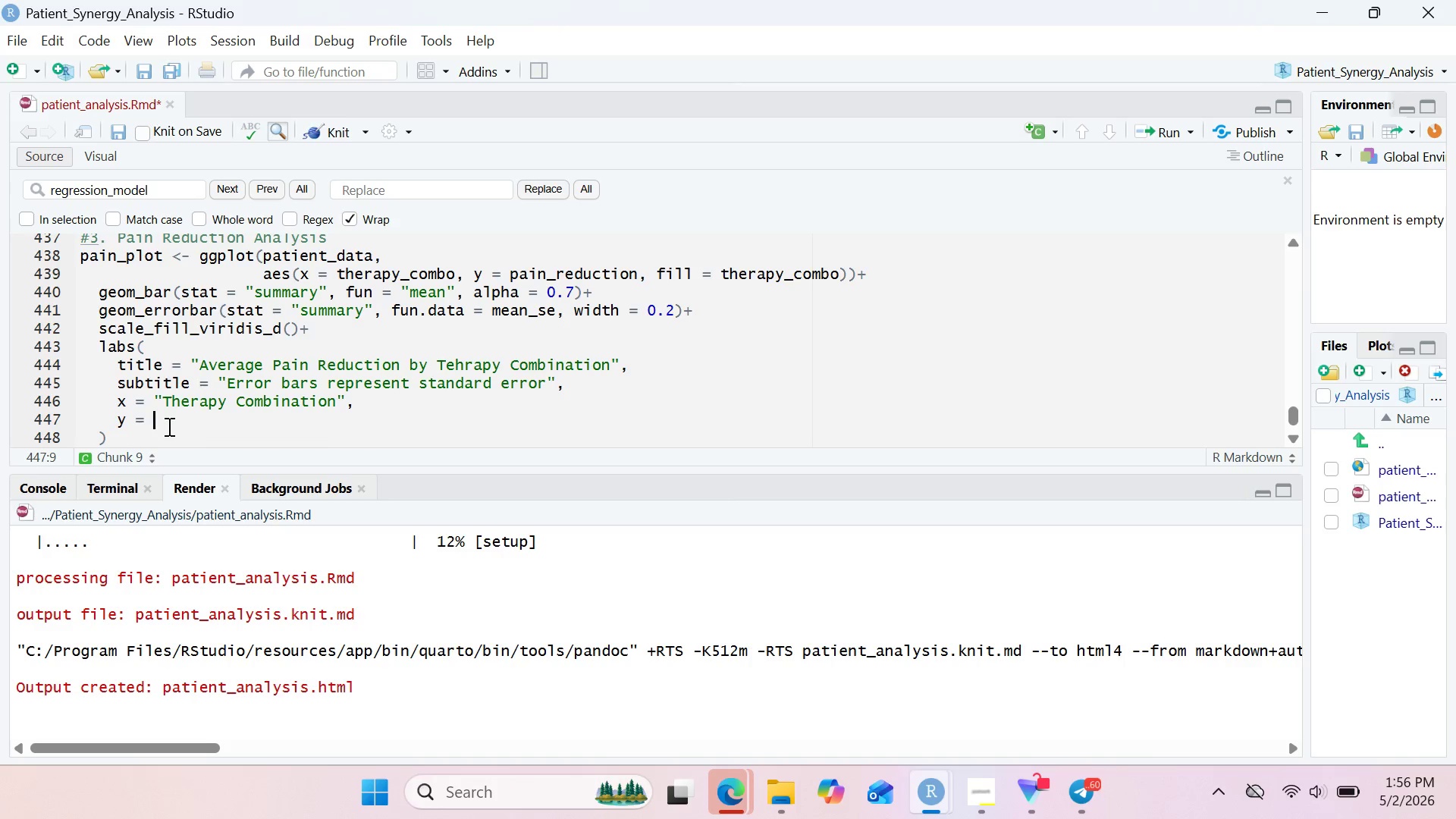 
type("Pain Reduction ())
 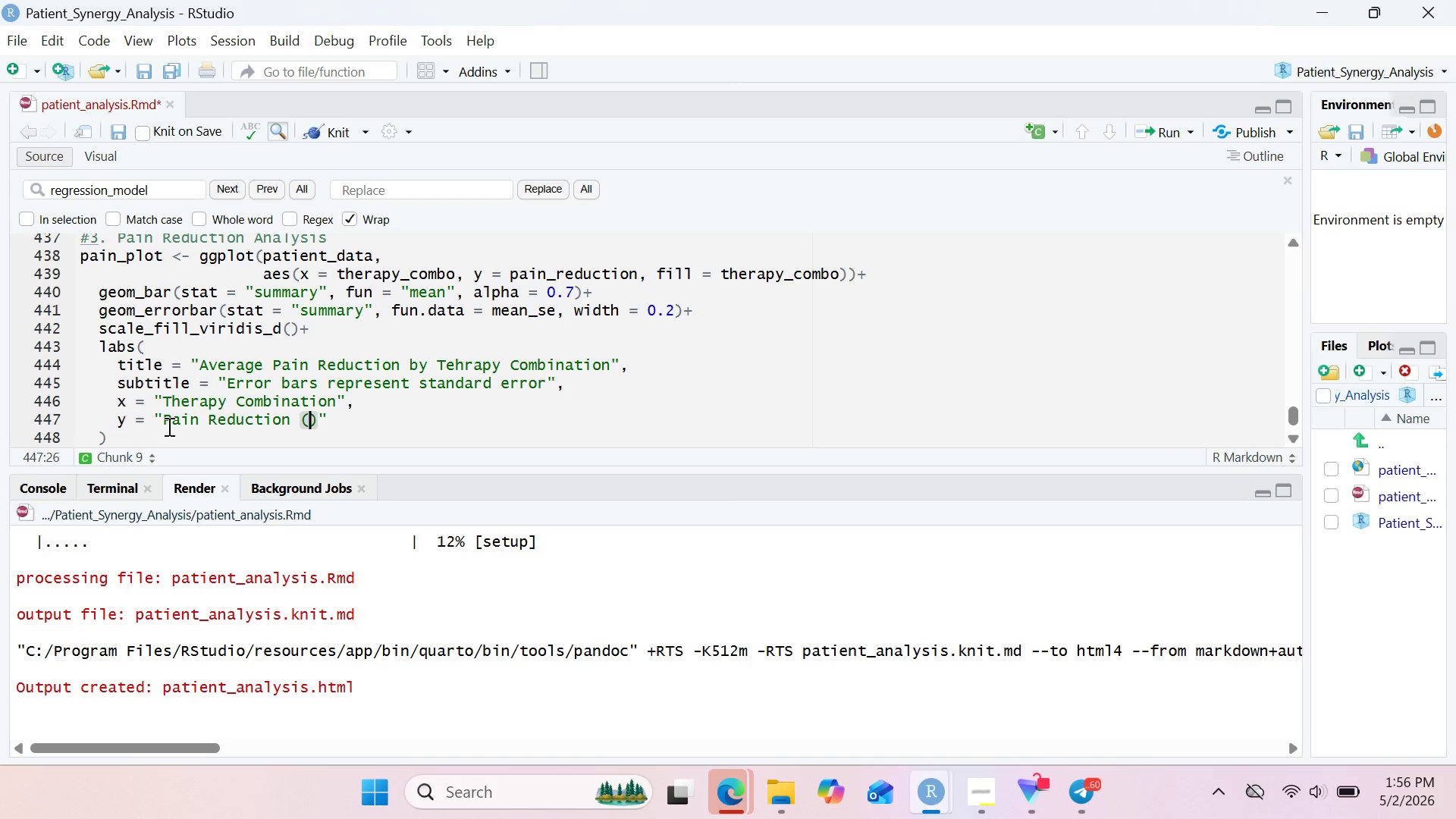 
 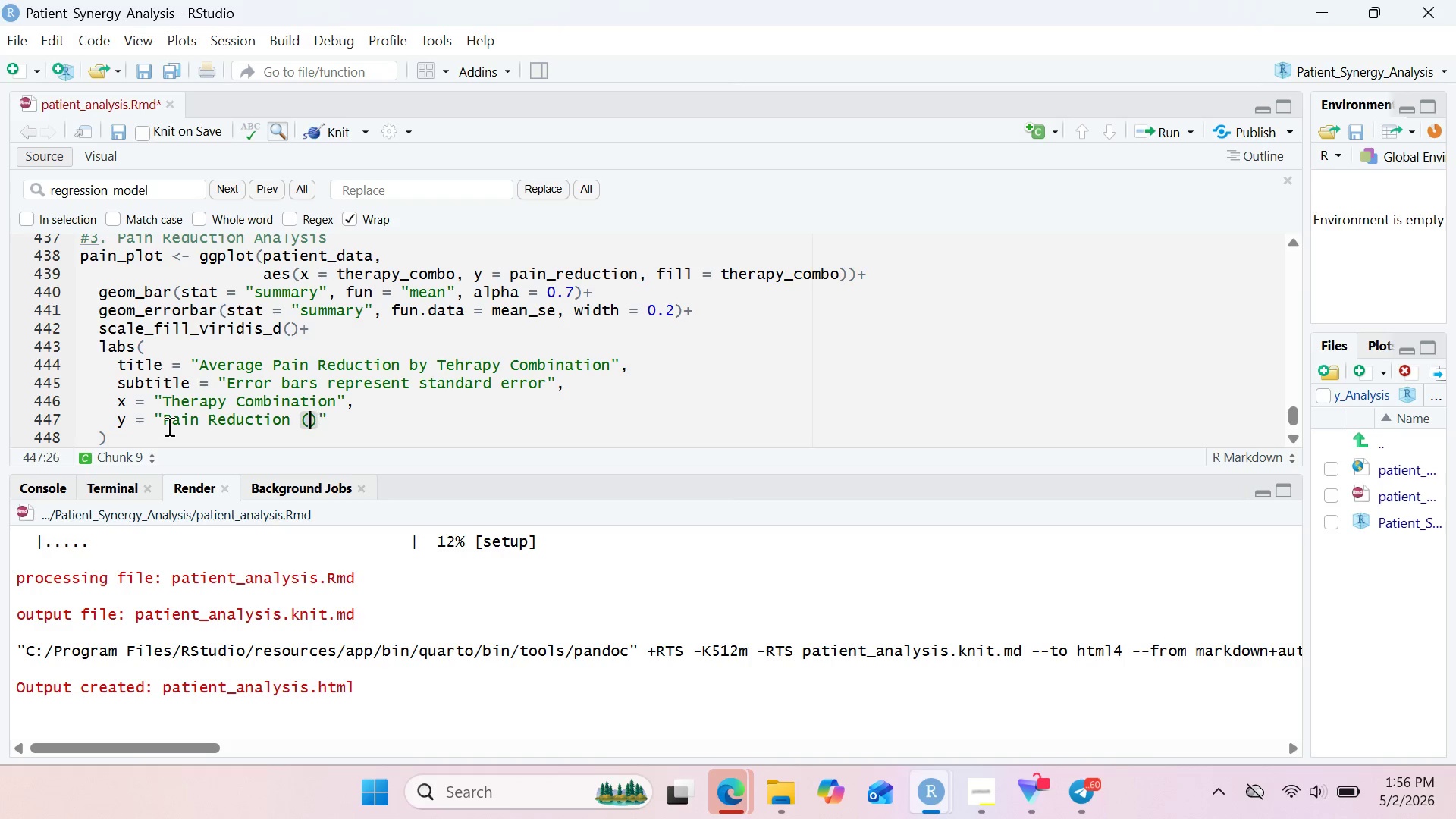 
key(ArrowLeft)
 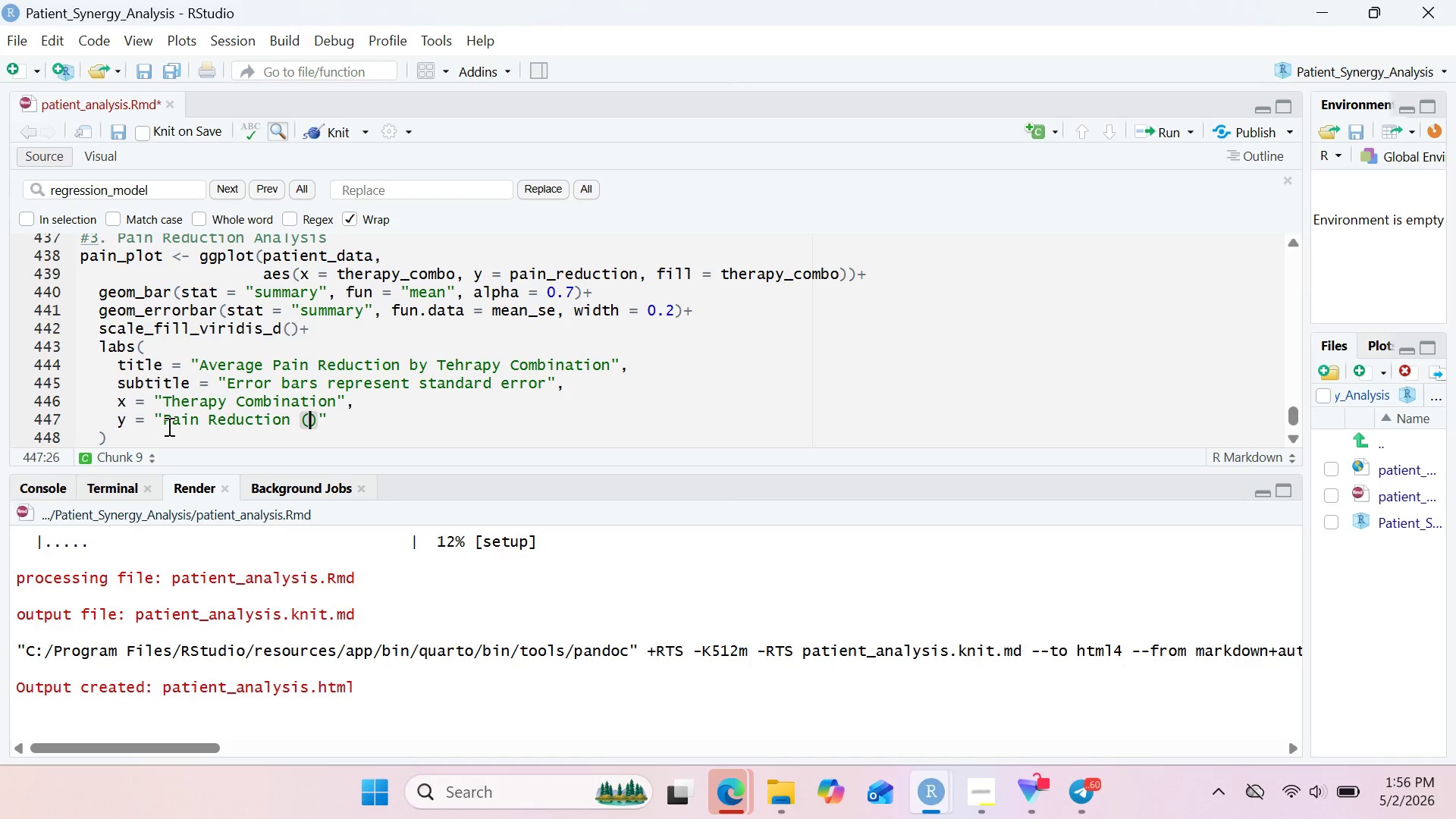 
key(Shift+5)
 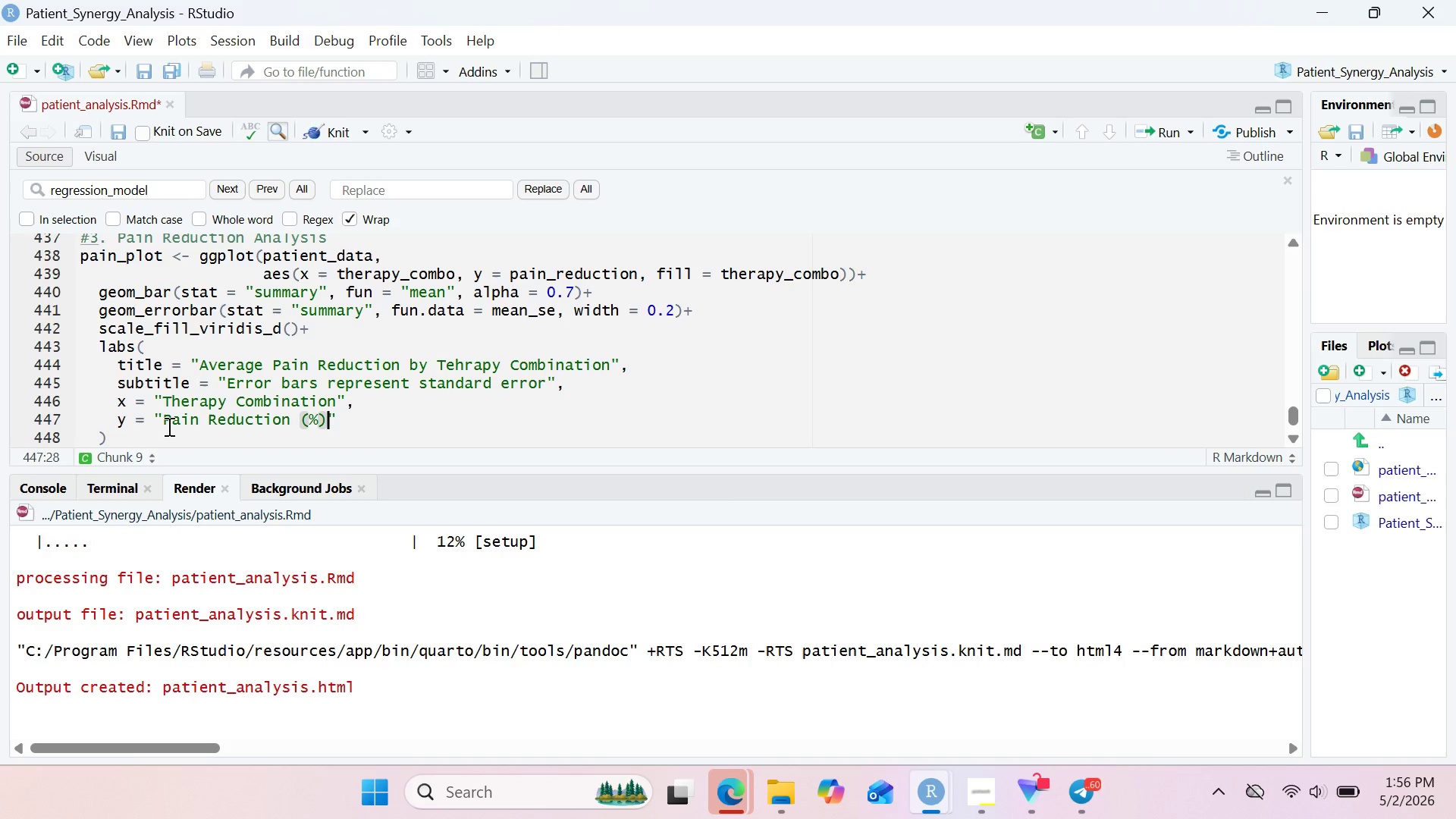 
key(ArrowRight)
 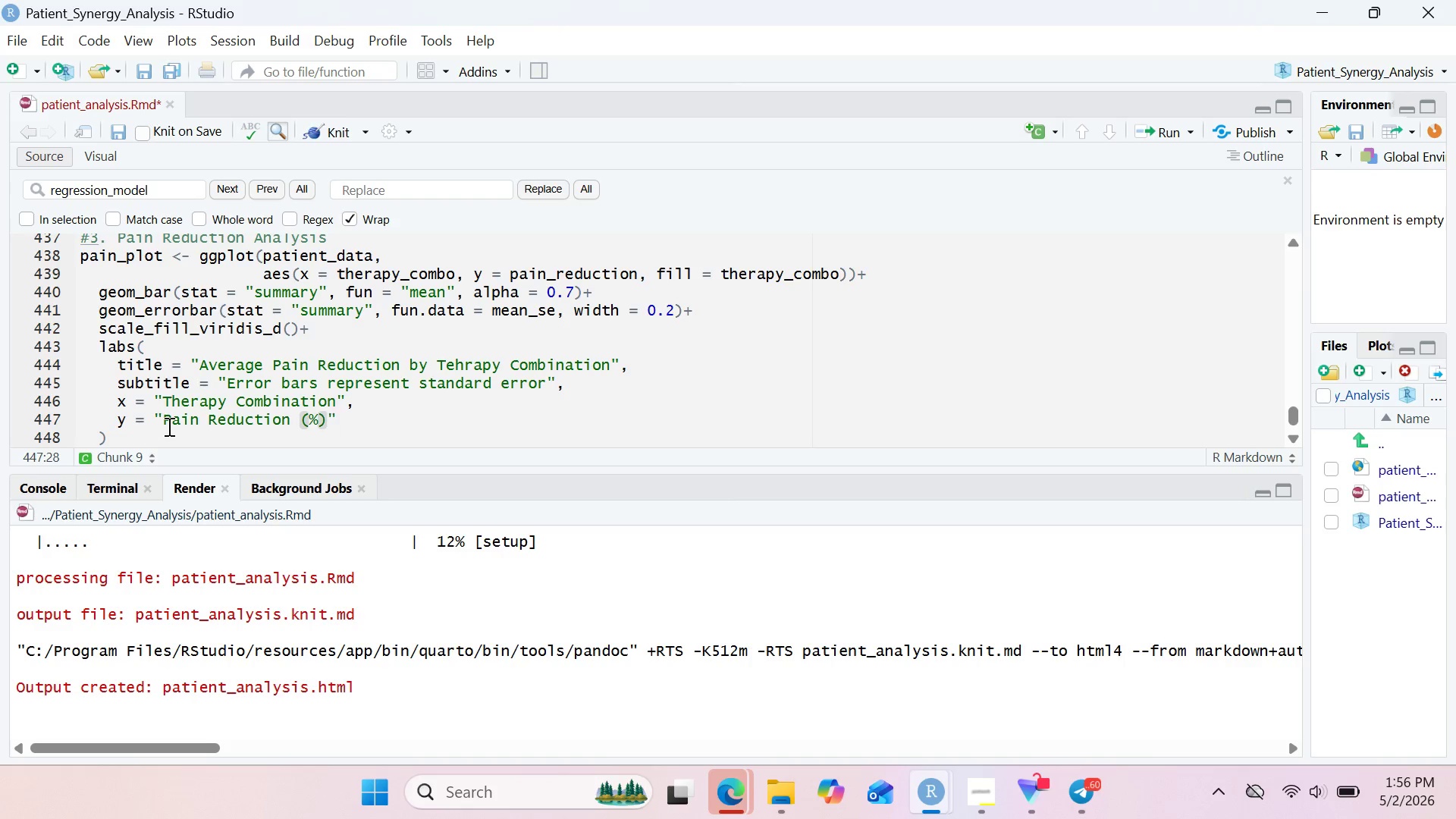 
key(ArrowRight)
 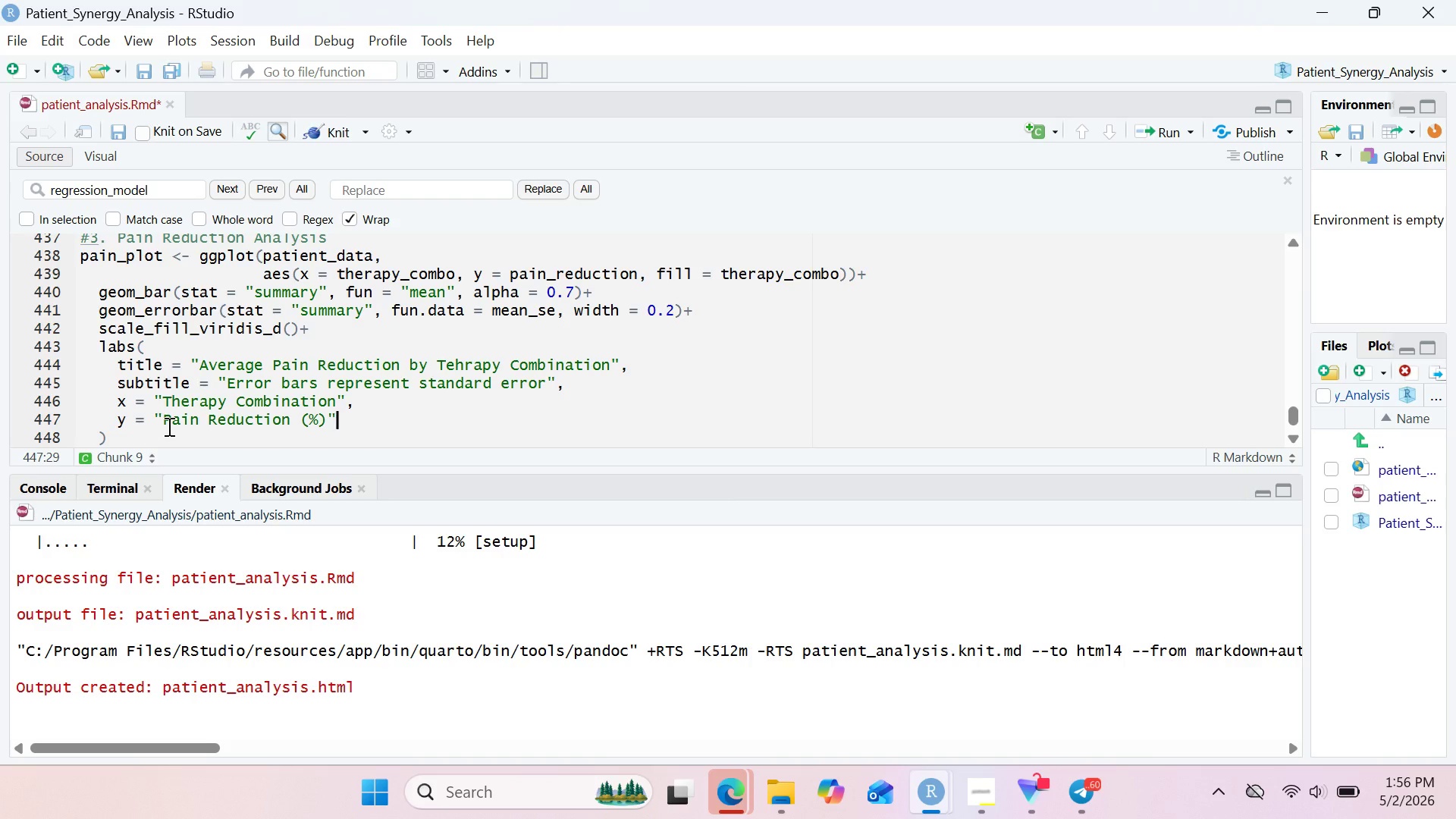 
key(Comma)
 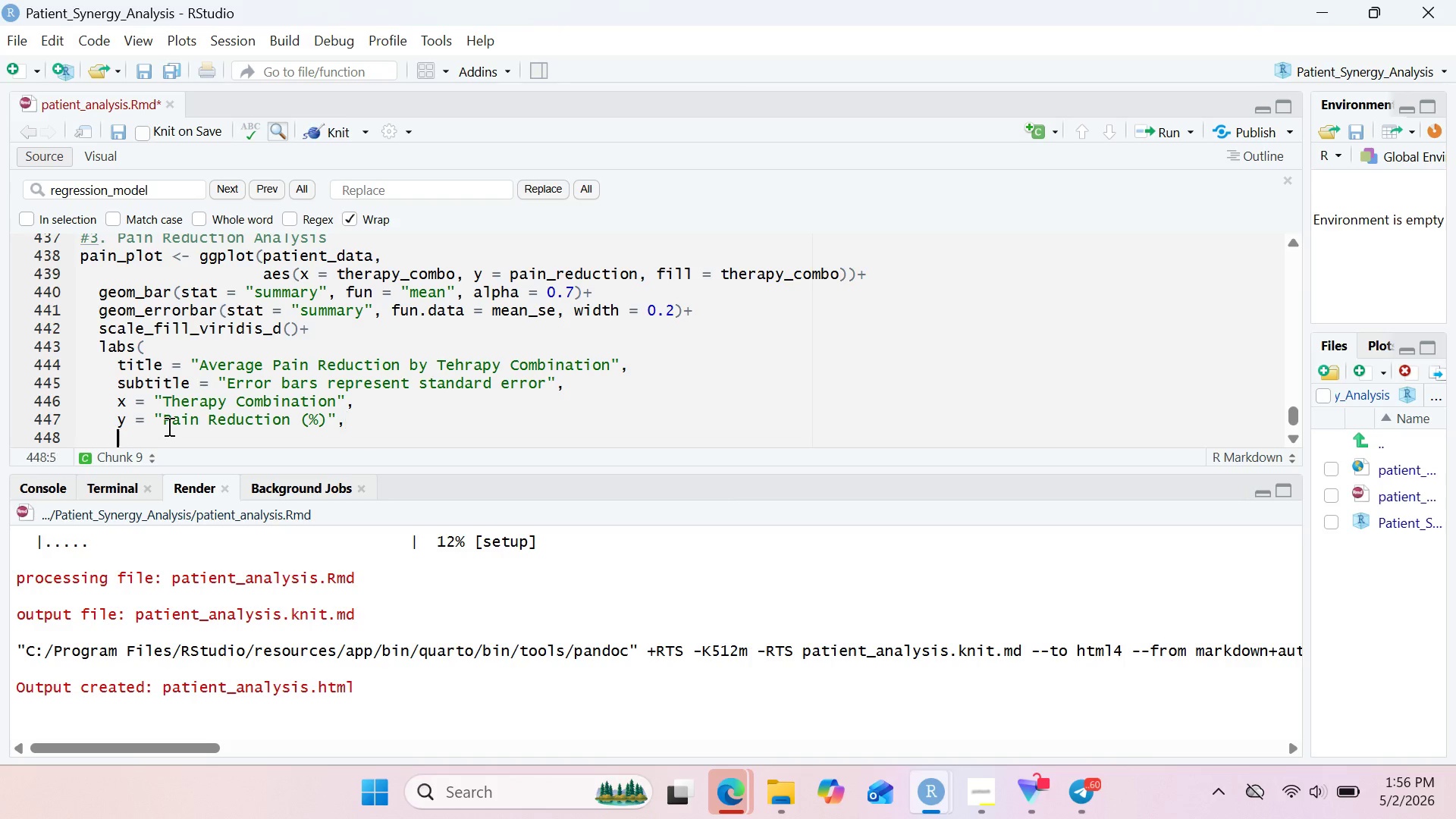 
key(Enter)
 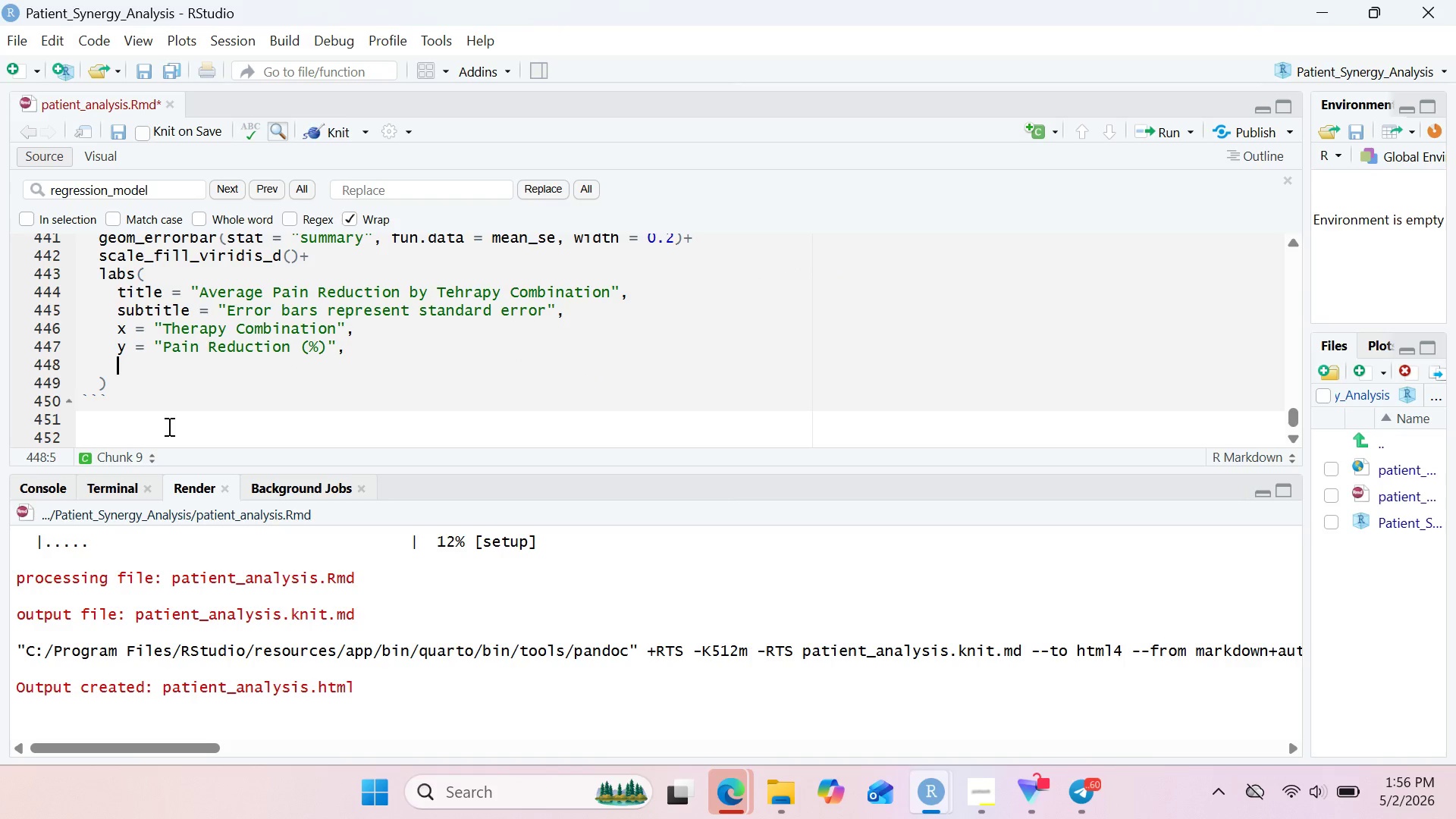 
type(caption)
 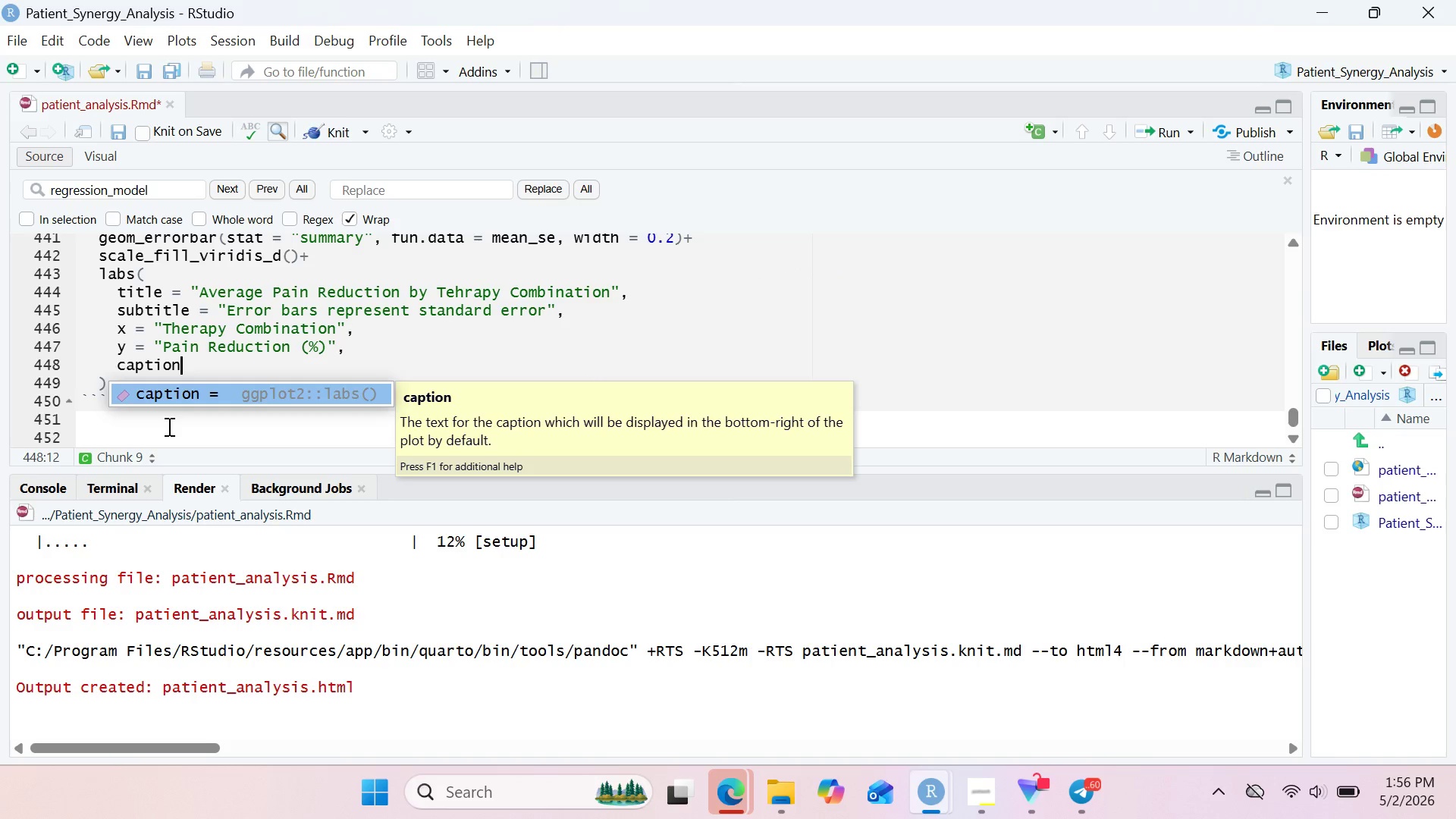 
key(Enter)
 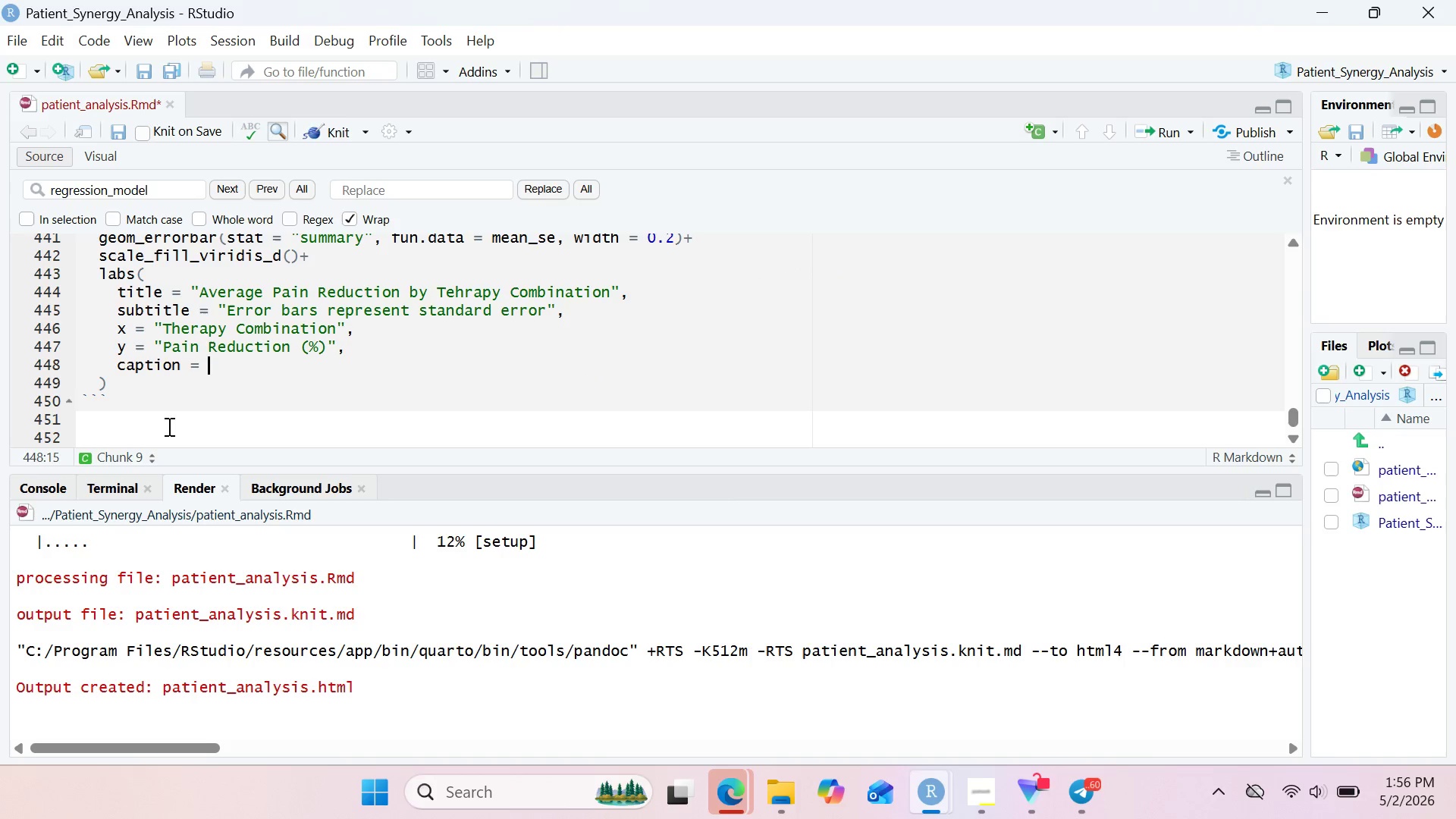 
type("Tripe therapy)
 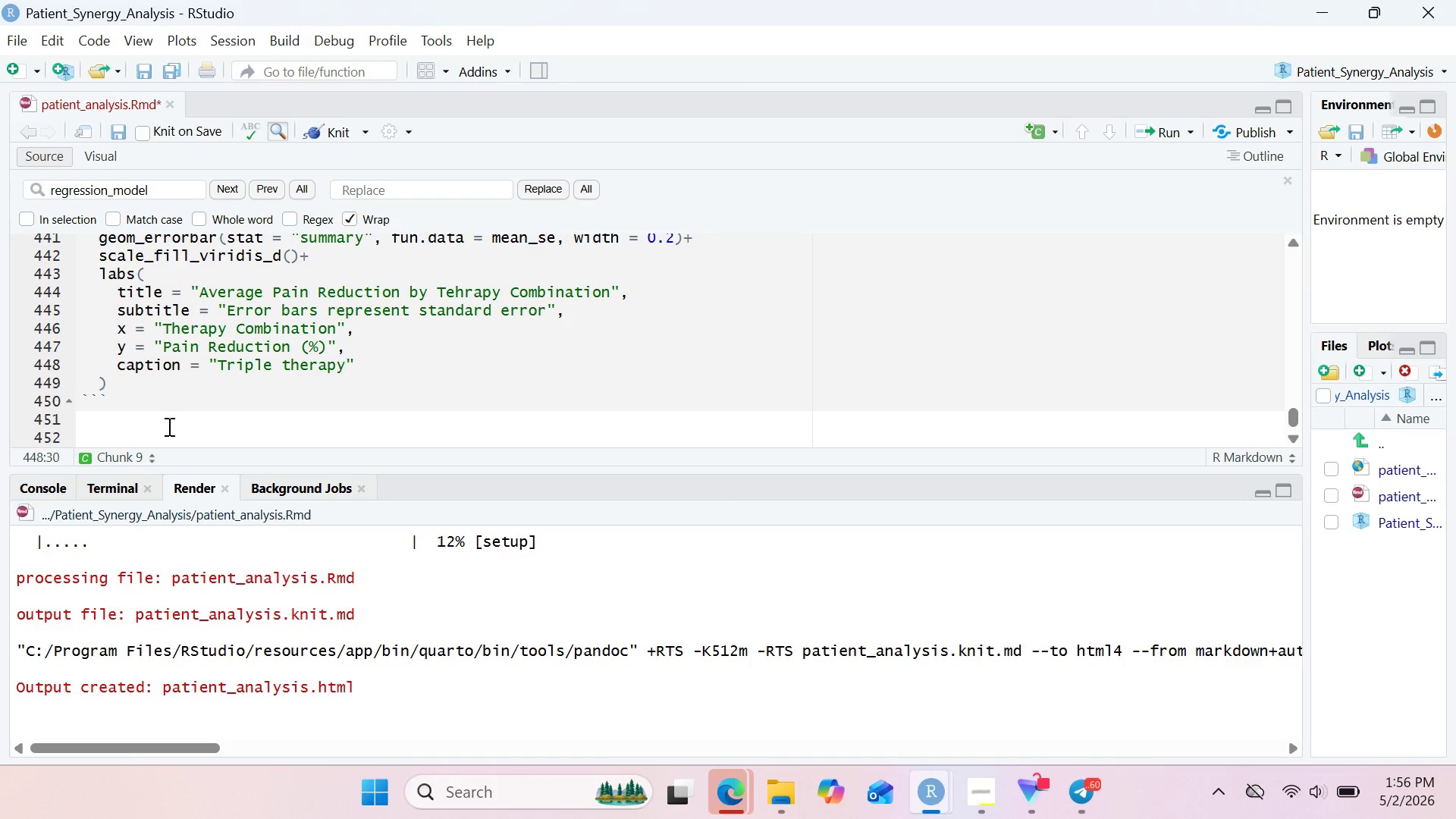 
 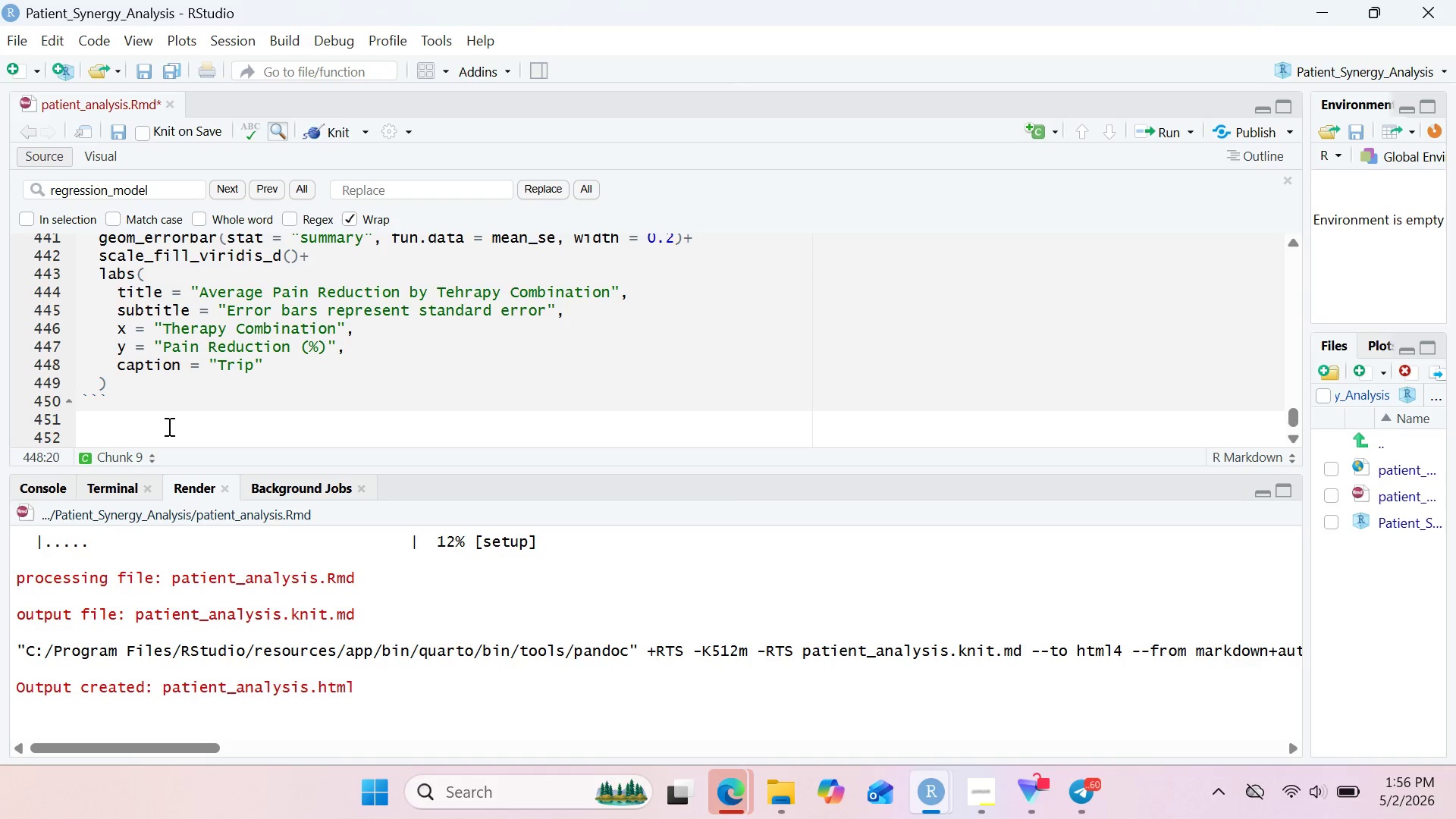 
hold_key(key=L, duration=0.31)
 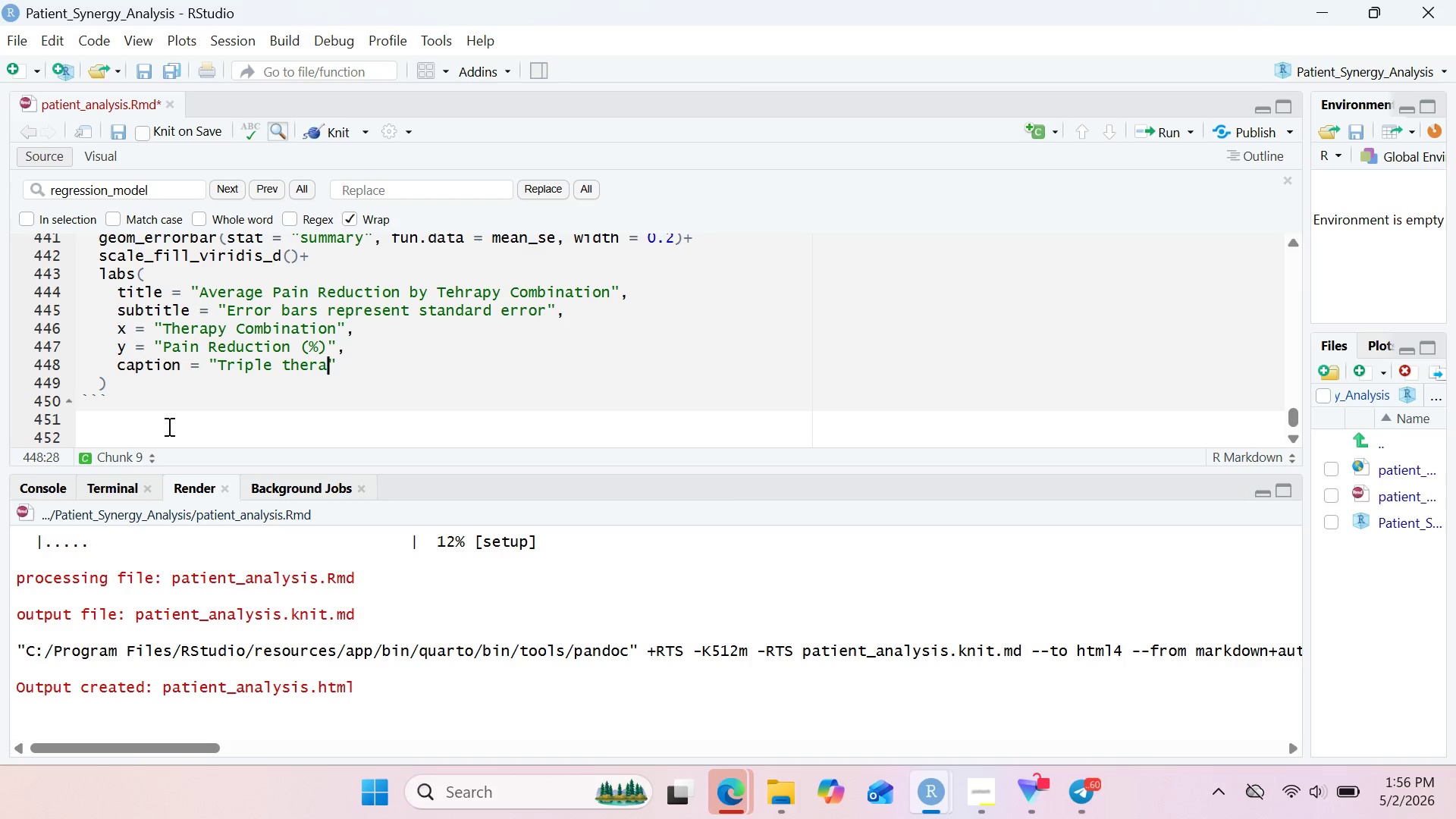 
type( patients report 2x pain reduction vs single modality)
 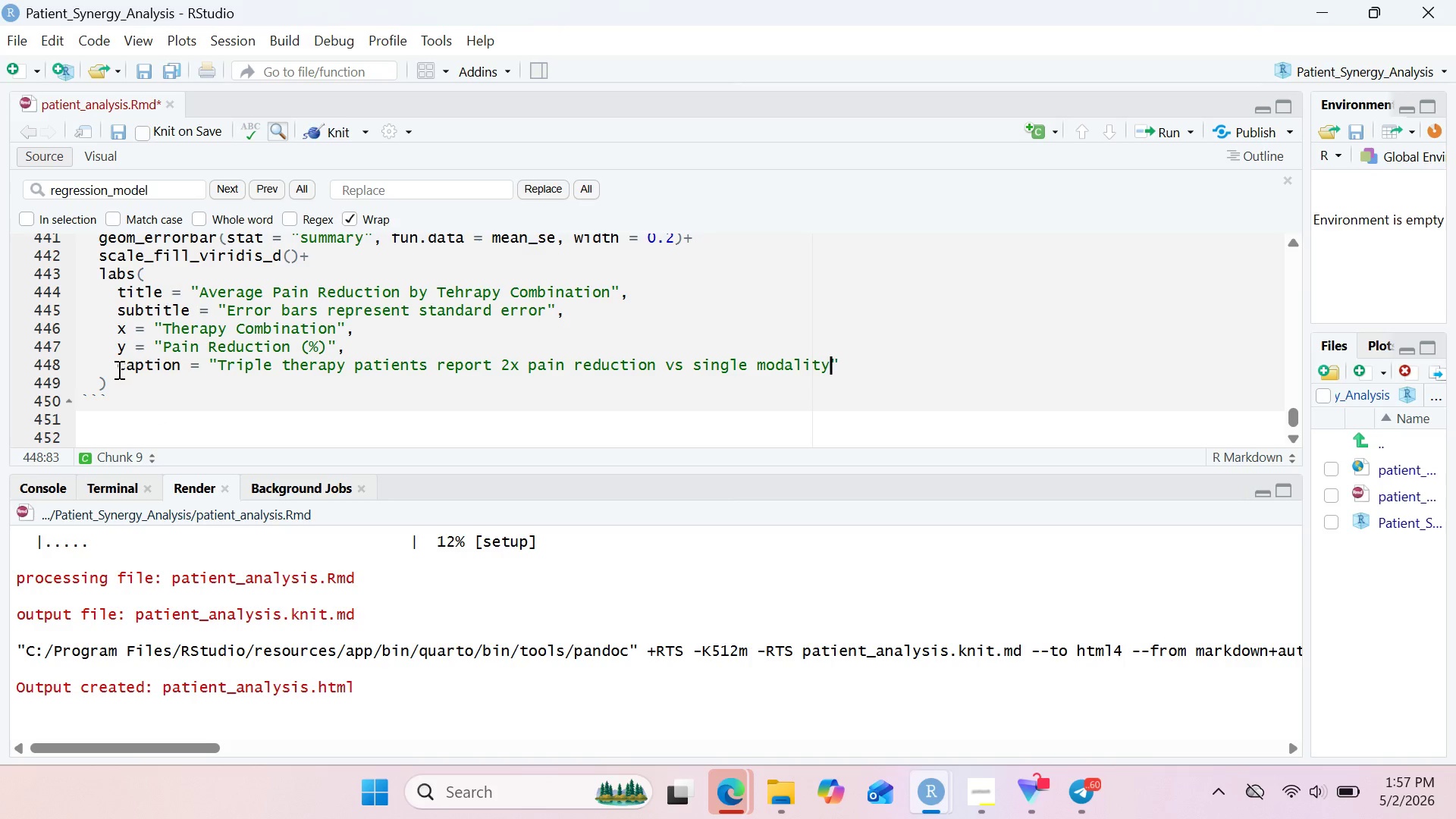 
left_click([118, 381])
 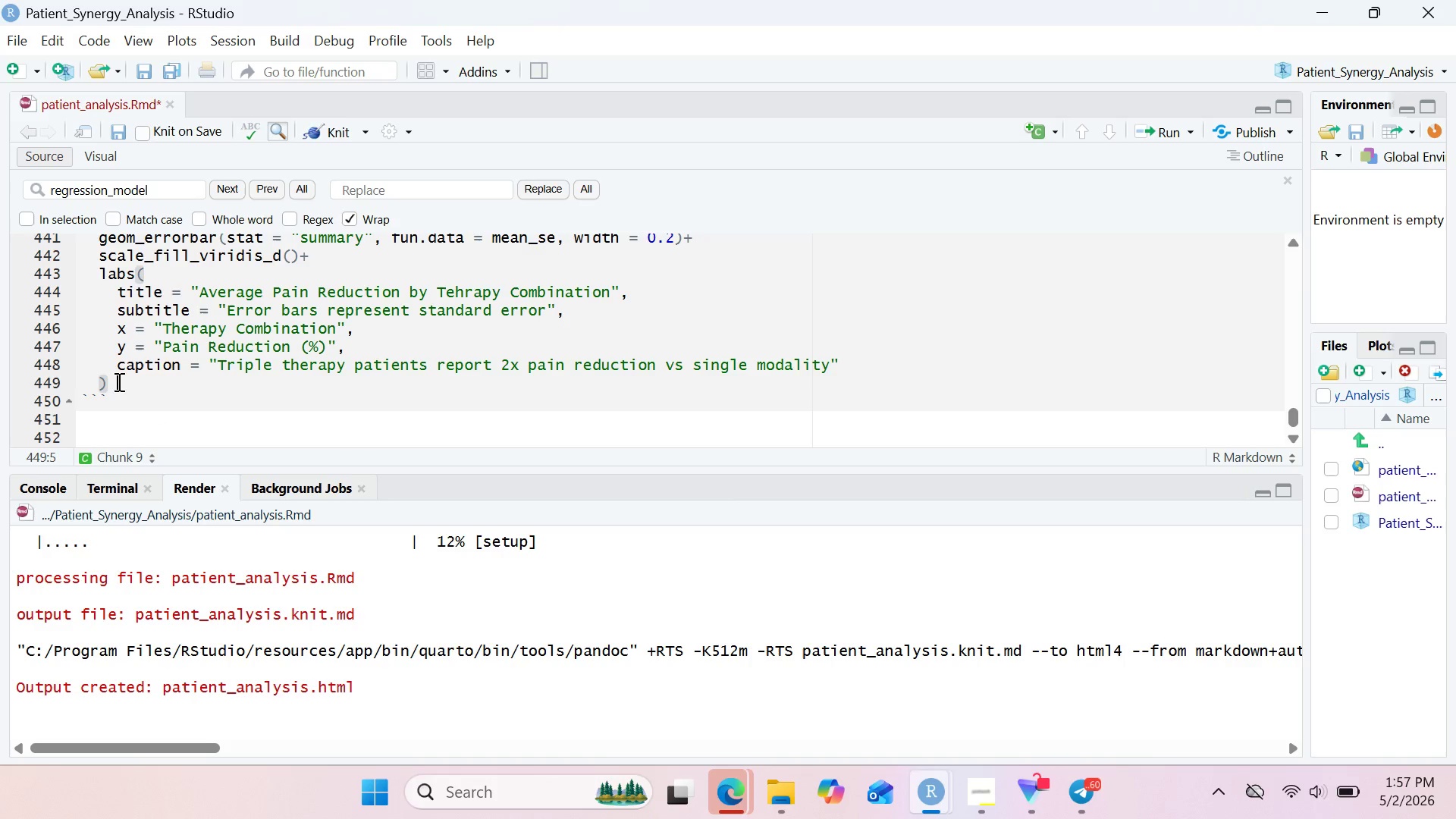 
key(Space)
 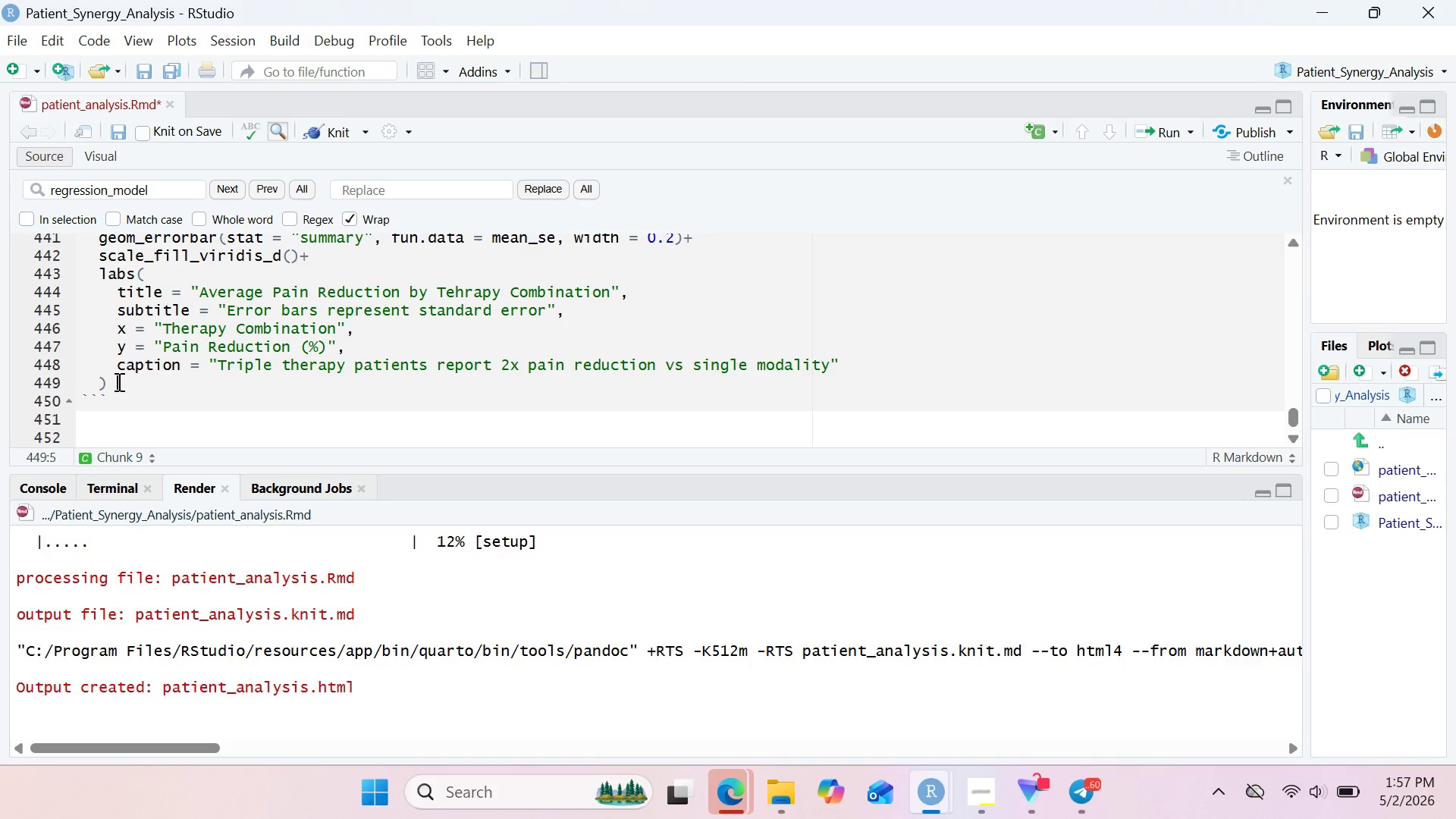 
key(Shift+Equal)
 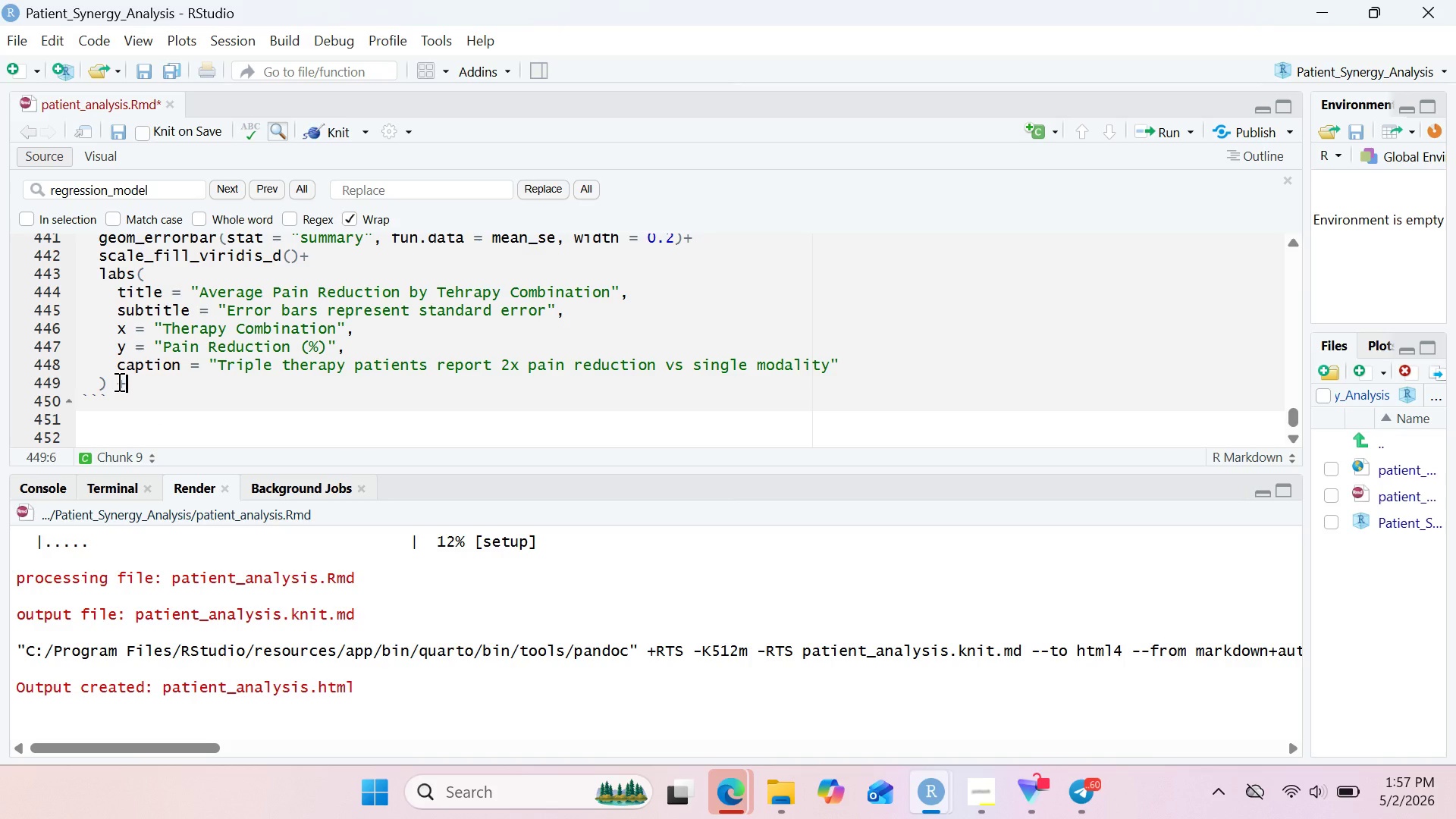 
key(Enter)
 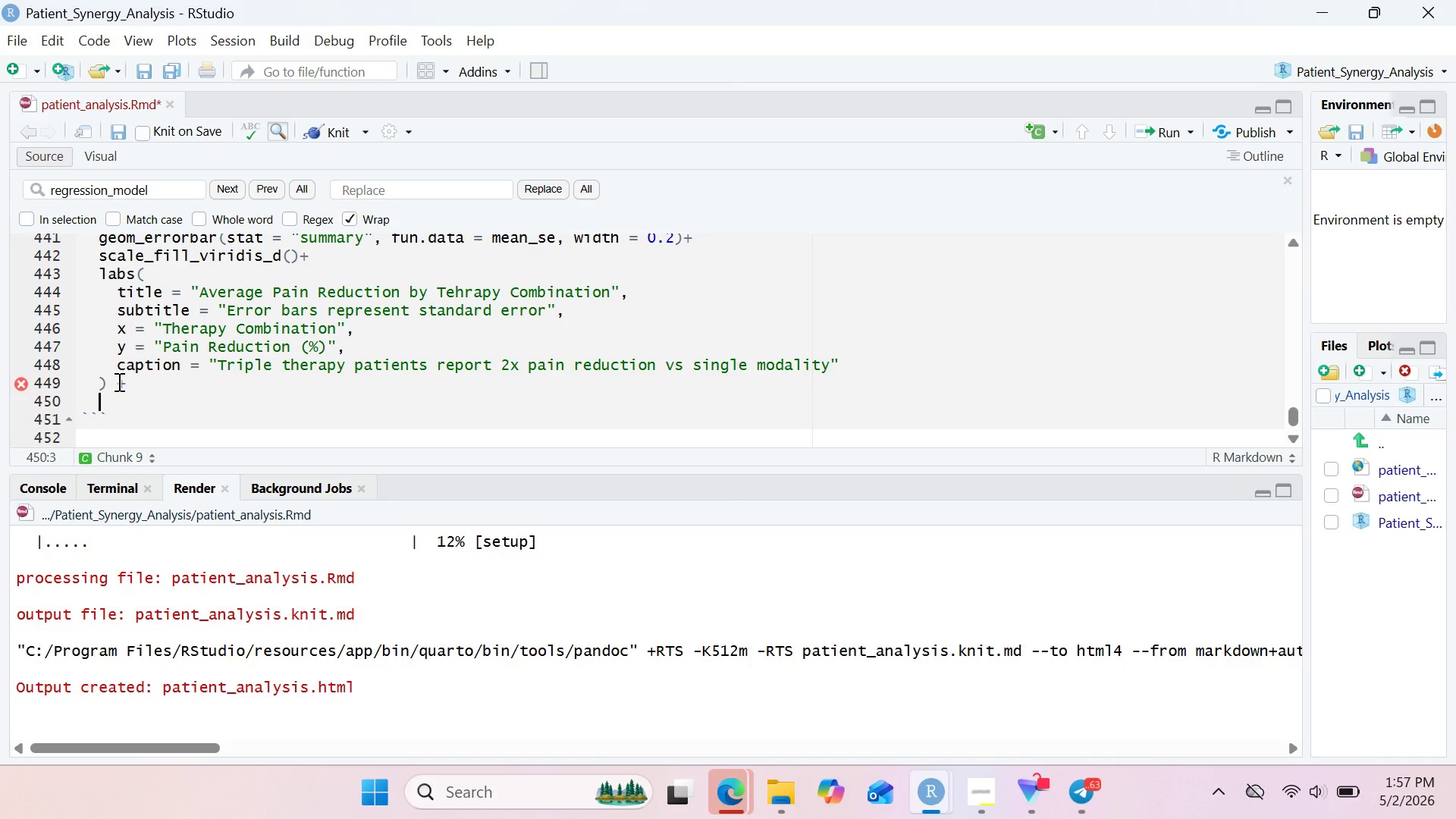 
wait(10.03)
 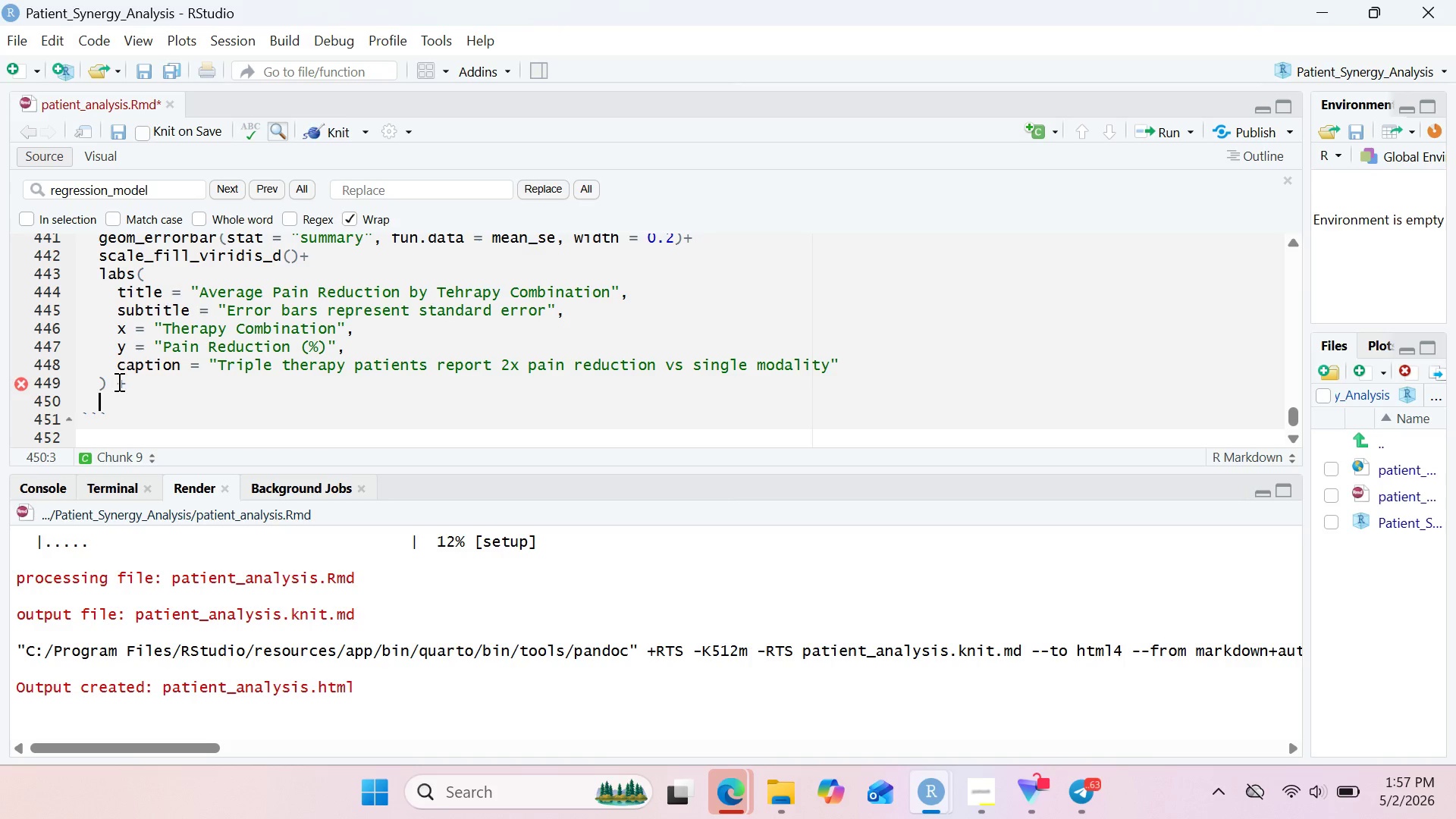 
type(theme_mini)
 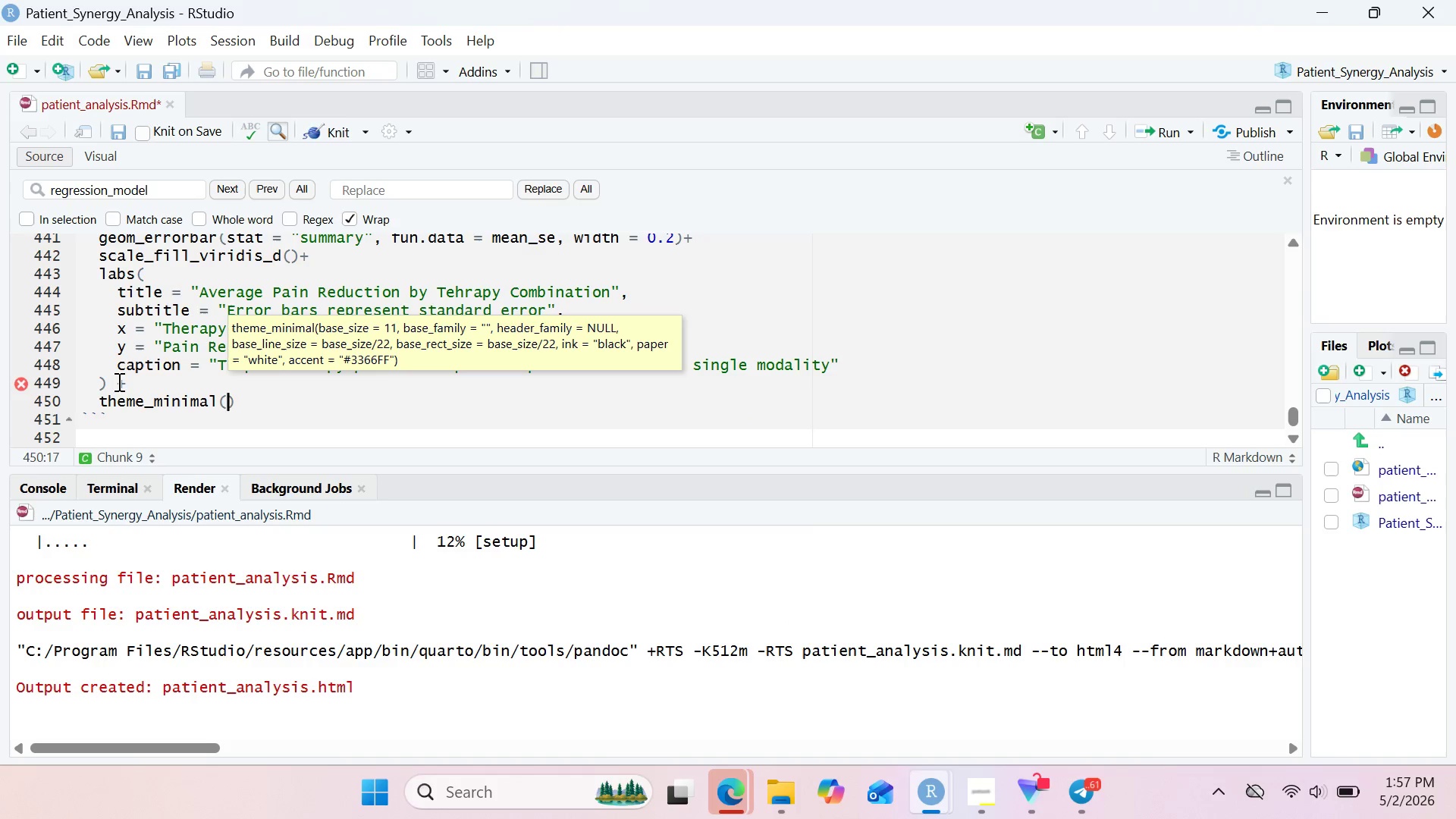 
 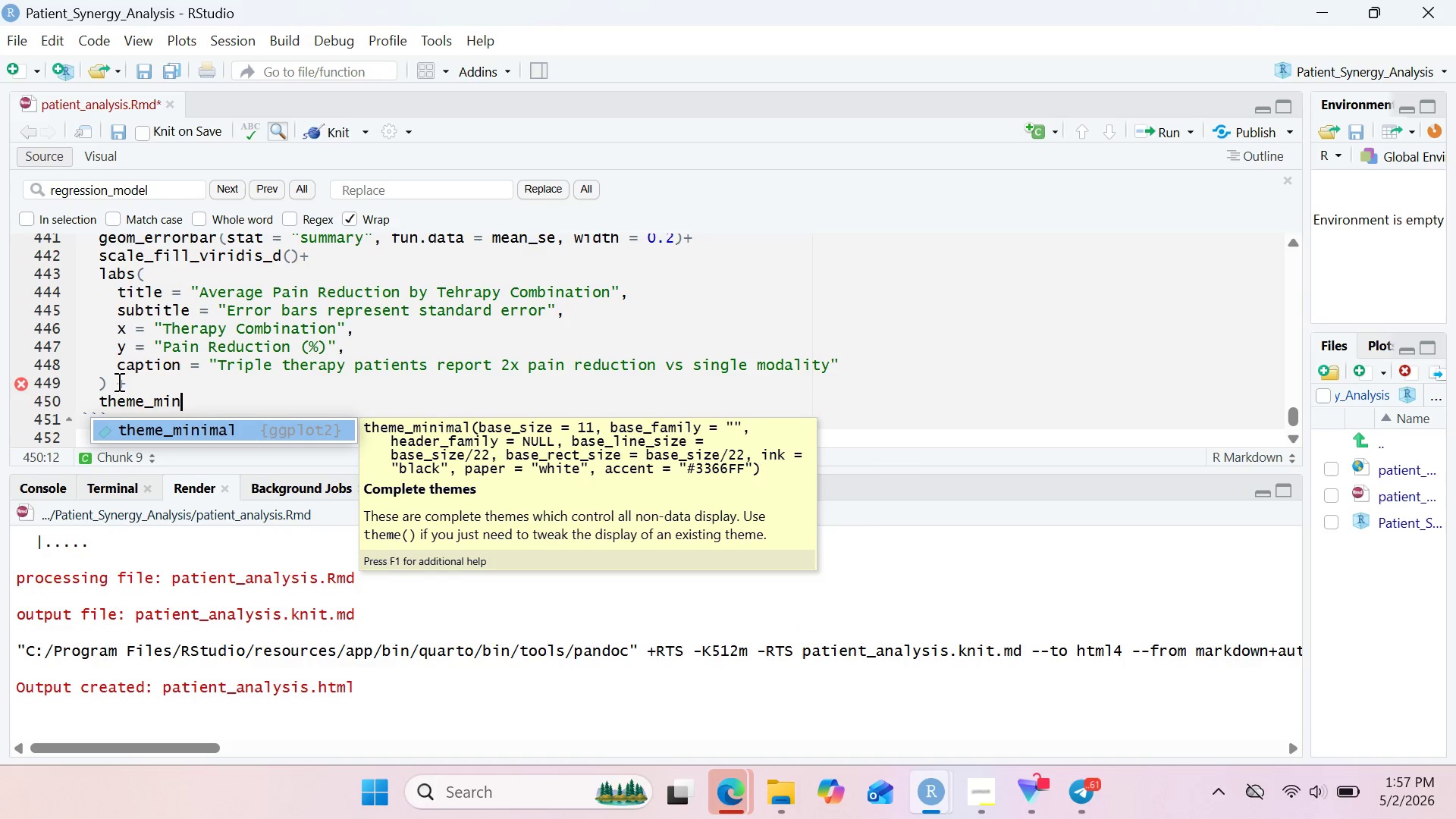 
key(Enter)
 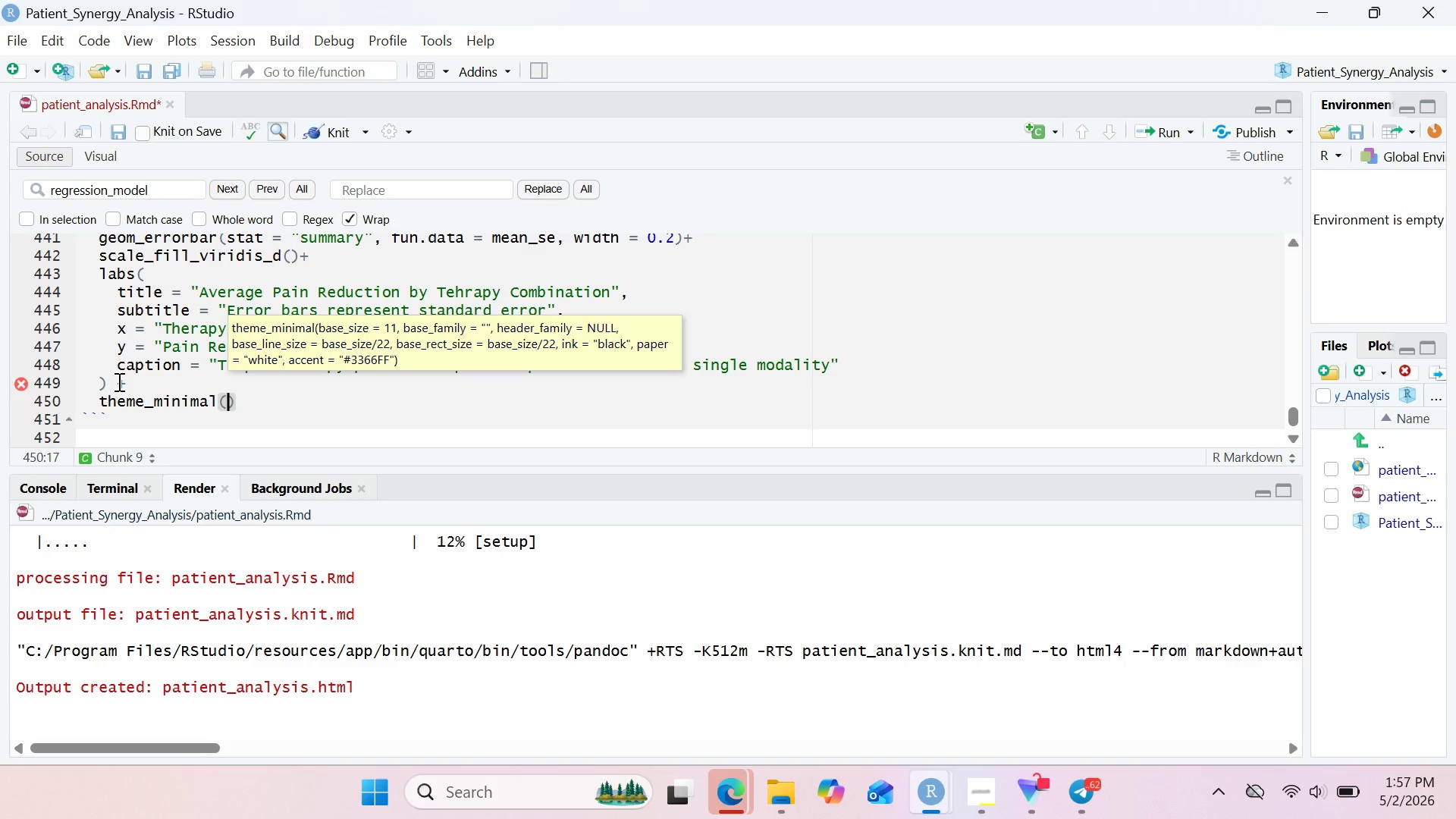 
key(ArrowRight)
 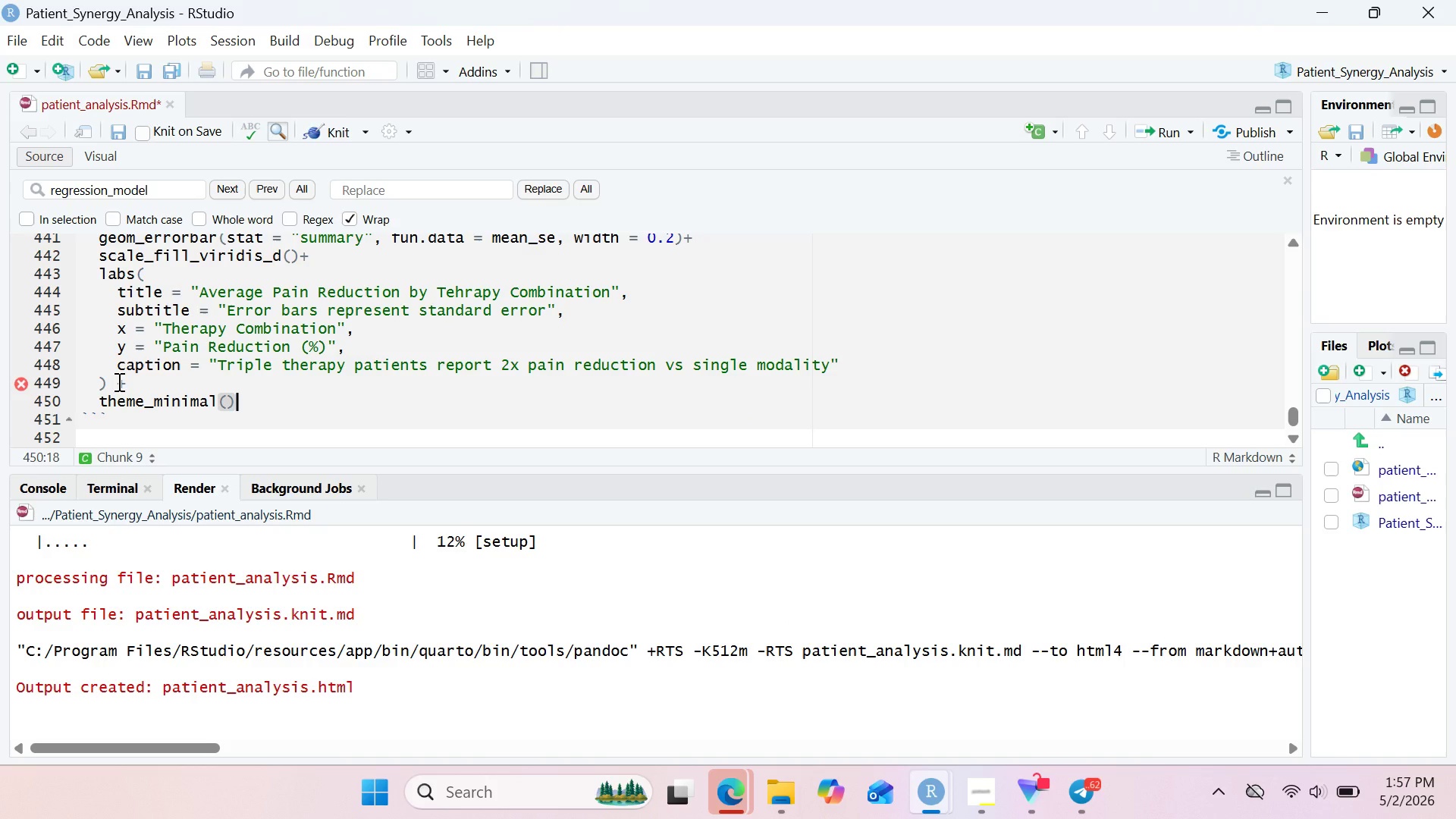 
key(Shift+Equal)
 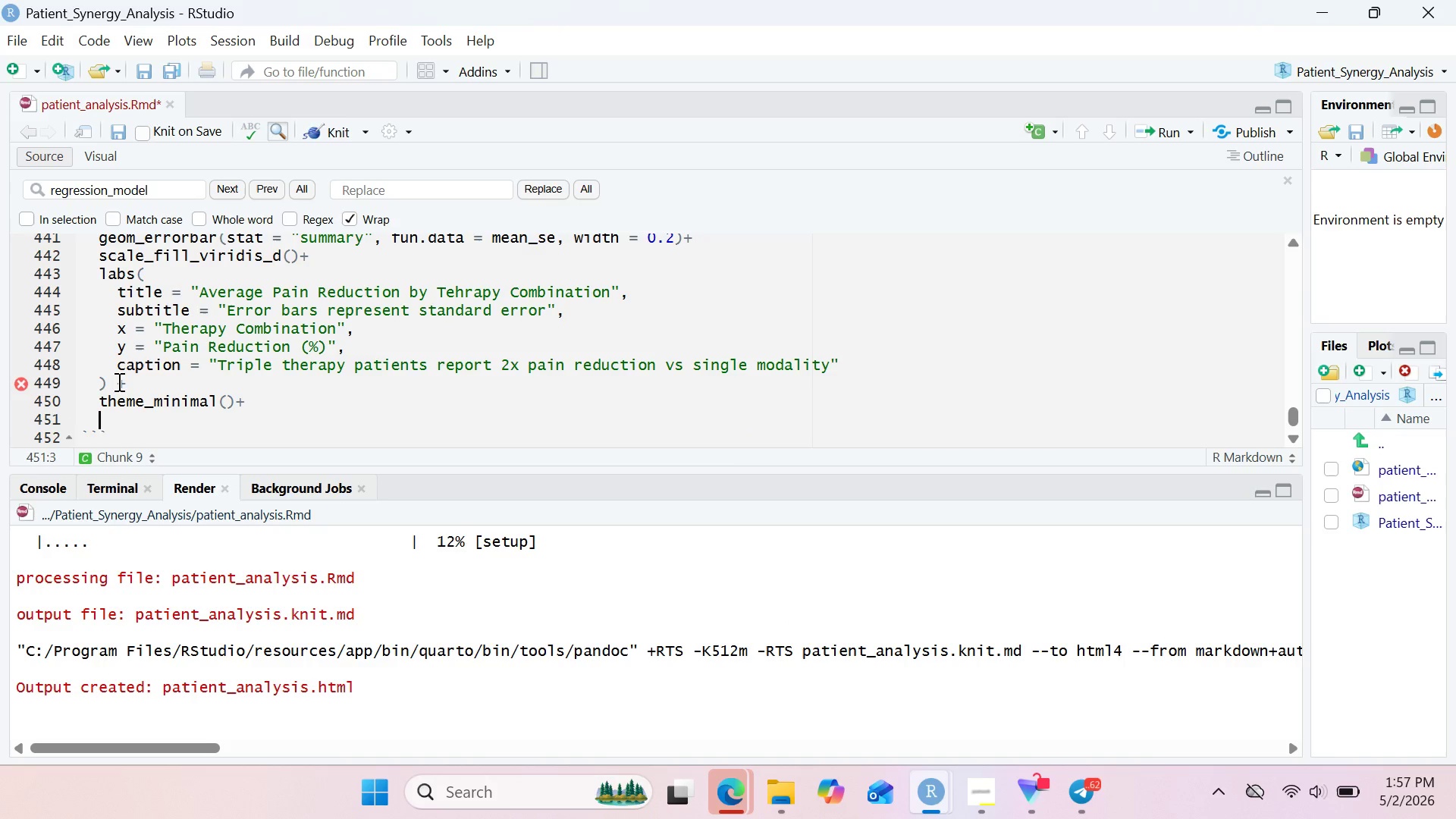 
key(Enter)
 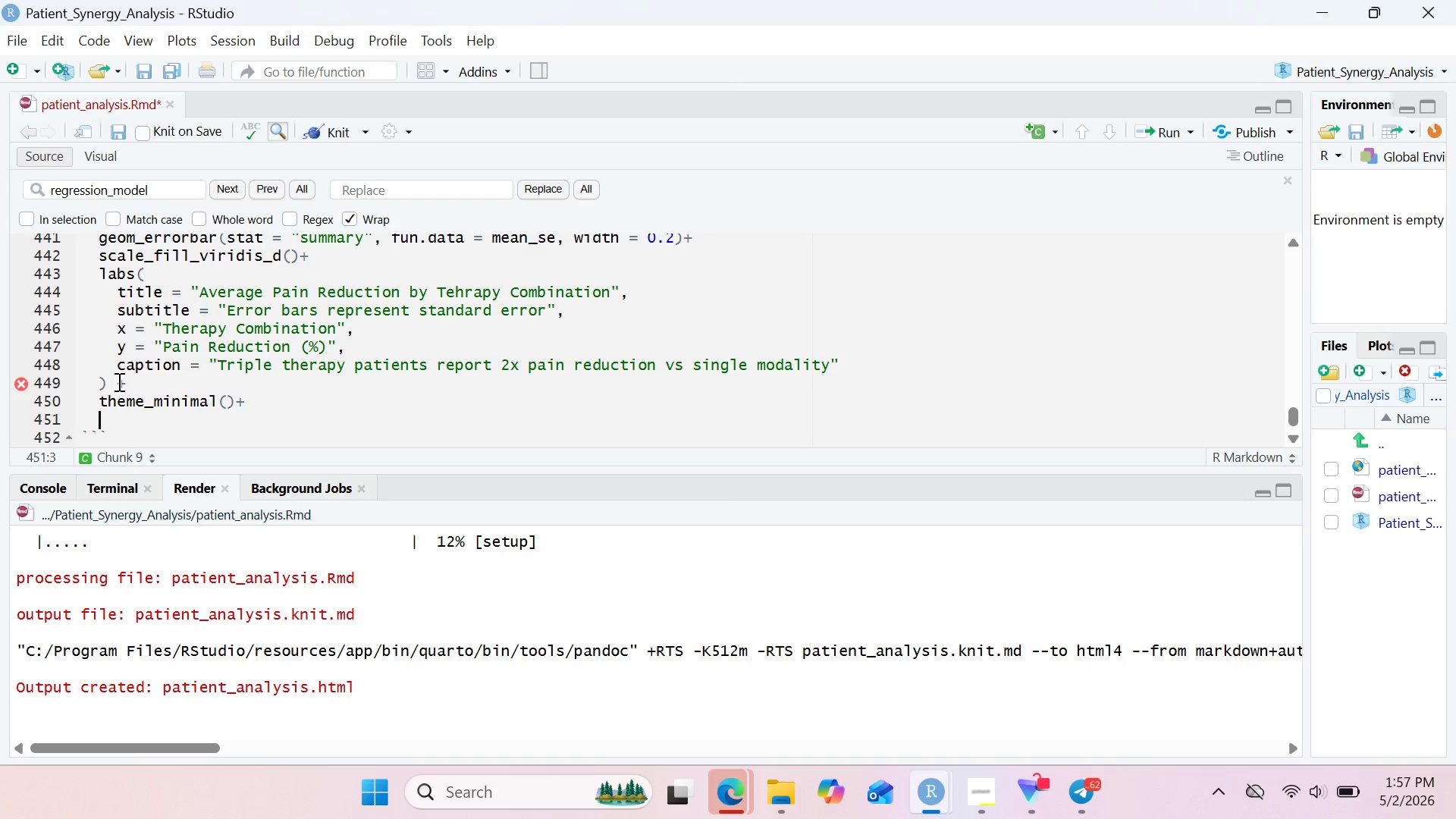 
type(theme()
 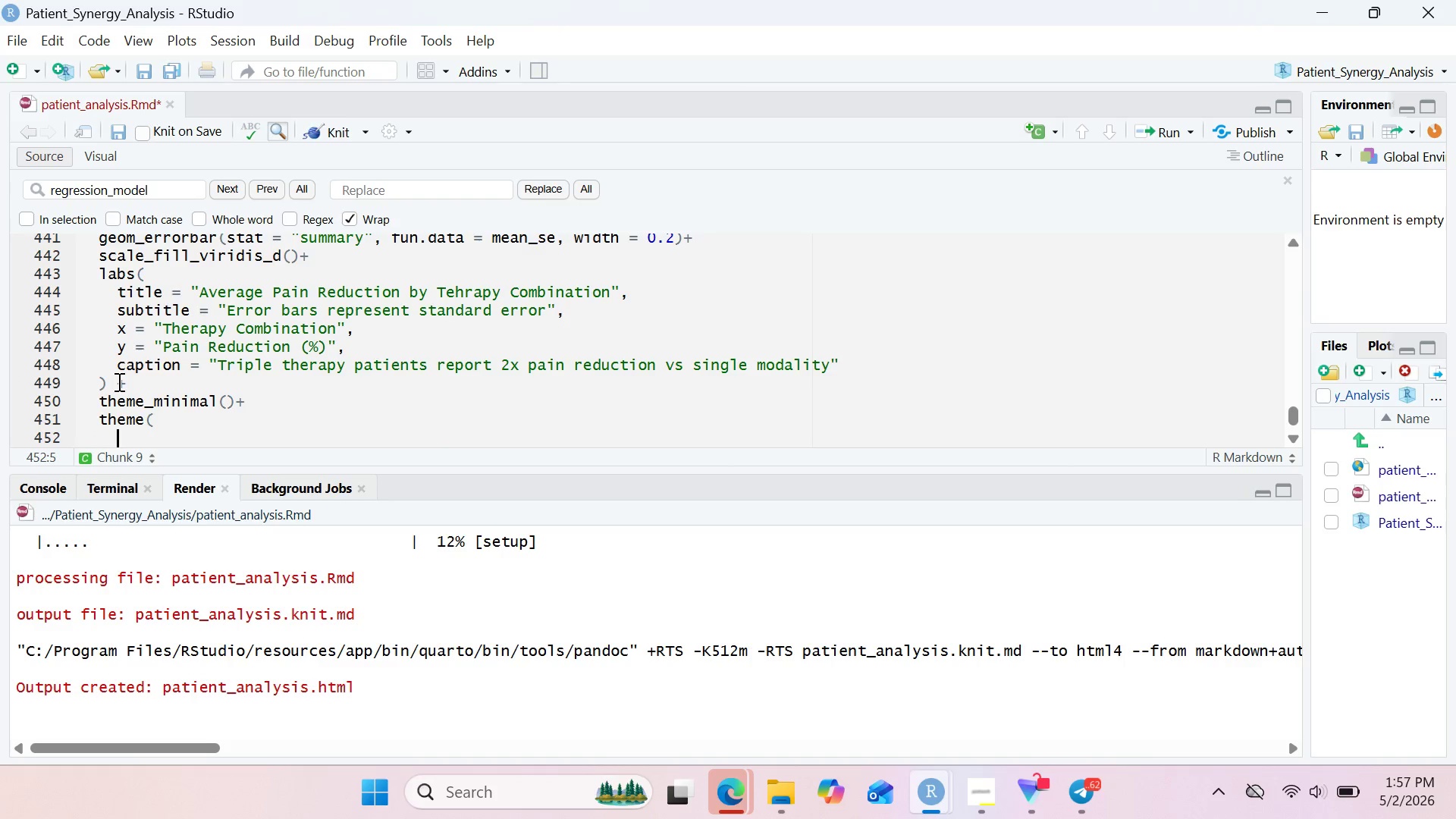 
 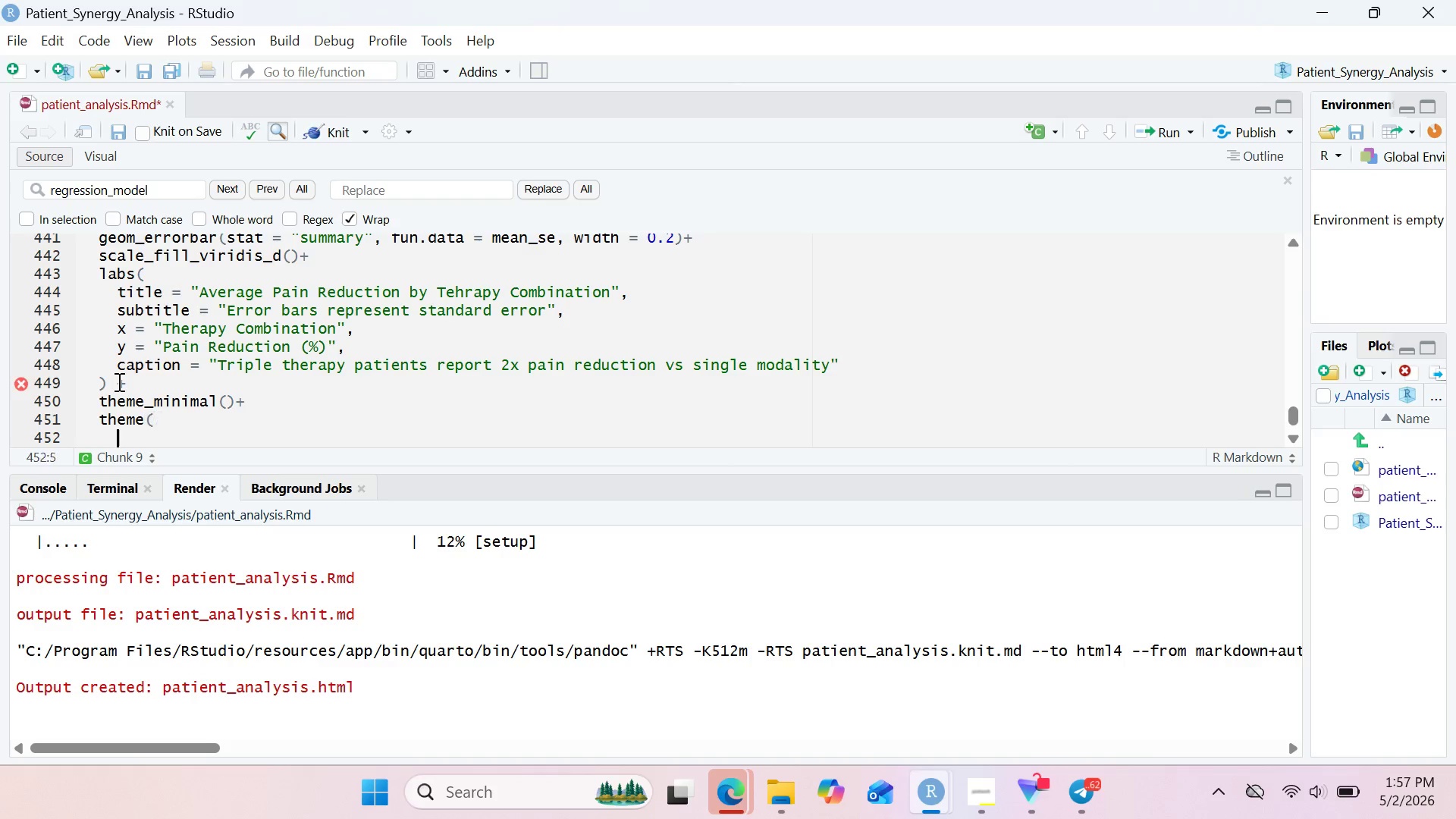 
key(Enter)
 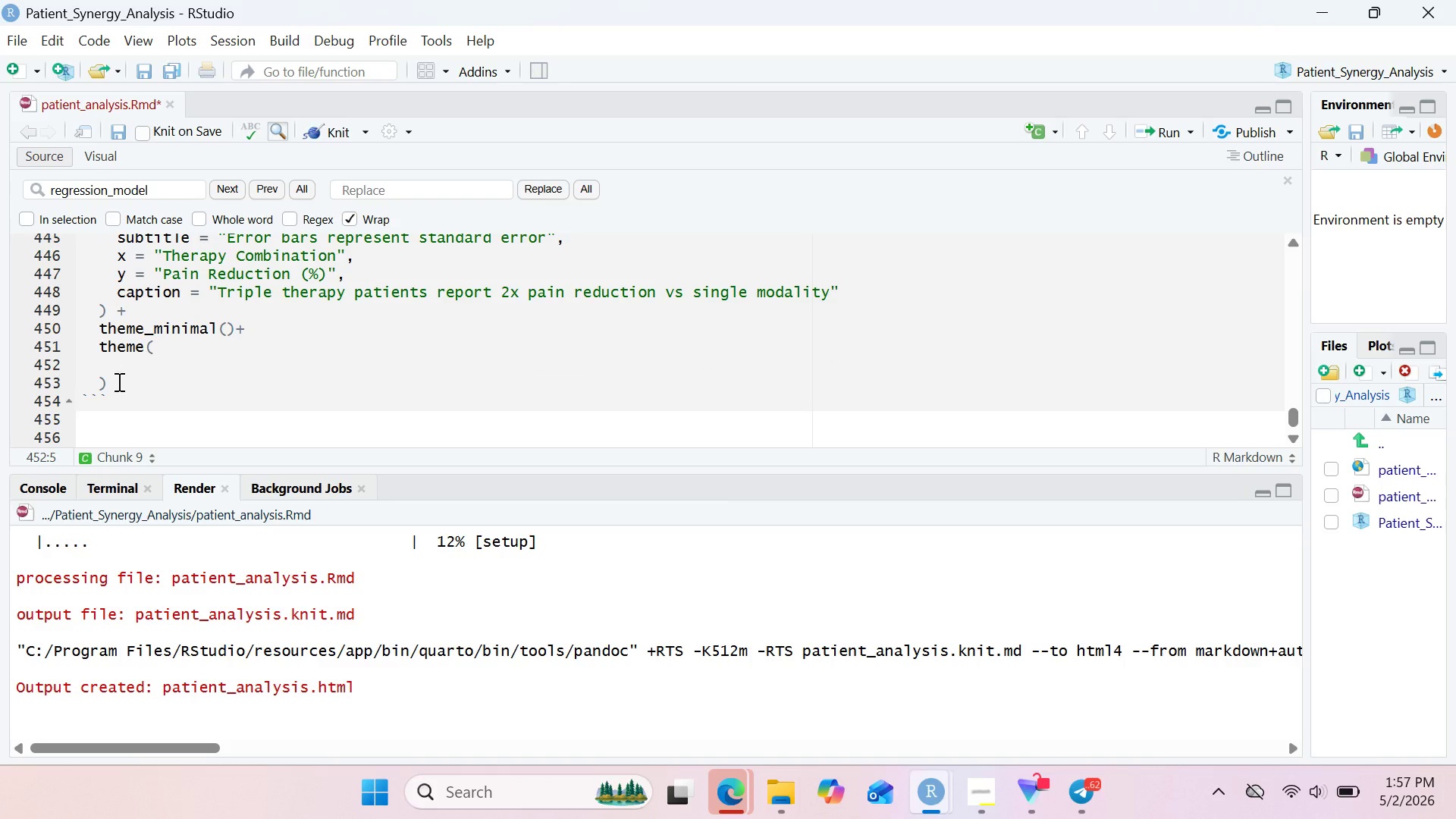 
type(axis.text.)
 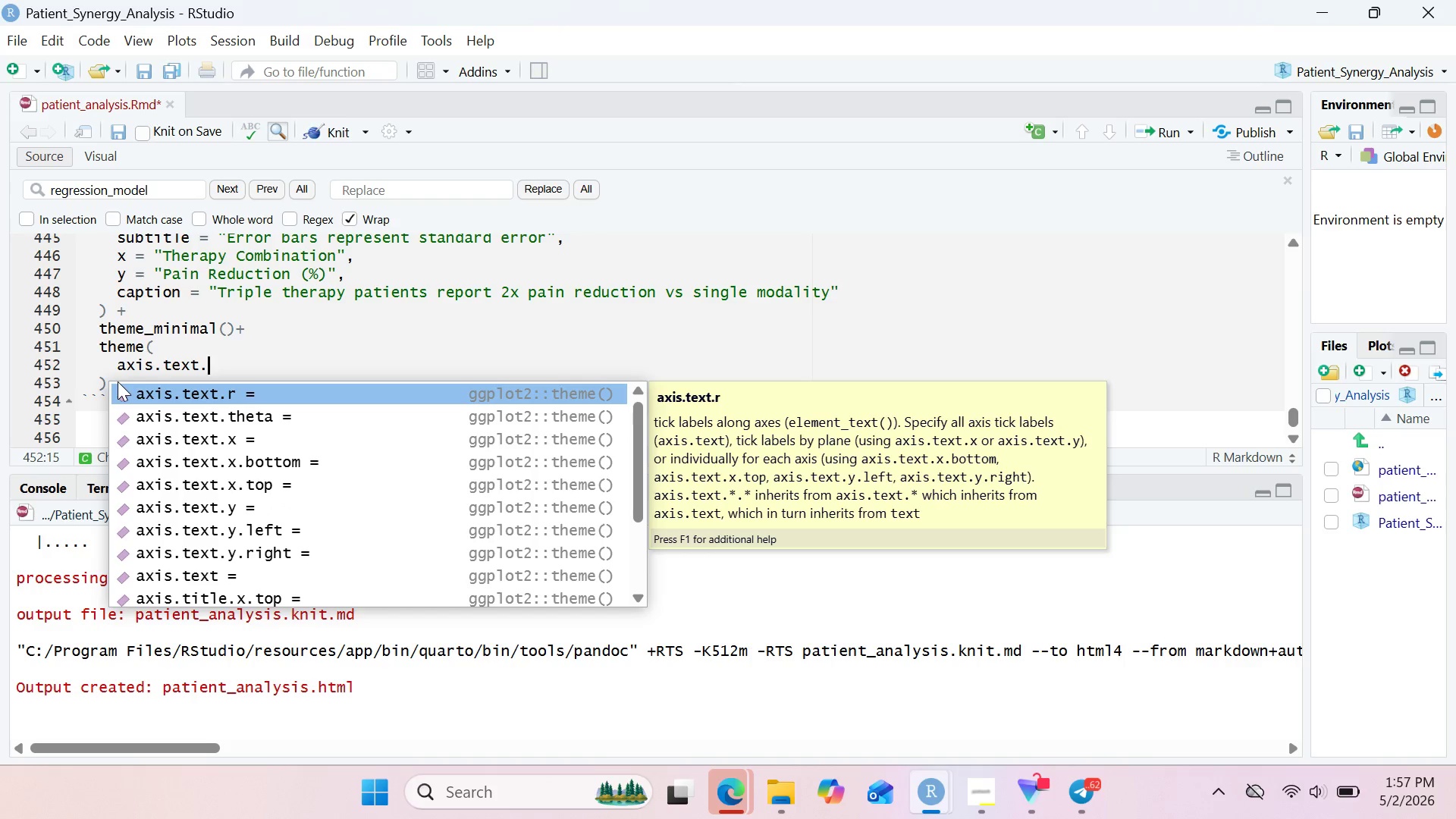 
key(ArrowDown)
 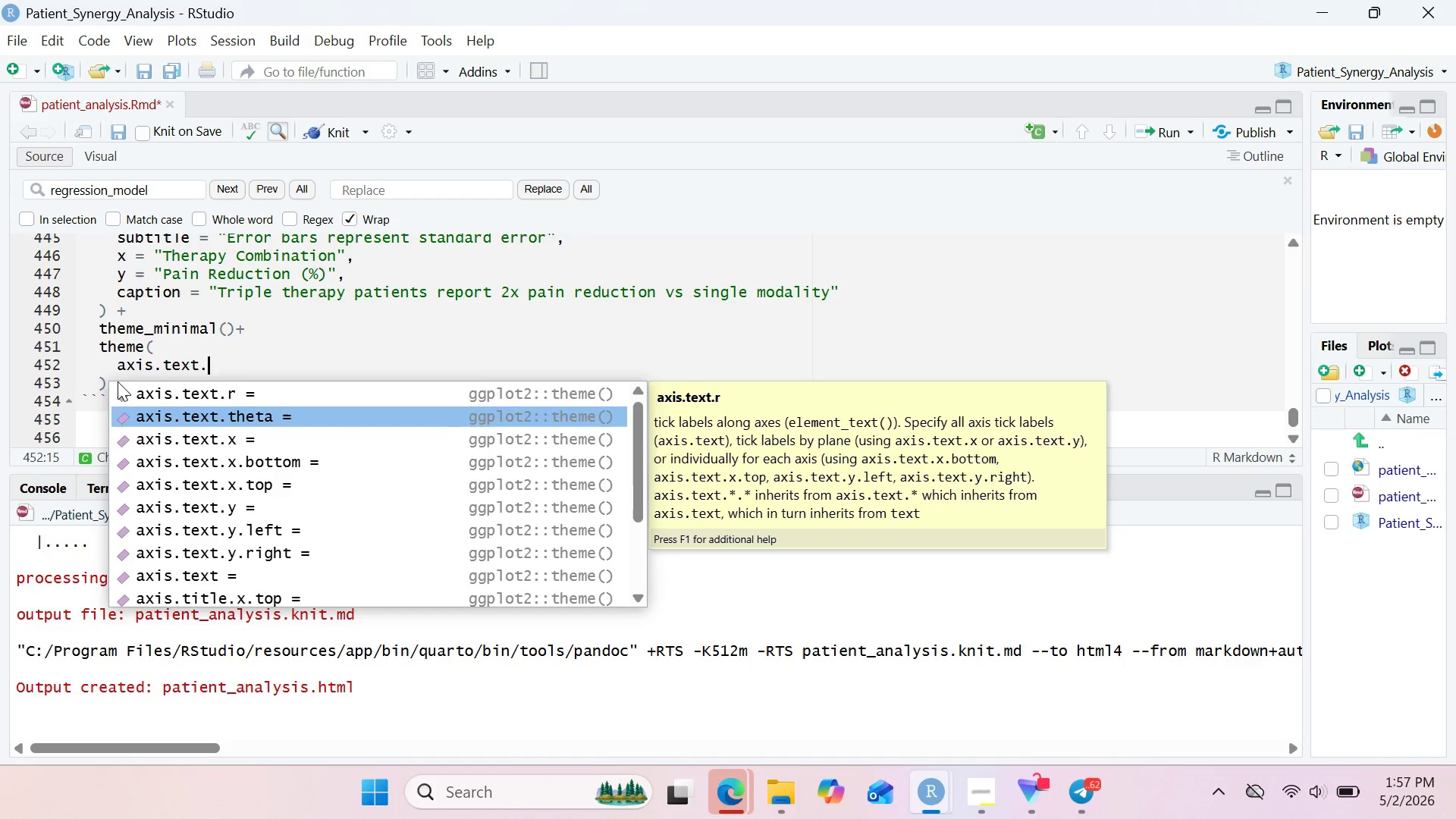 
key(ArrowDown)
 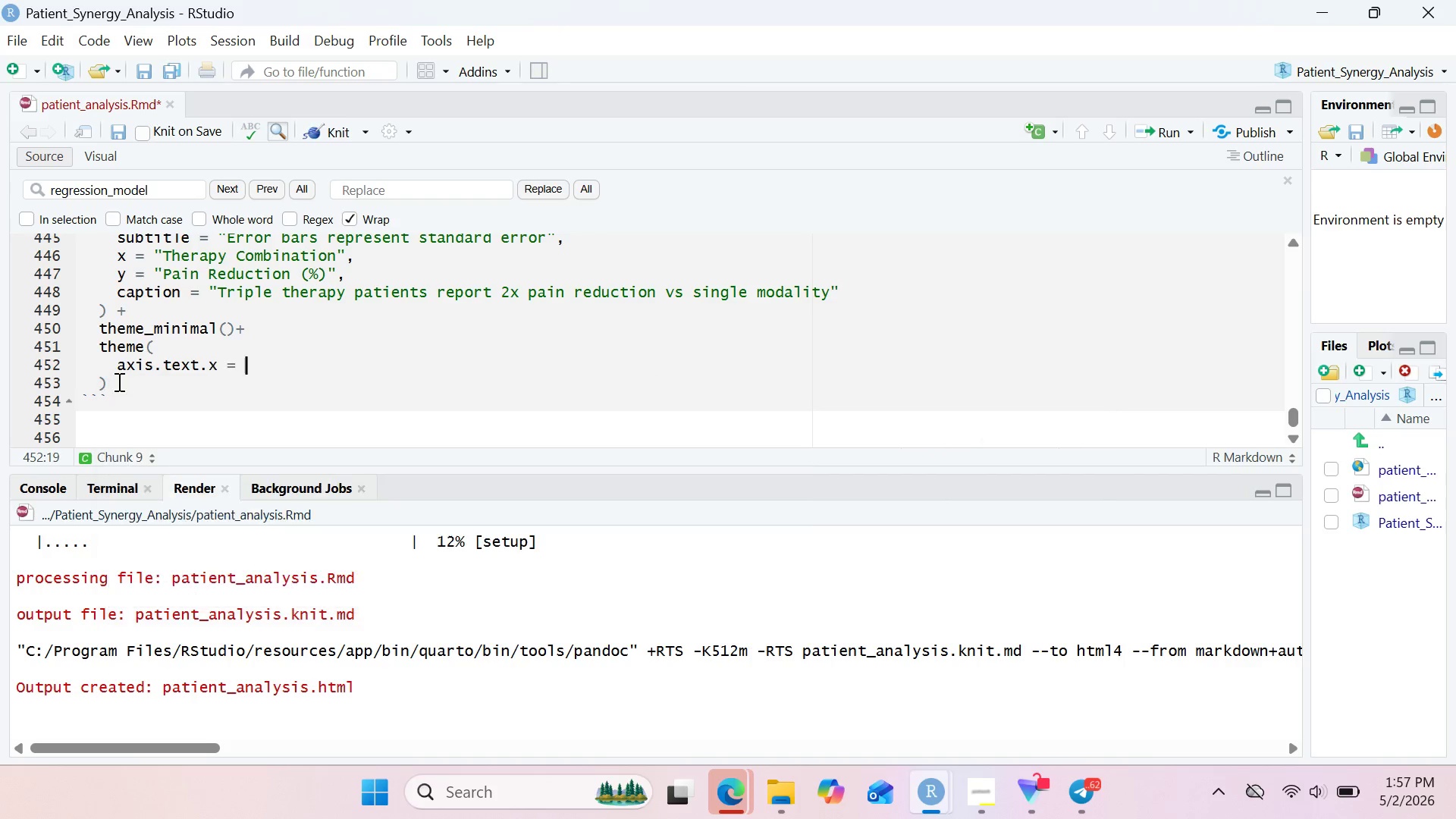 
key(Enter)
 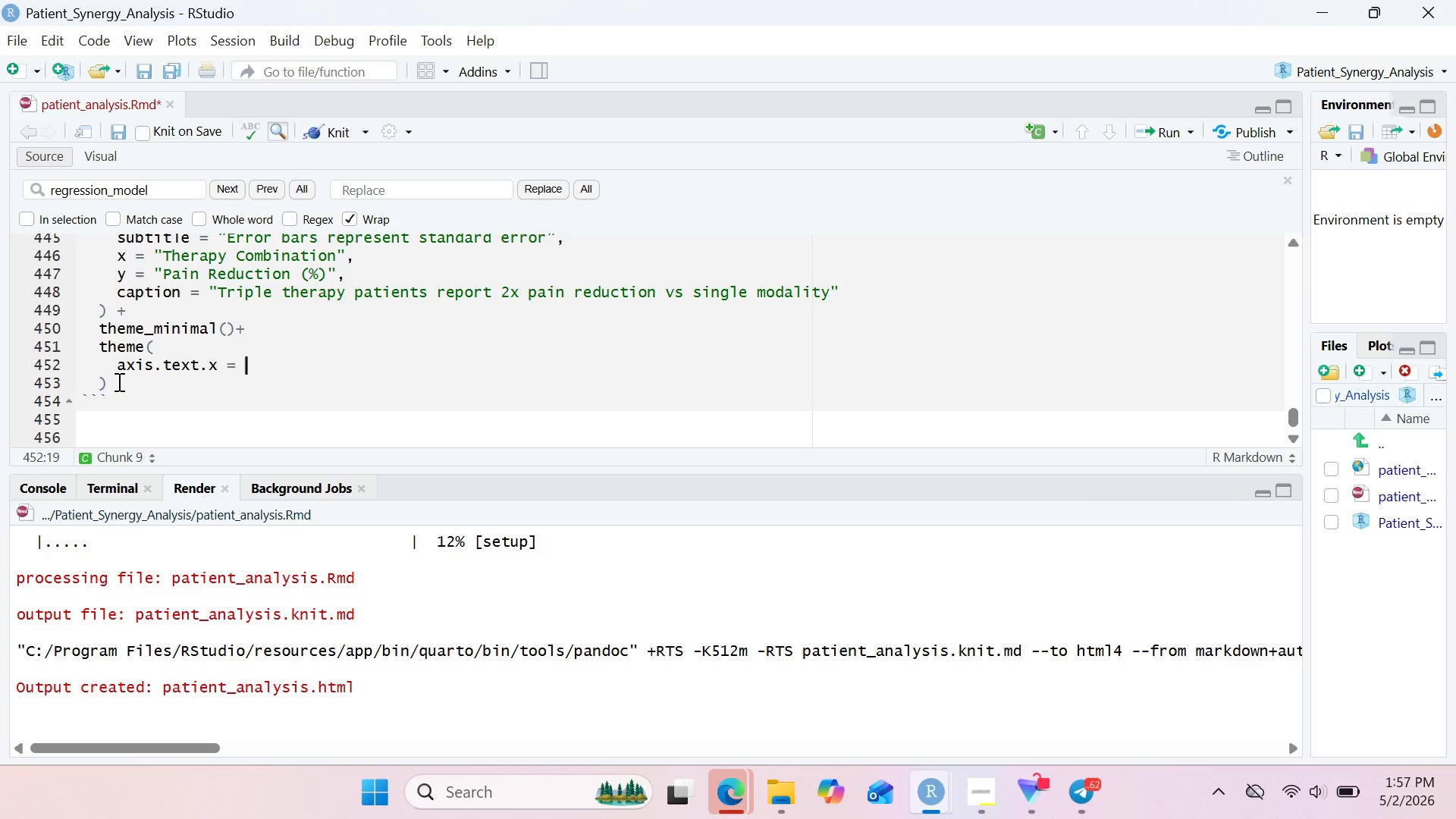 
type(elem)
 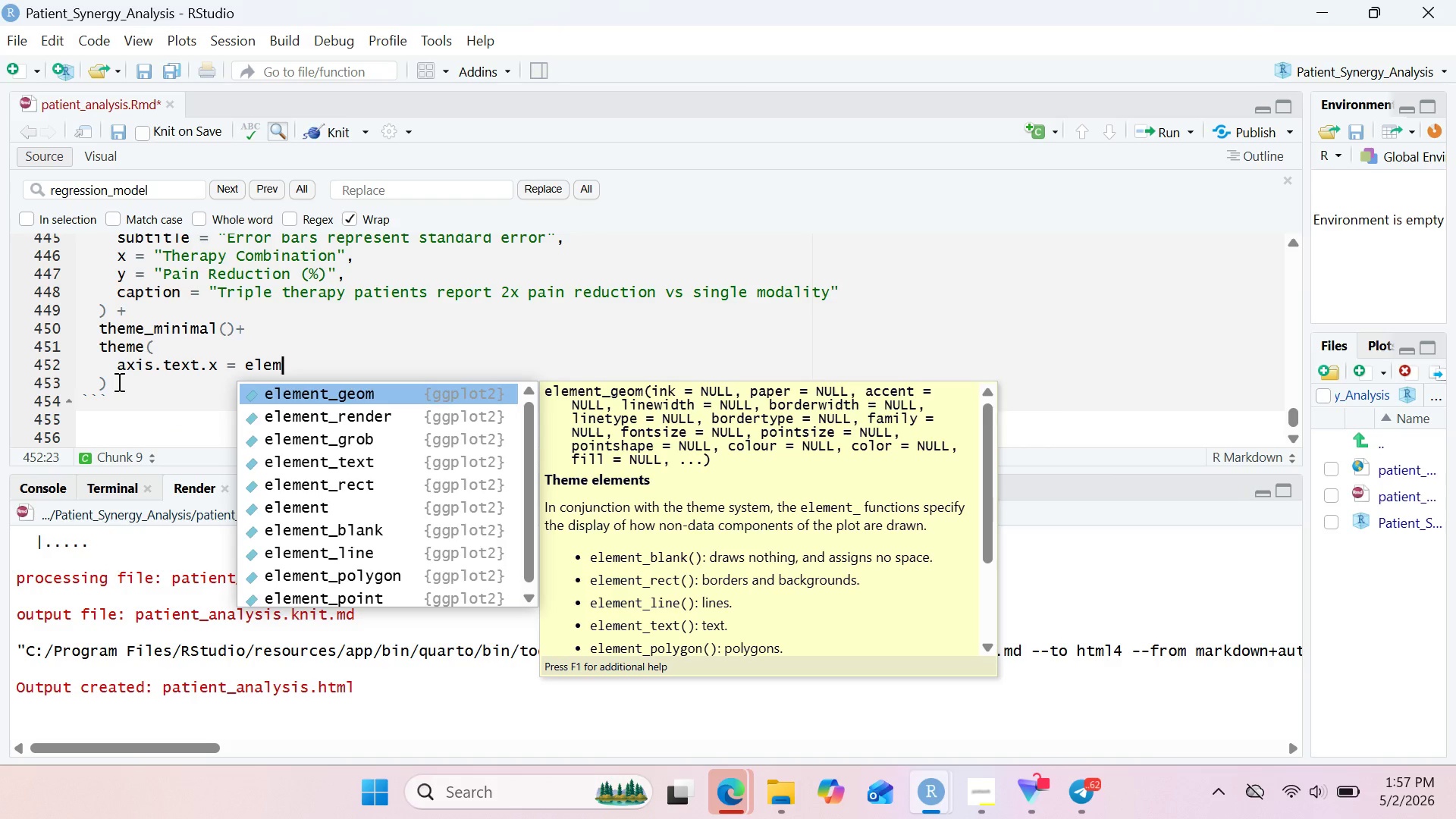 
key(ArrowDown)
 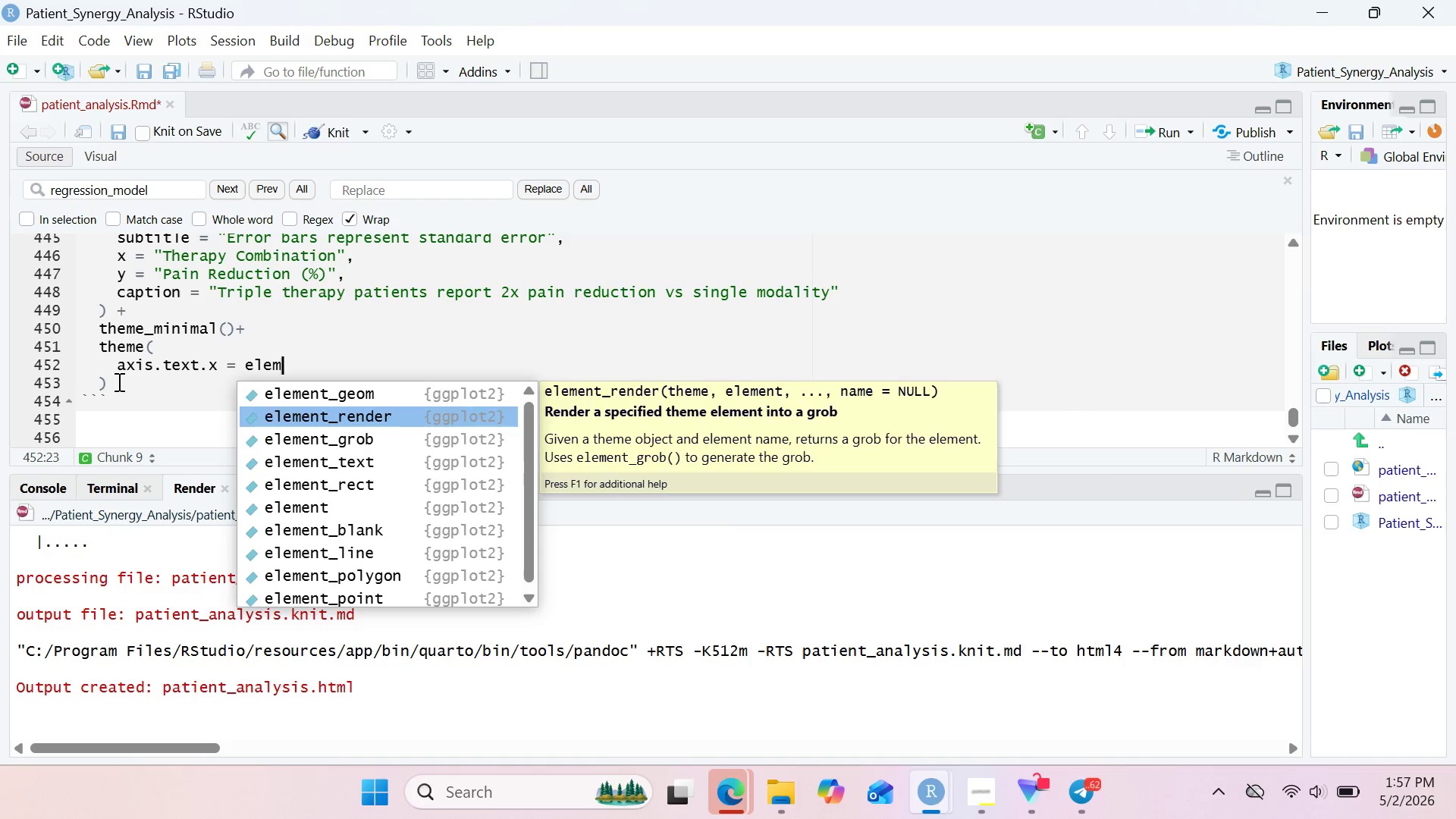 
key(ArrowDown)
 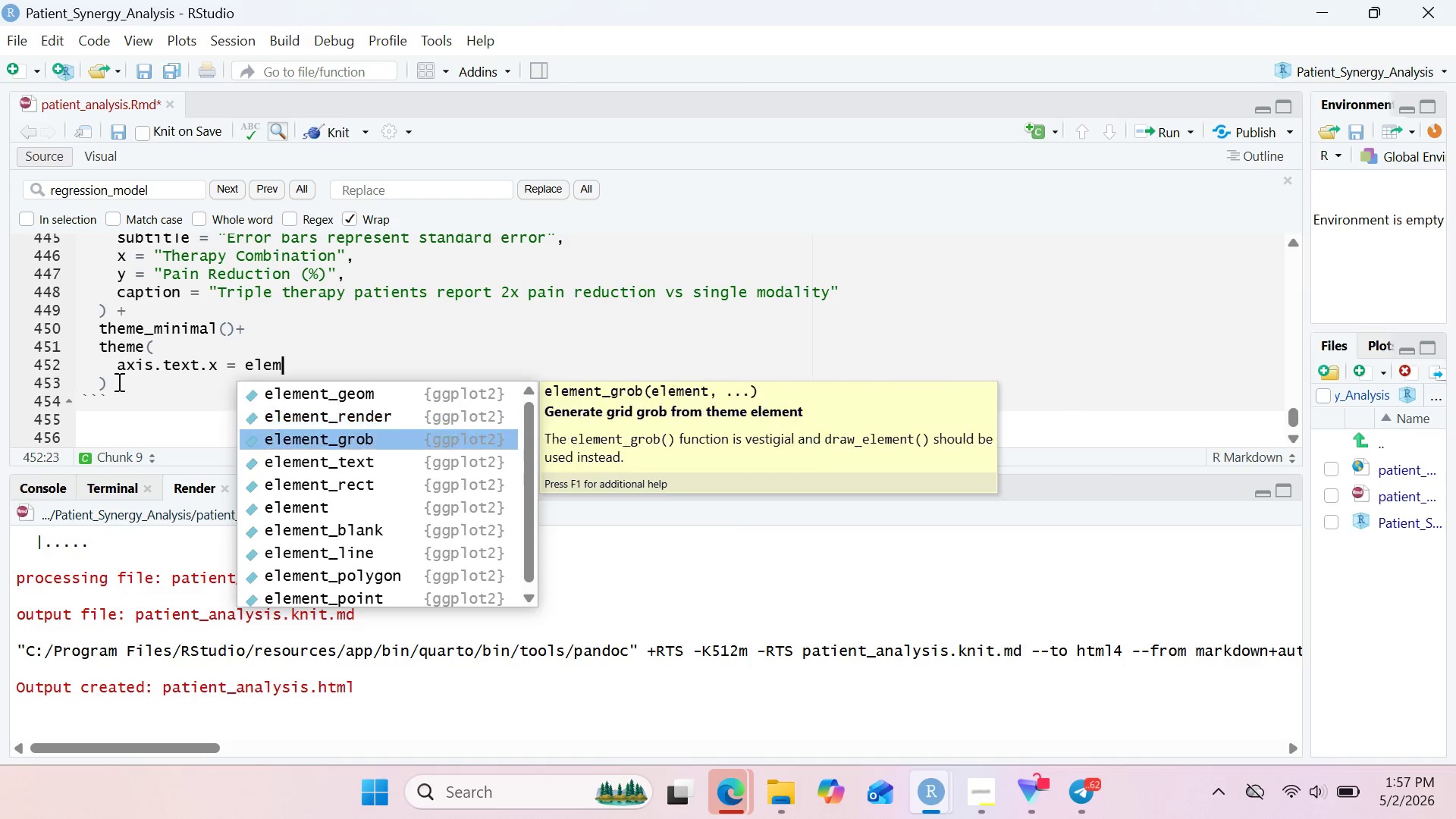 
key(ArrowDown)
 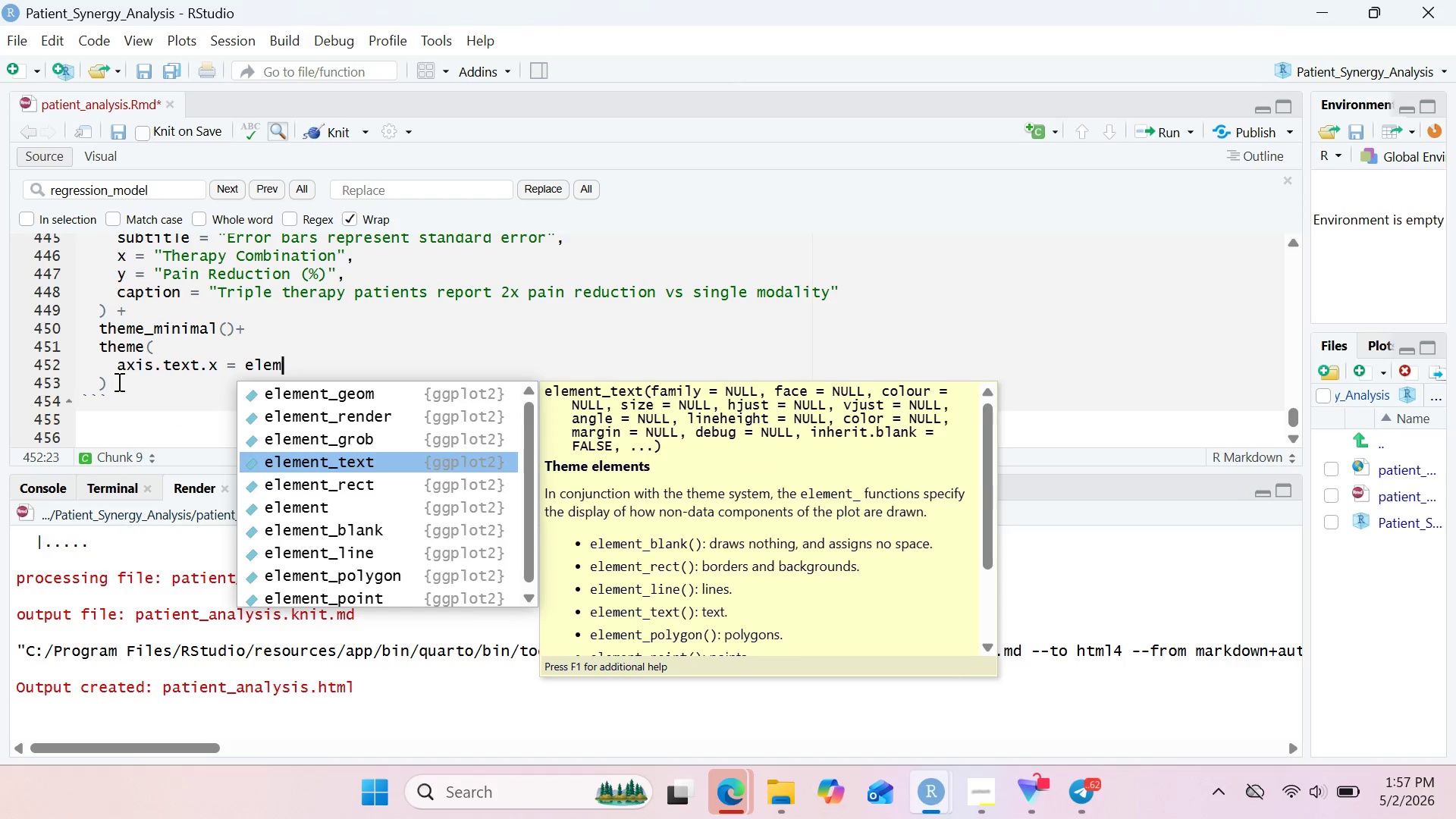 
key(Enter)
 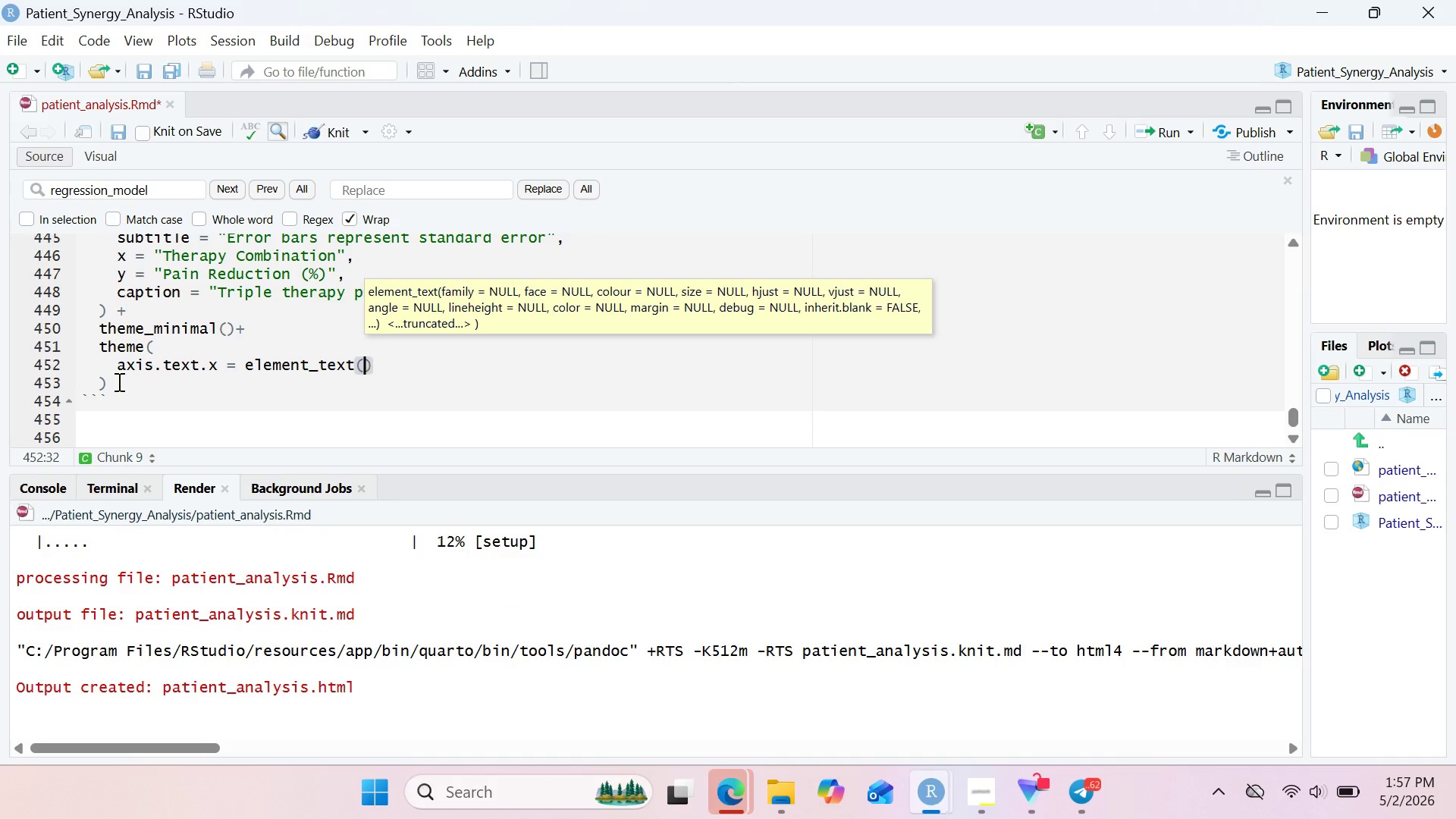 
type(angle= 45, hjust)
 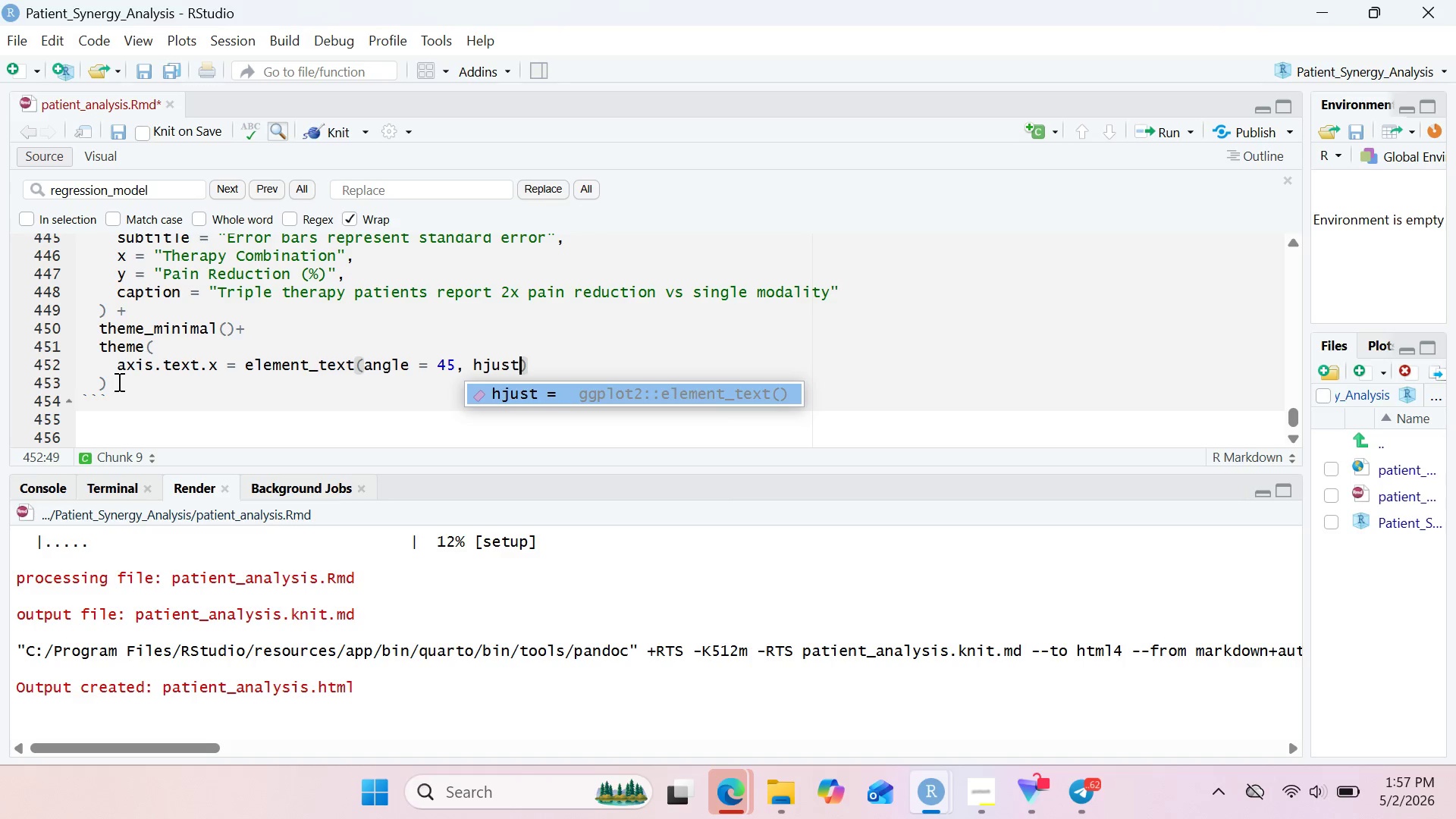 
key(Enter)
 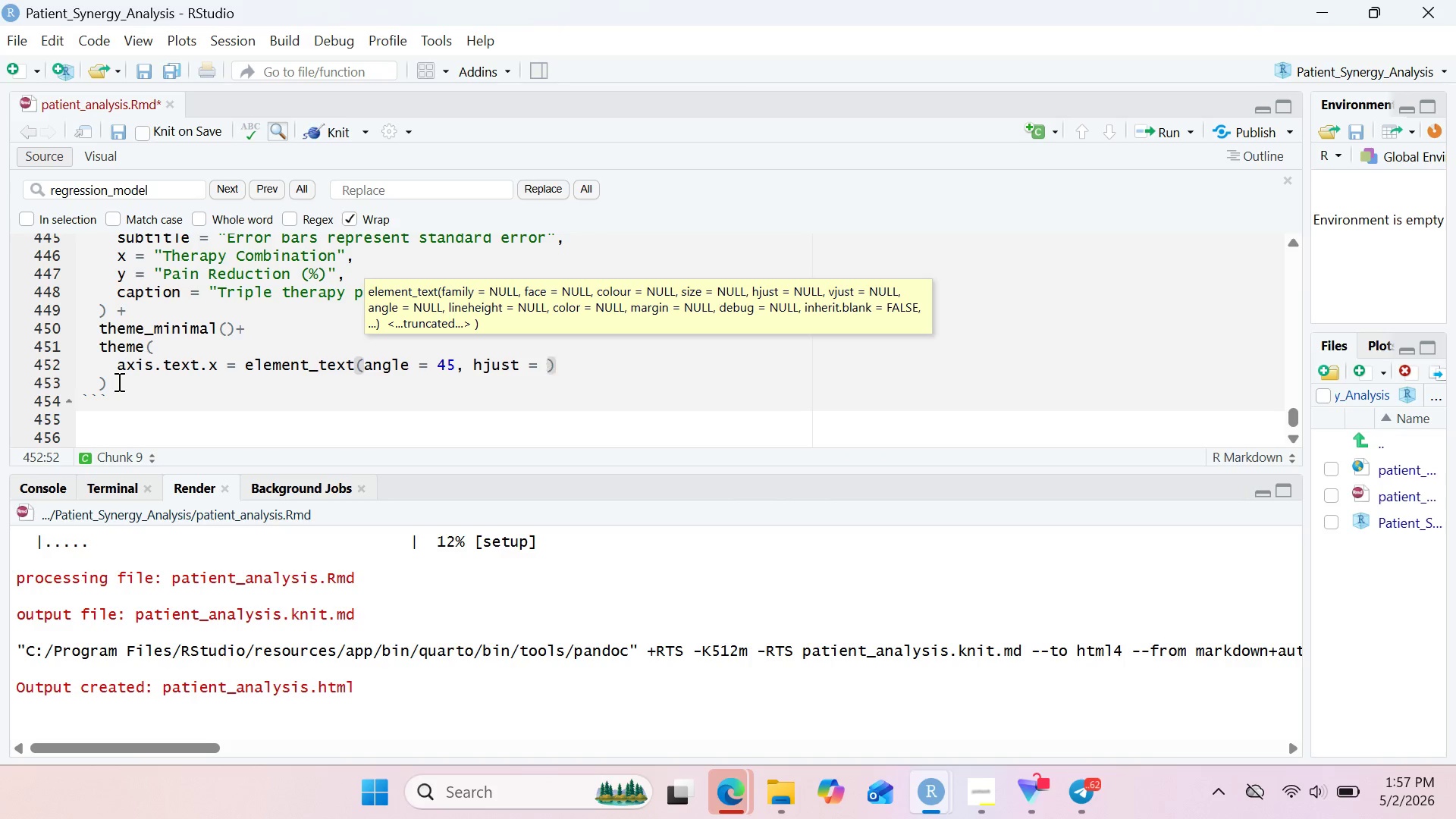 
key(1)
 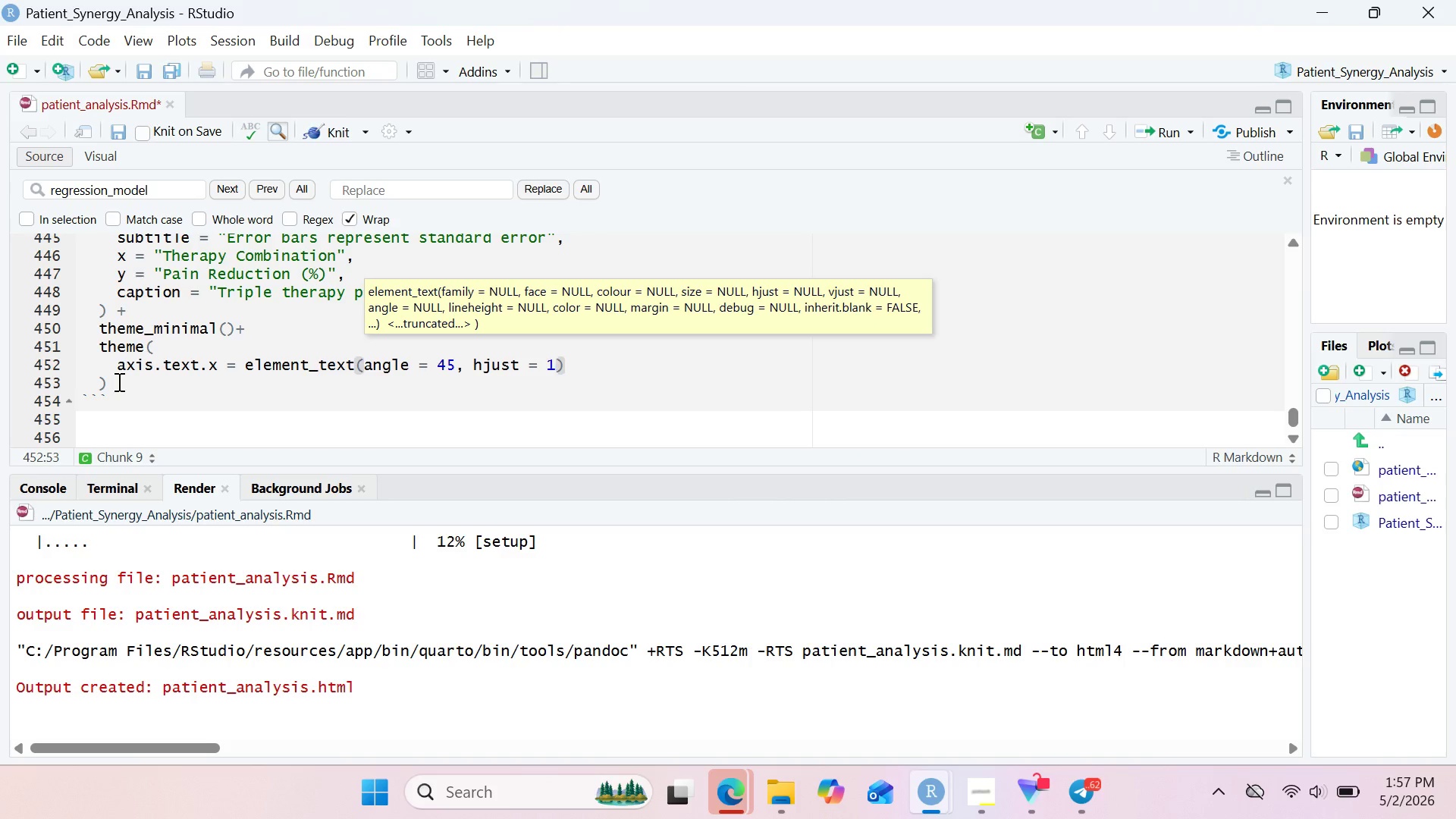 
key(ArrowRight)
 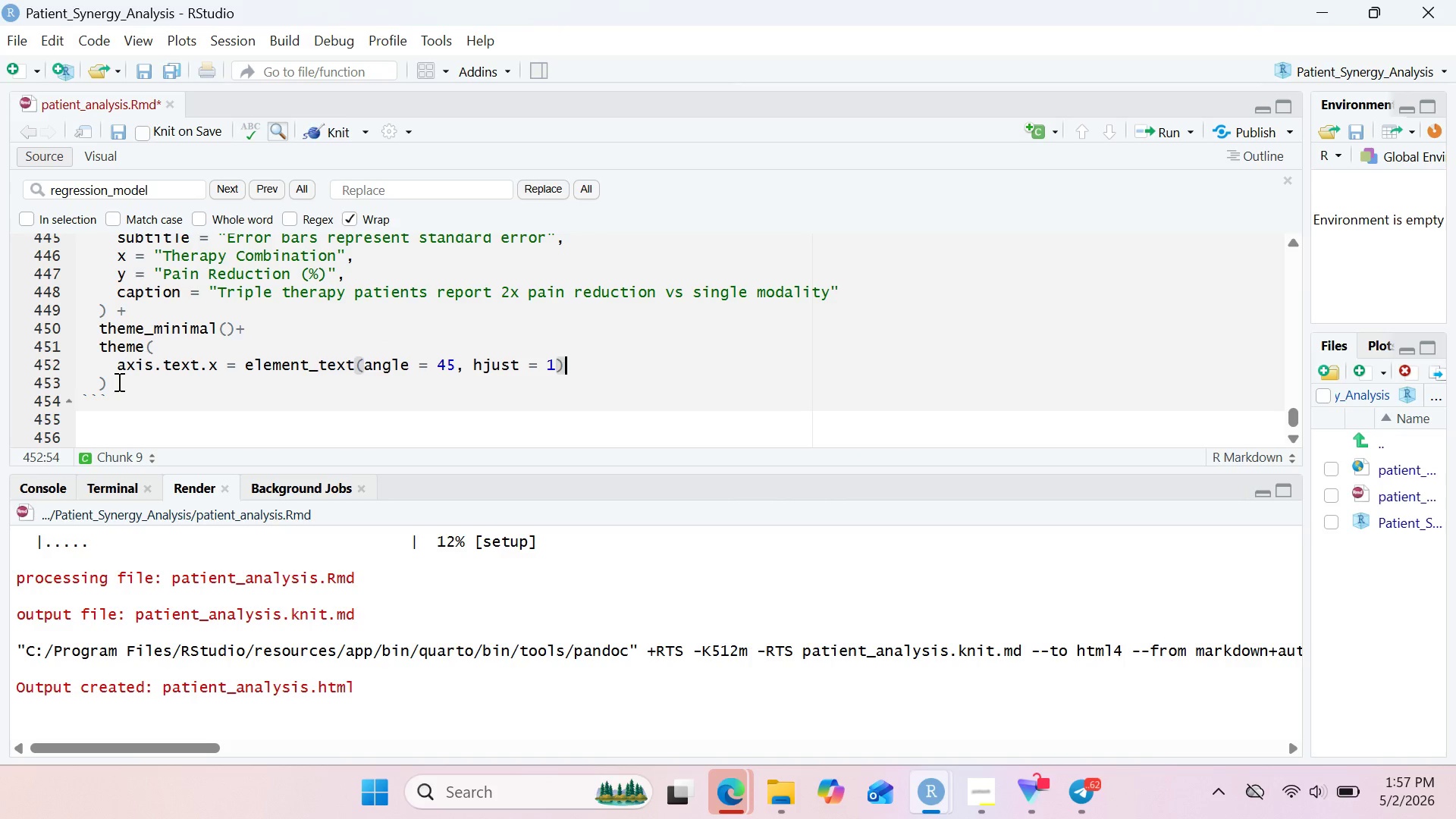 
key(Comma)
 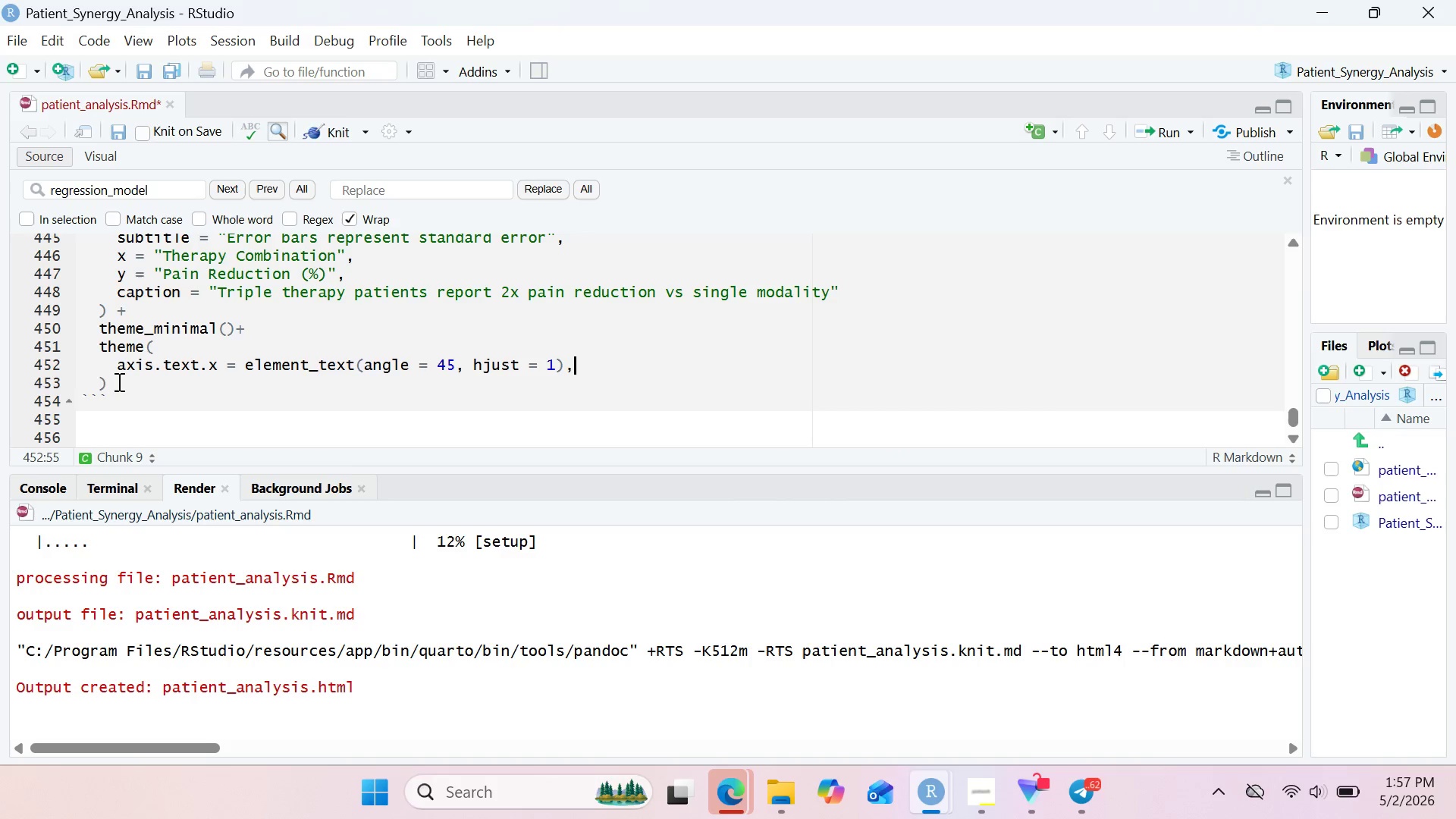 
key(Enter)
 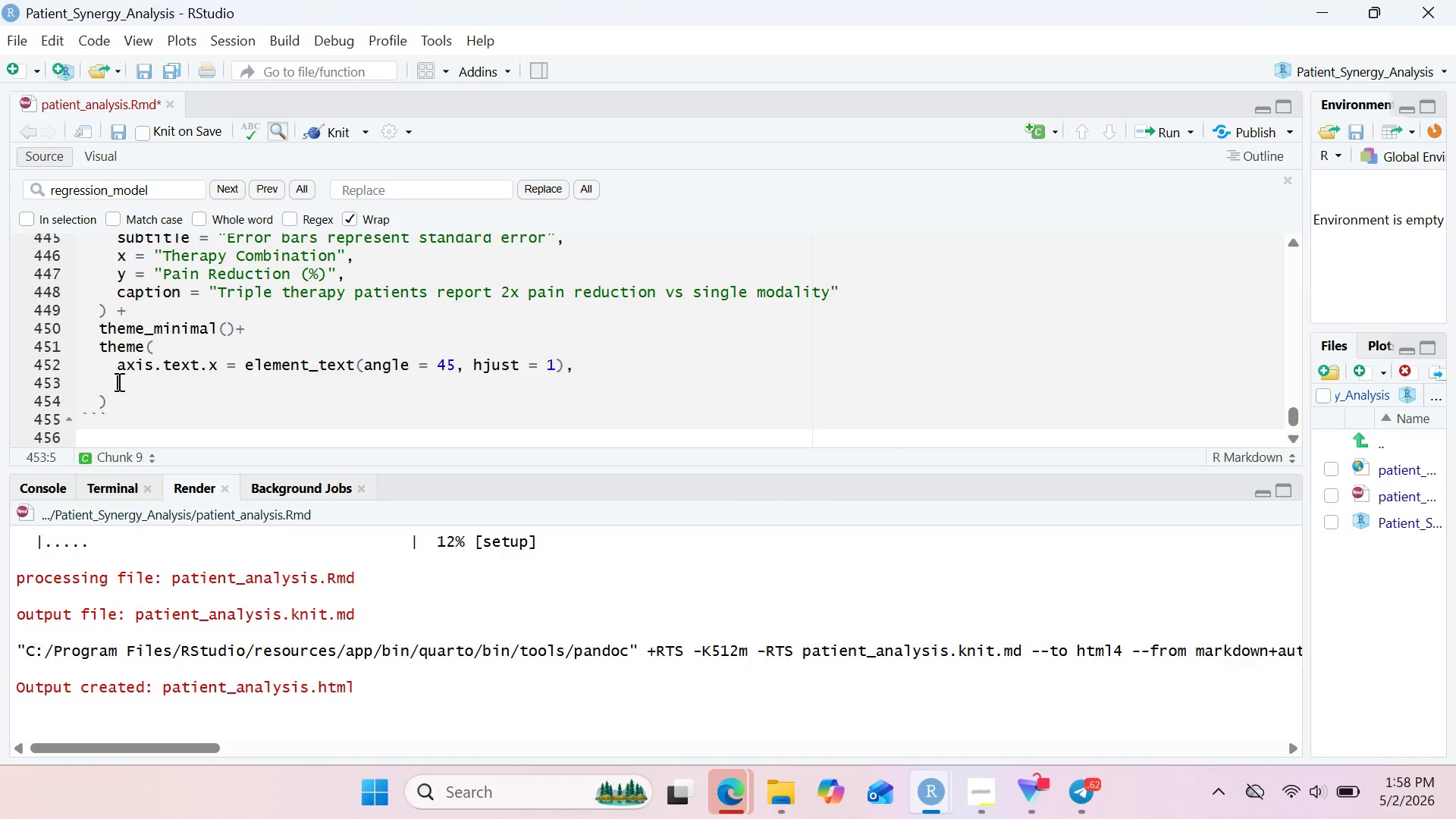 
type(legend.position = "none)
 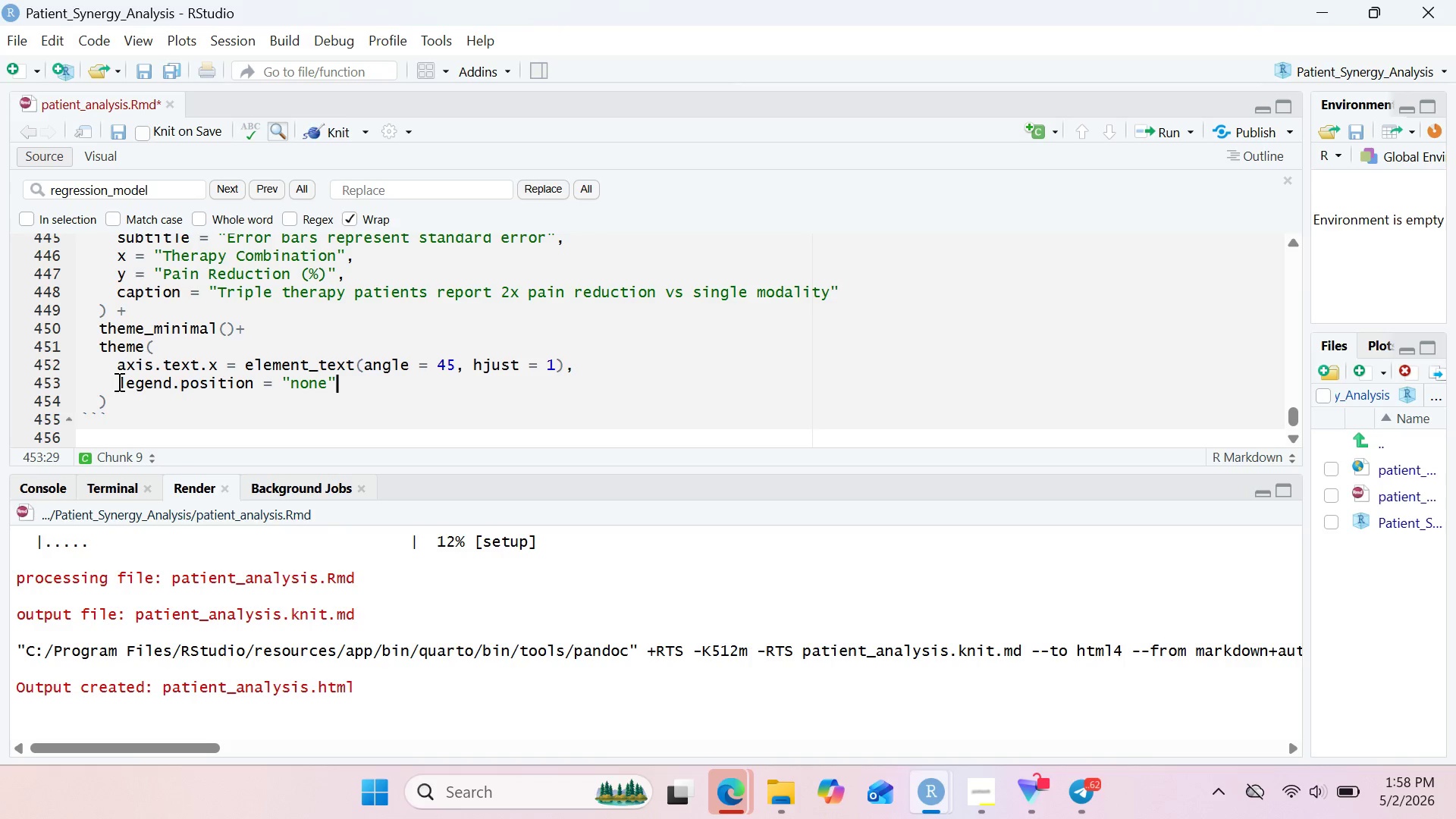 
 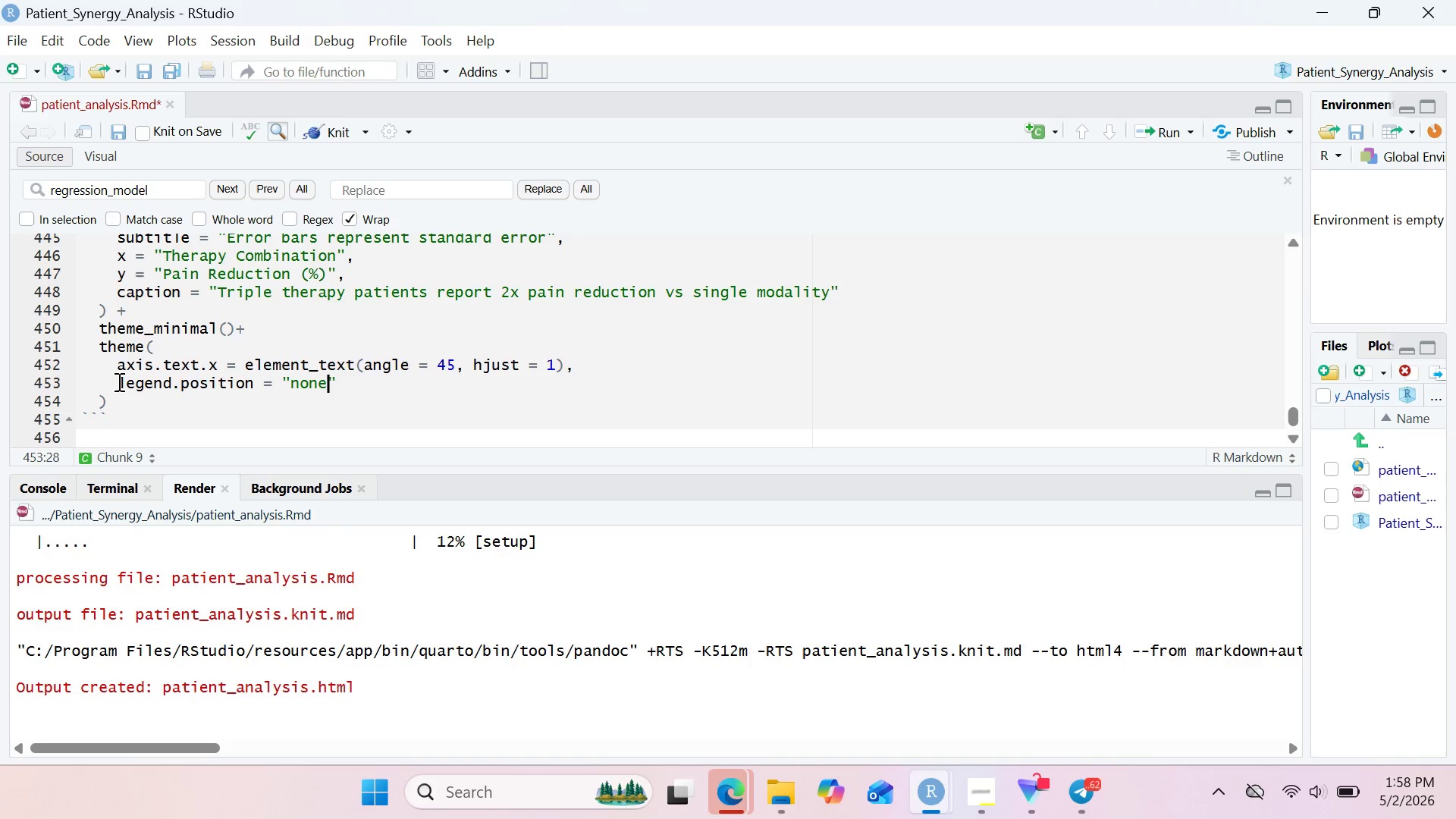 
key(ArrowRight)
 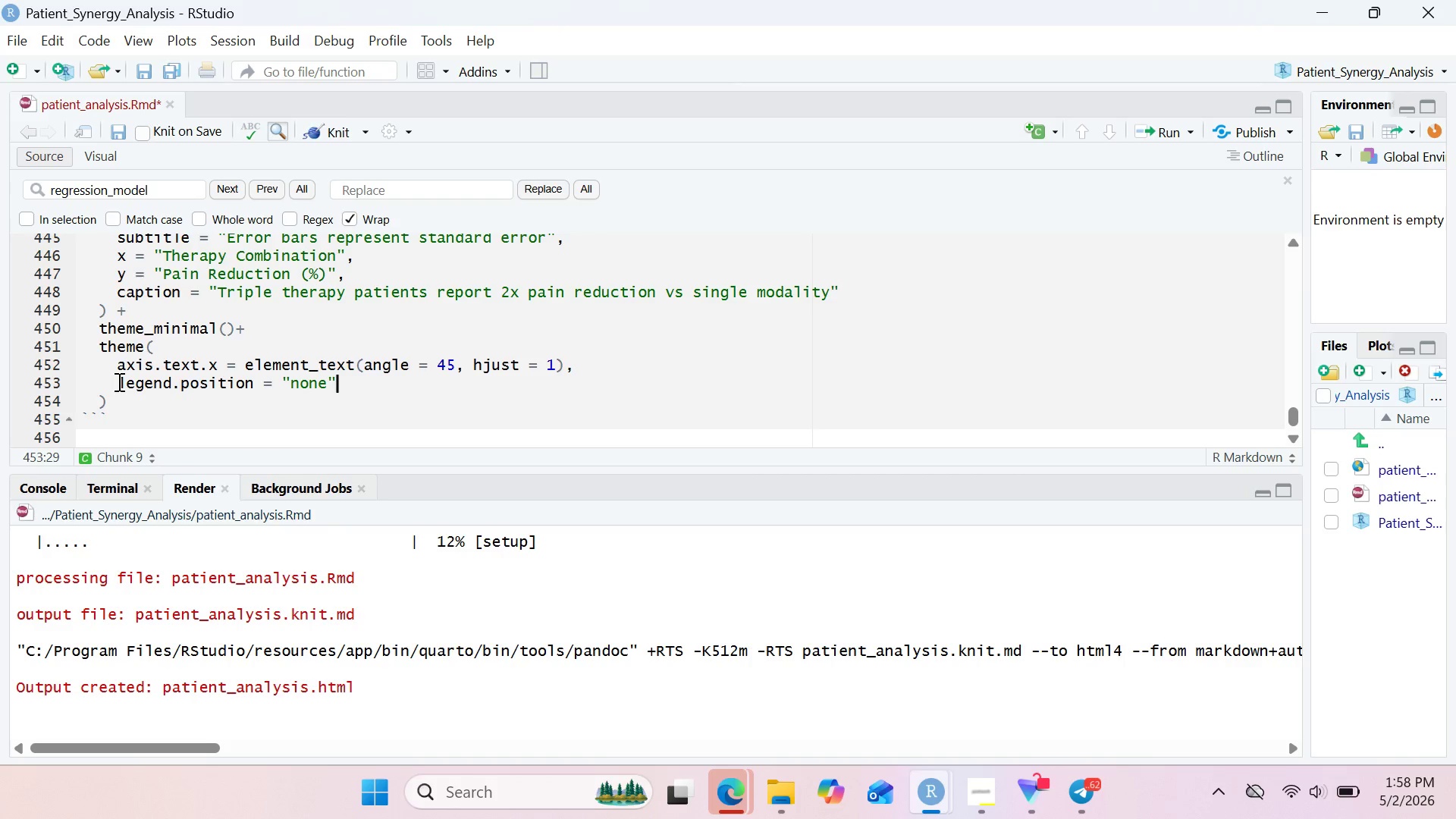 
key(Comma)
 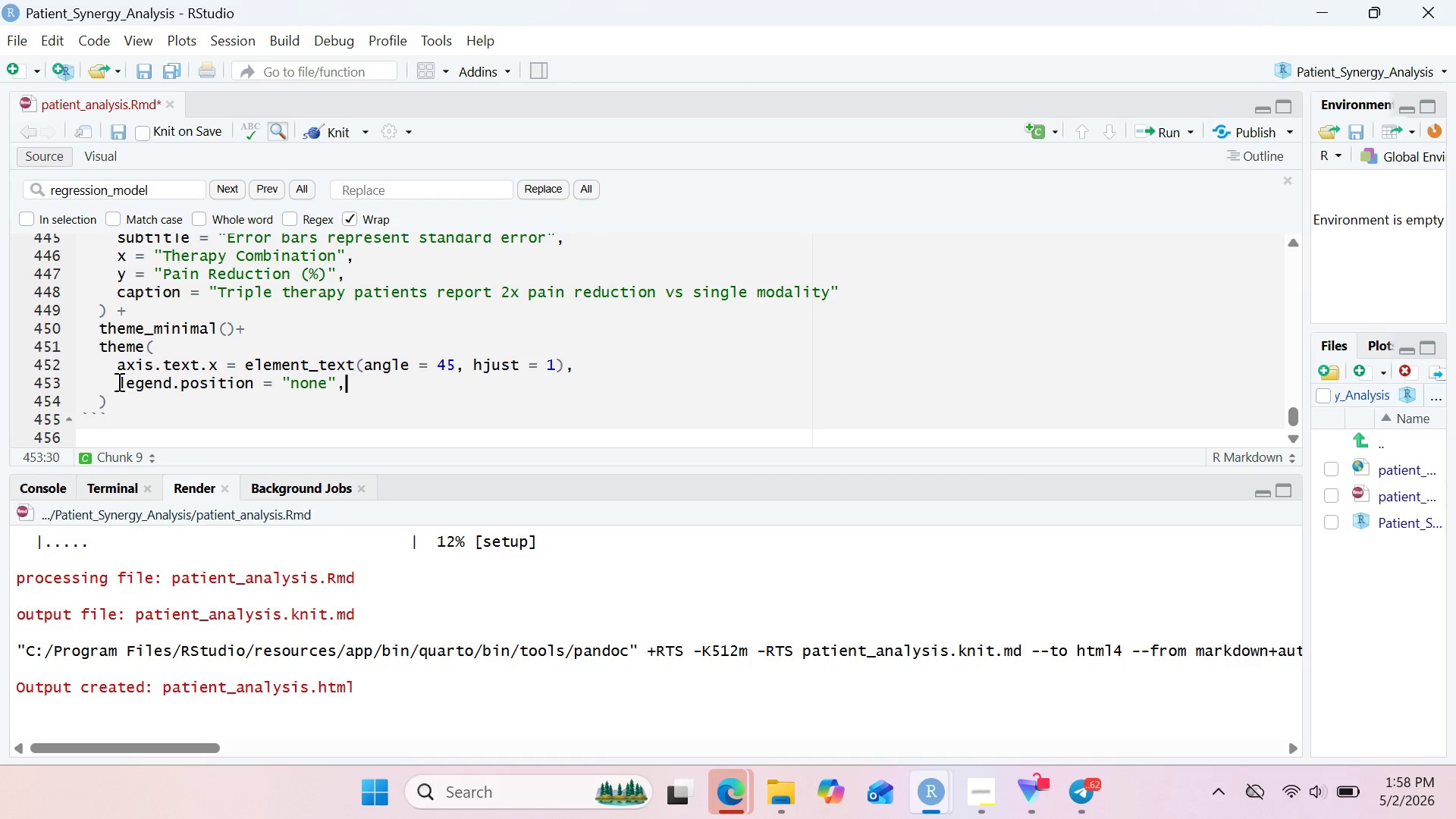 
key(Enter)
 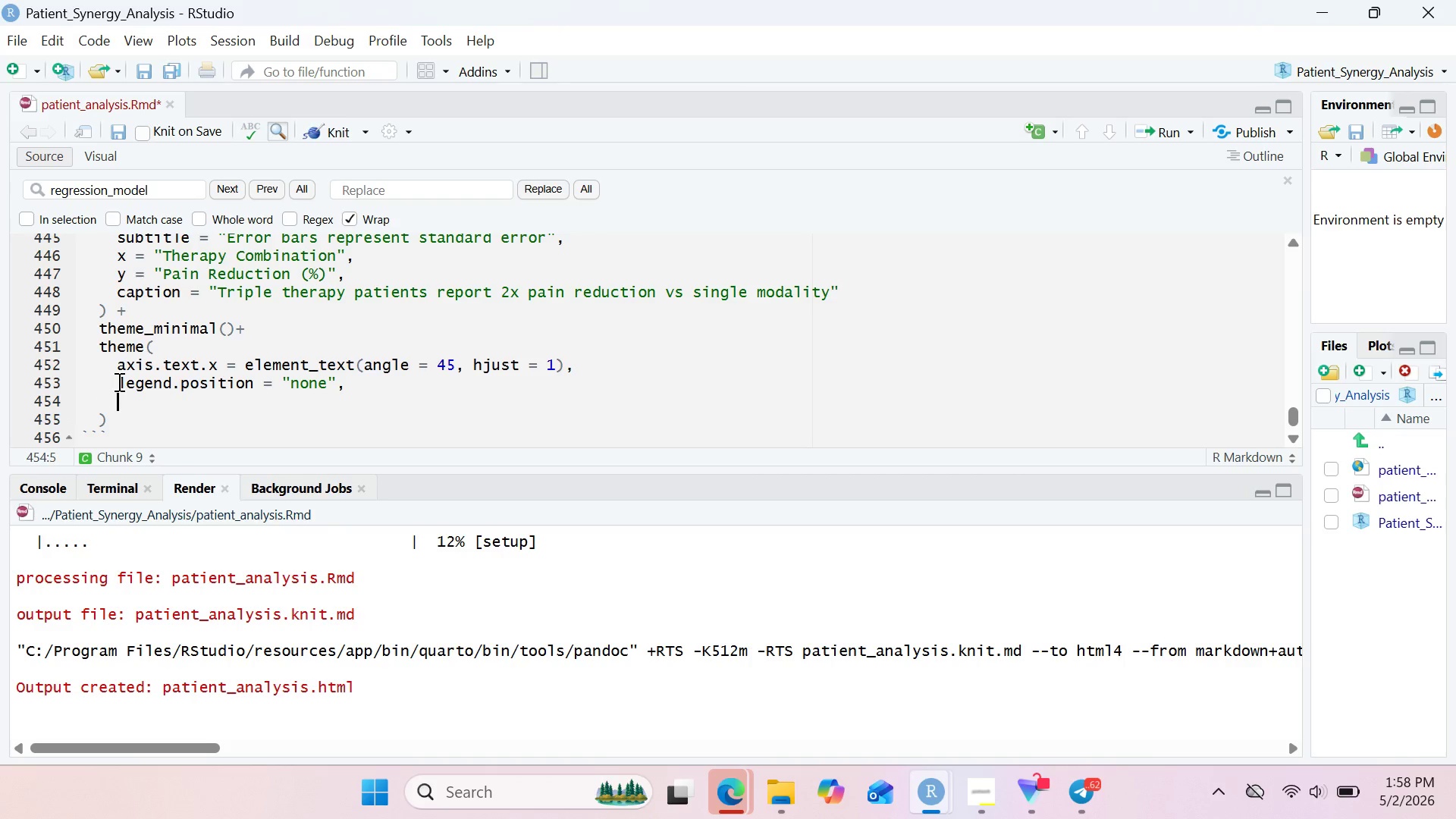 
type(plot.title = element)
 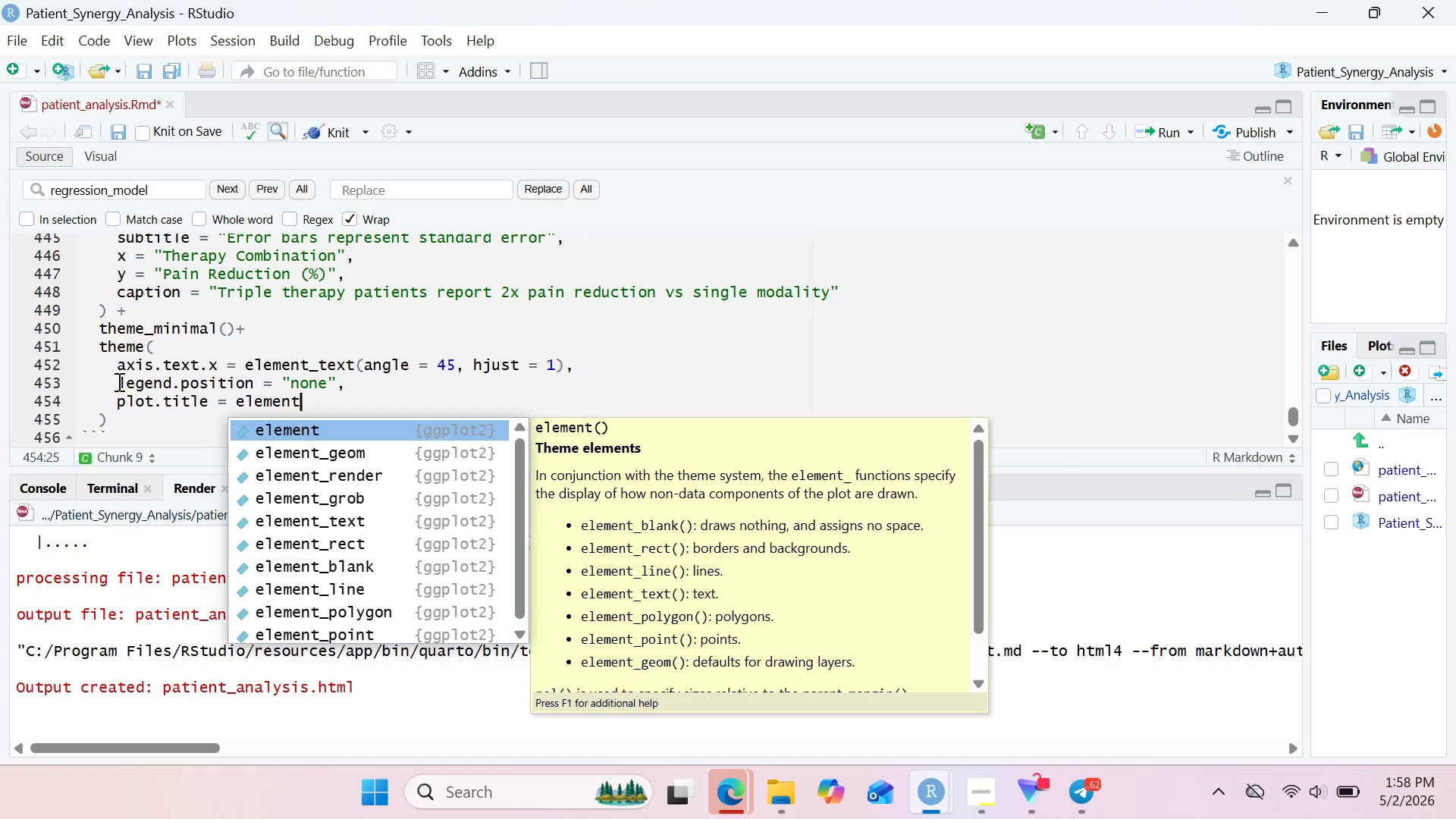 
key(ArrowDown)
 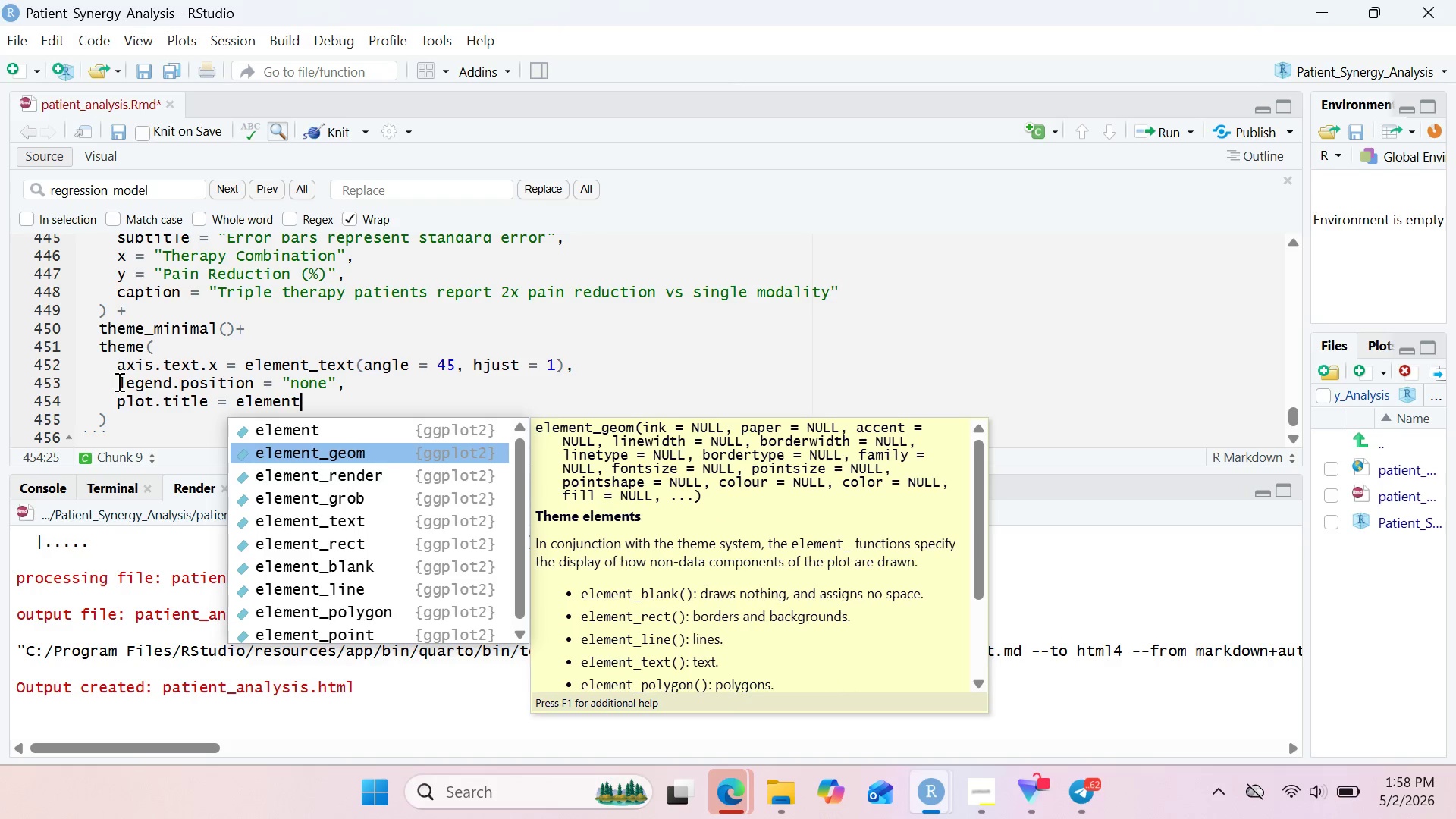 
key(ArrowDown)
 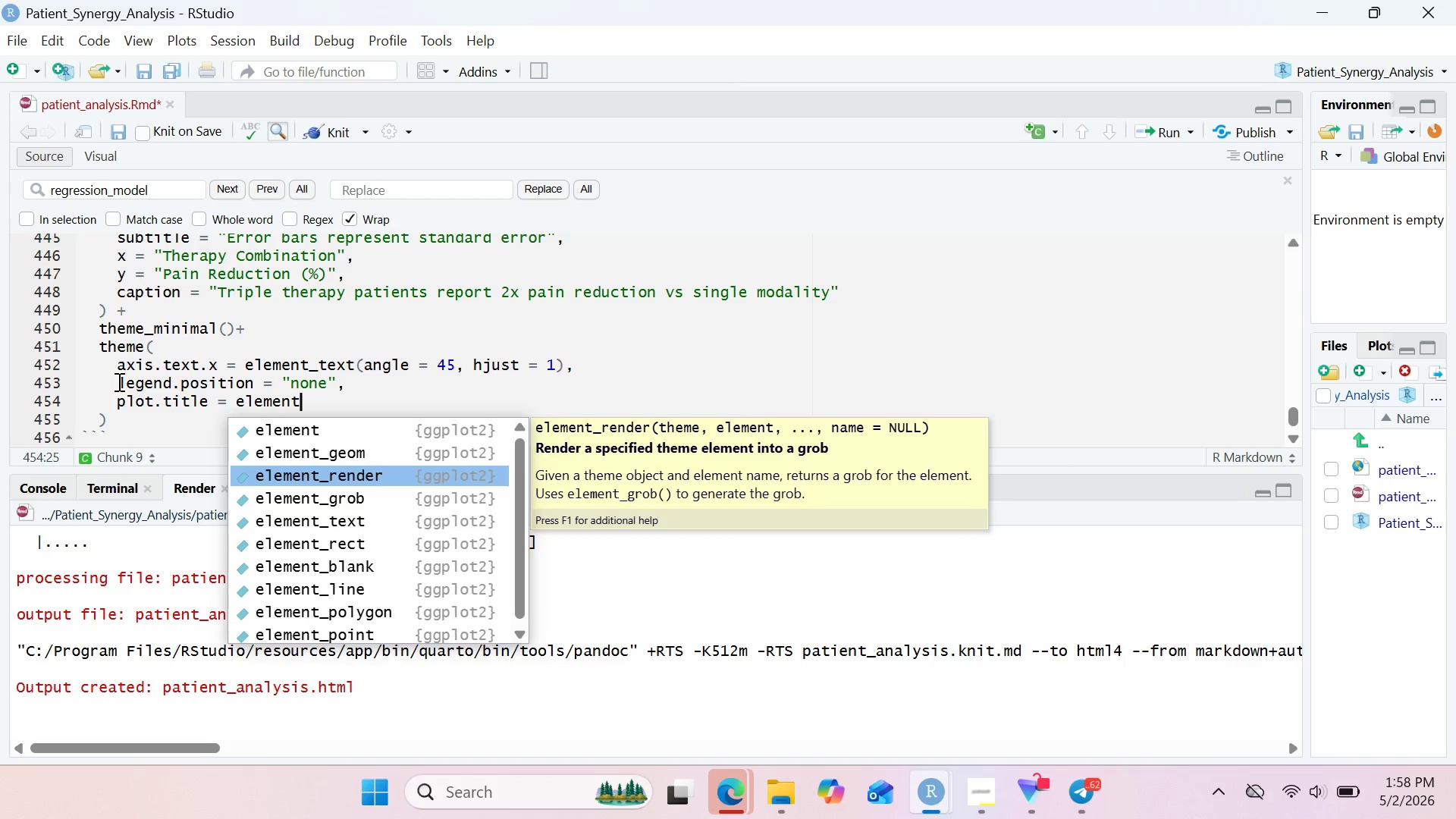 
key(ArrowDown)
 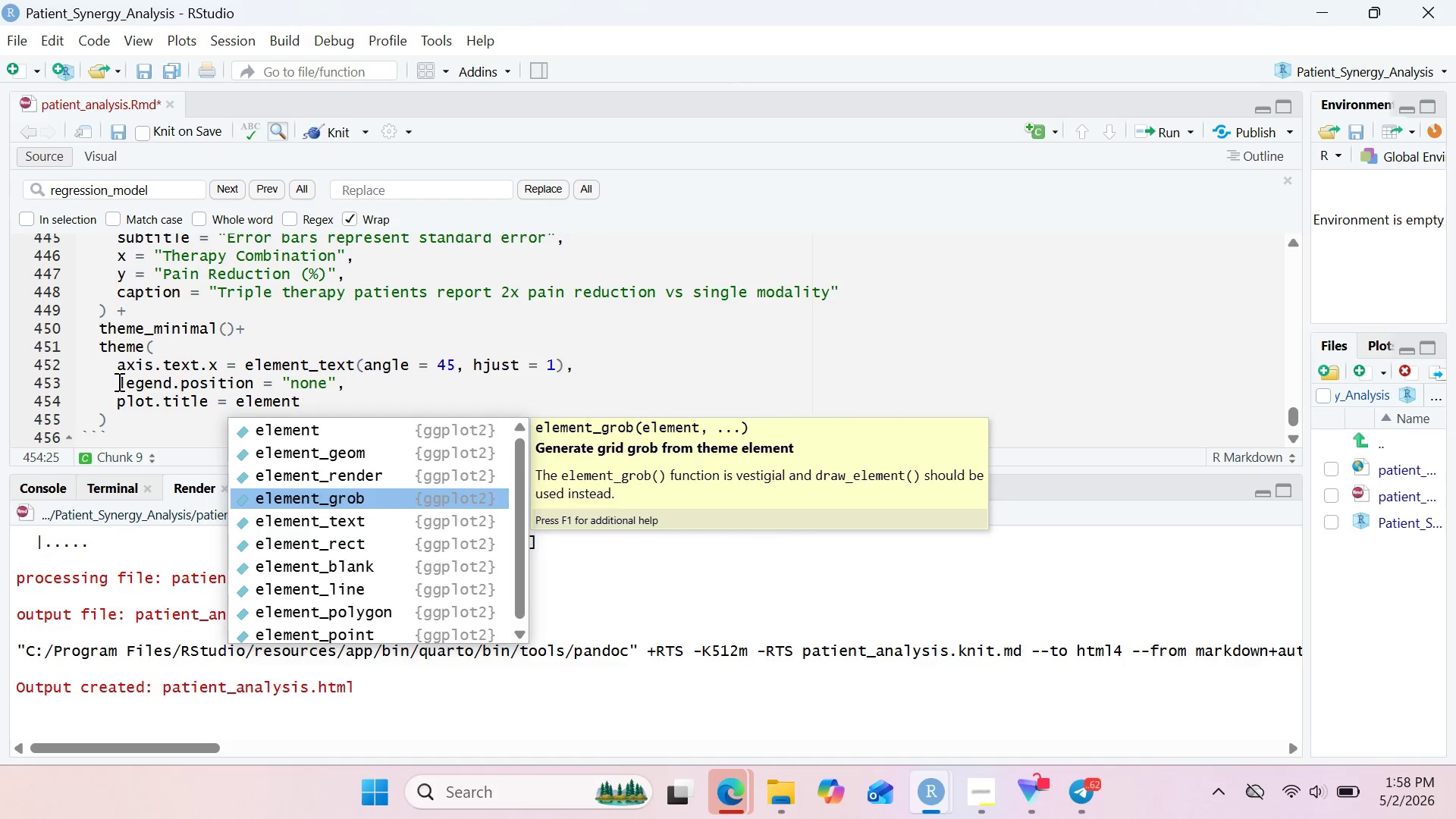 
key(ArrowDown)
 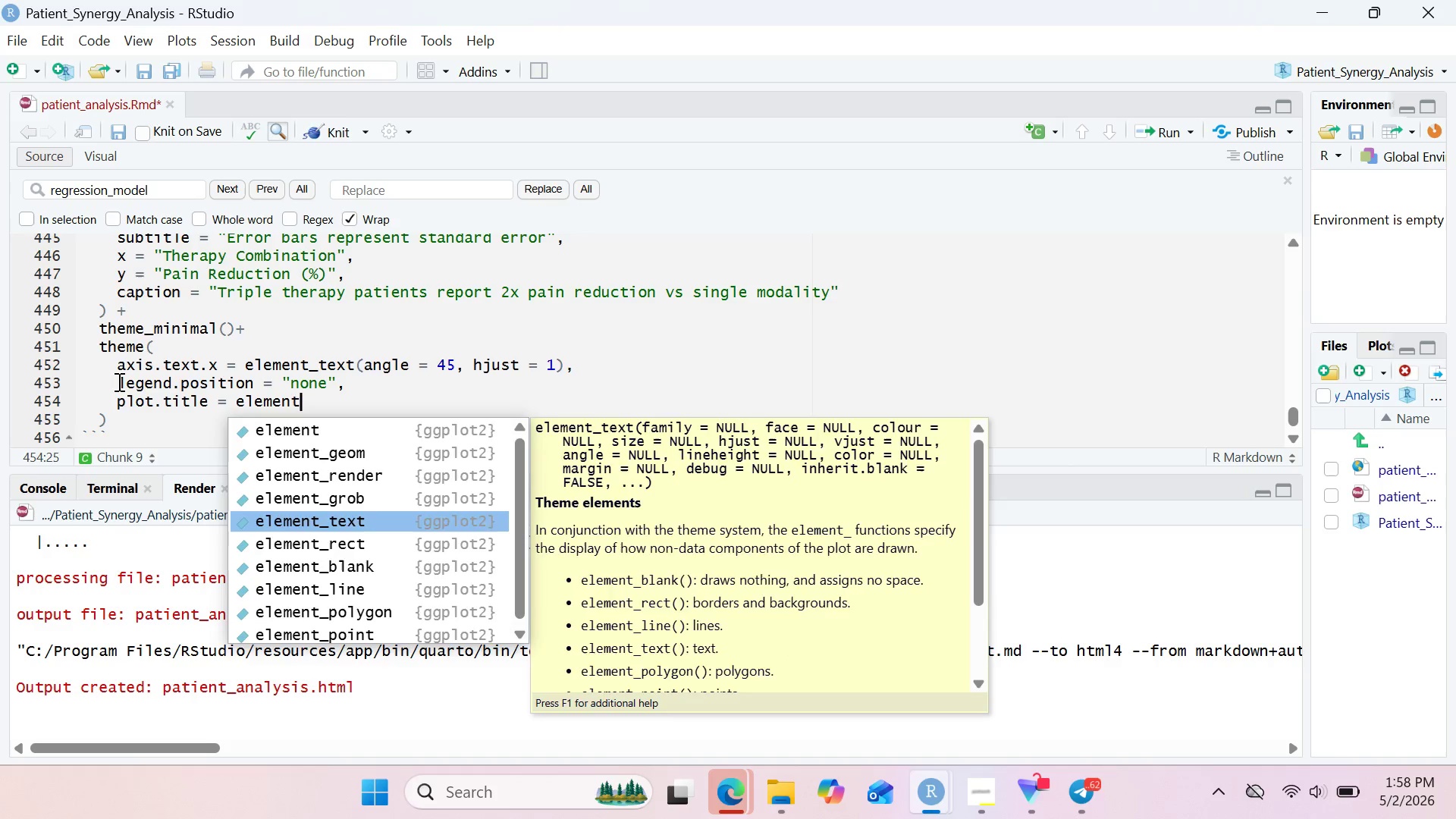 
key(Enter)
 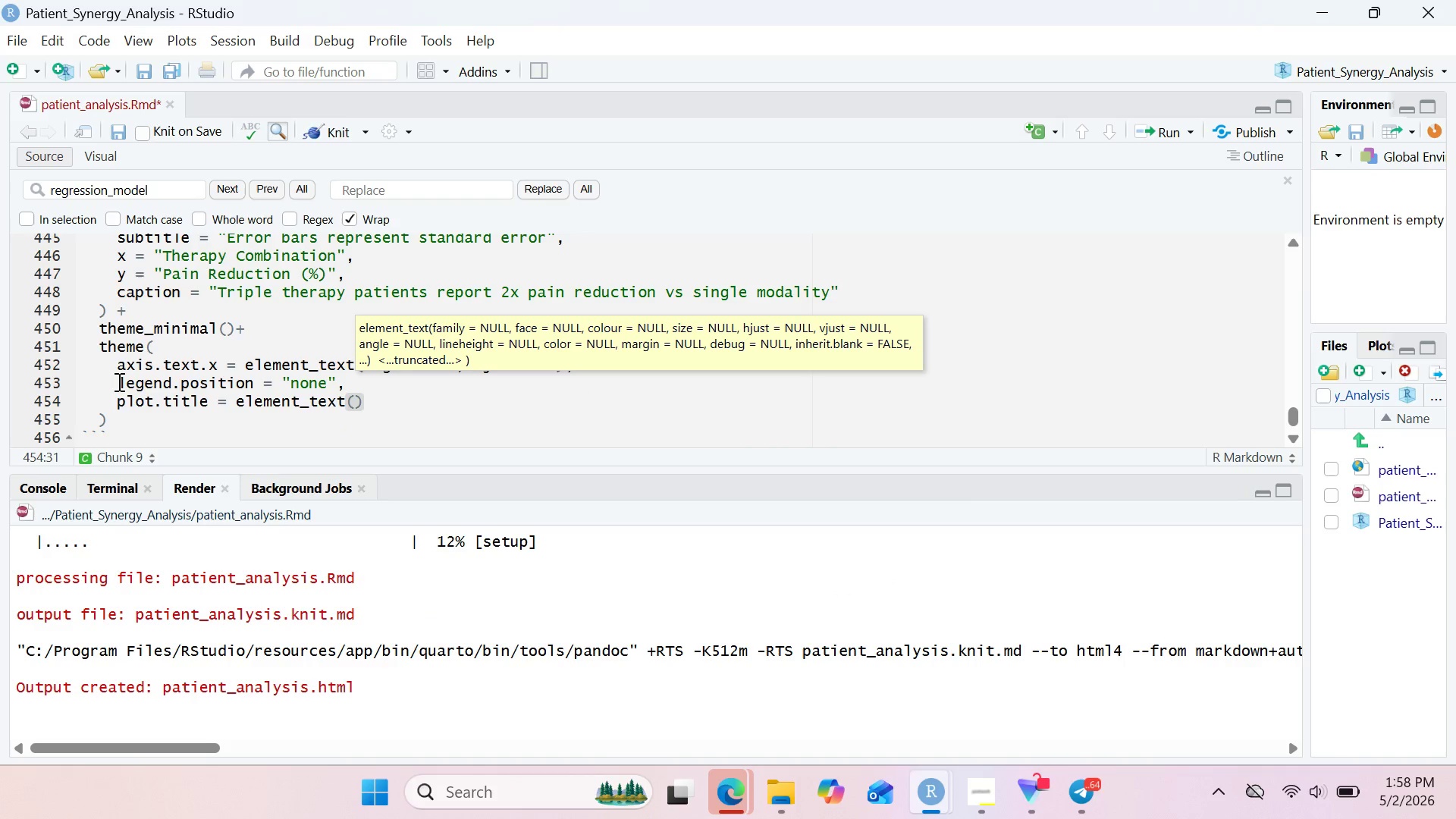 
wait(6.14)
 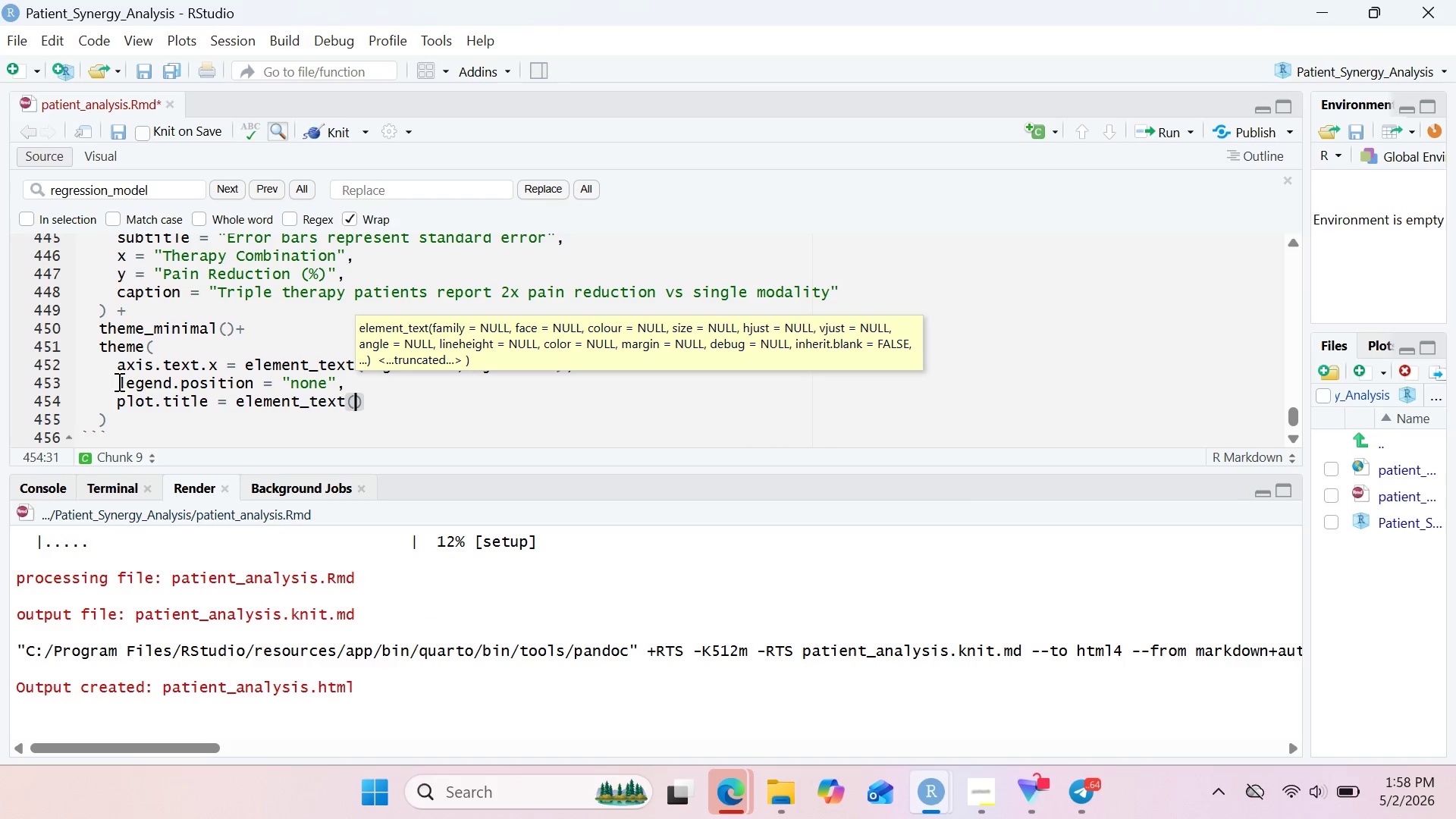 
type(size)
 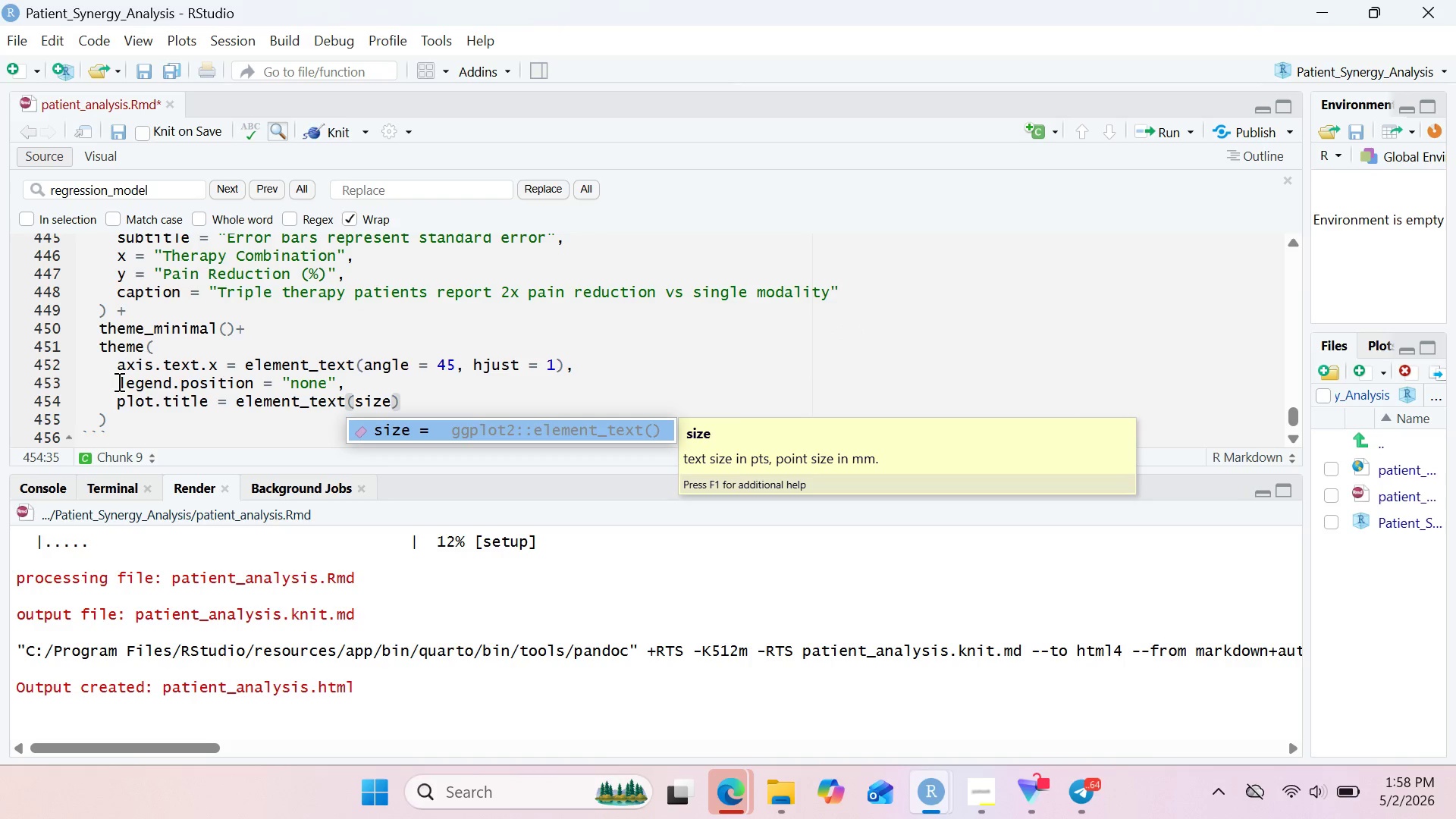 
key(Enter)
 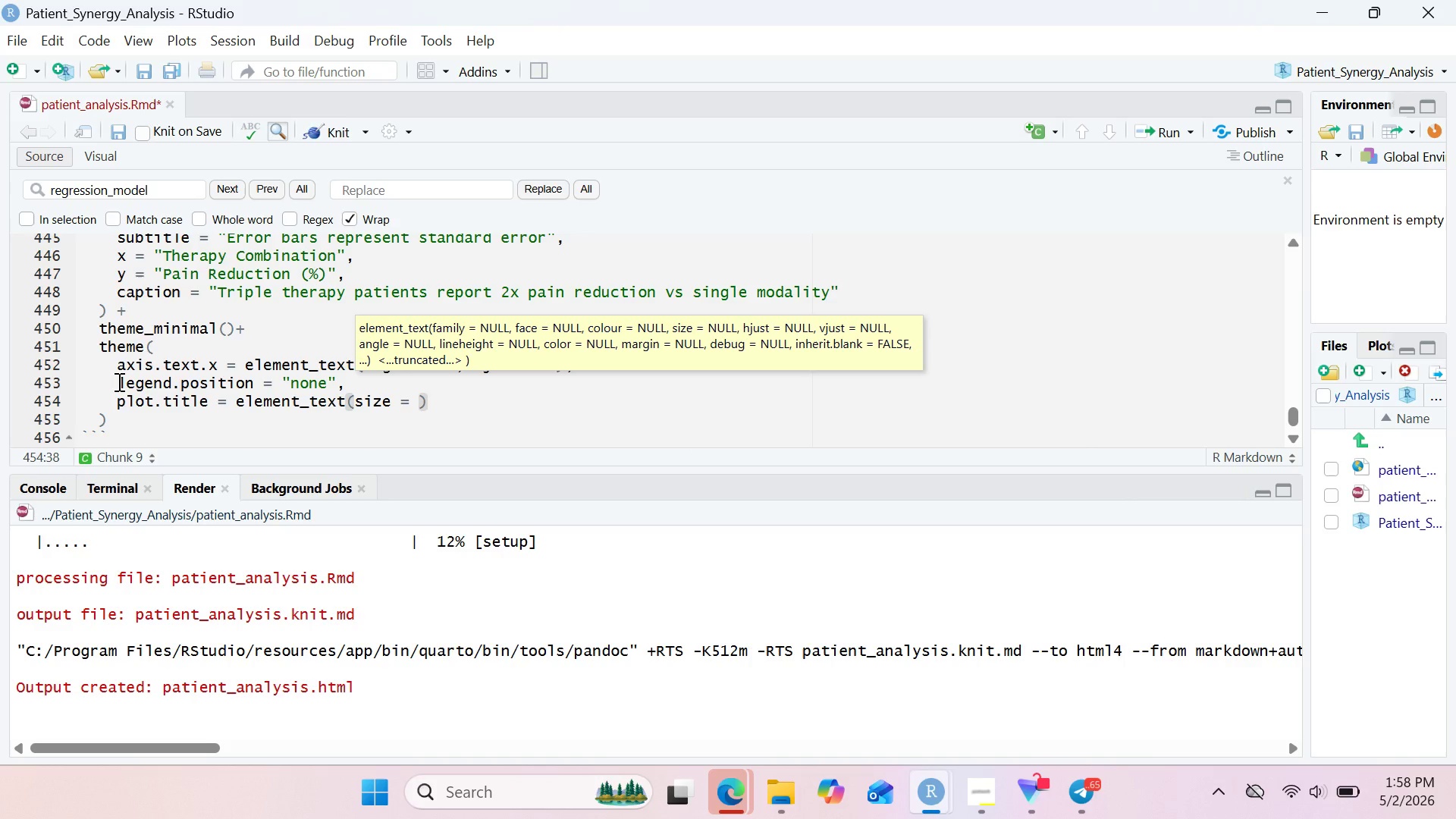 
type(14, face = "bold)
 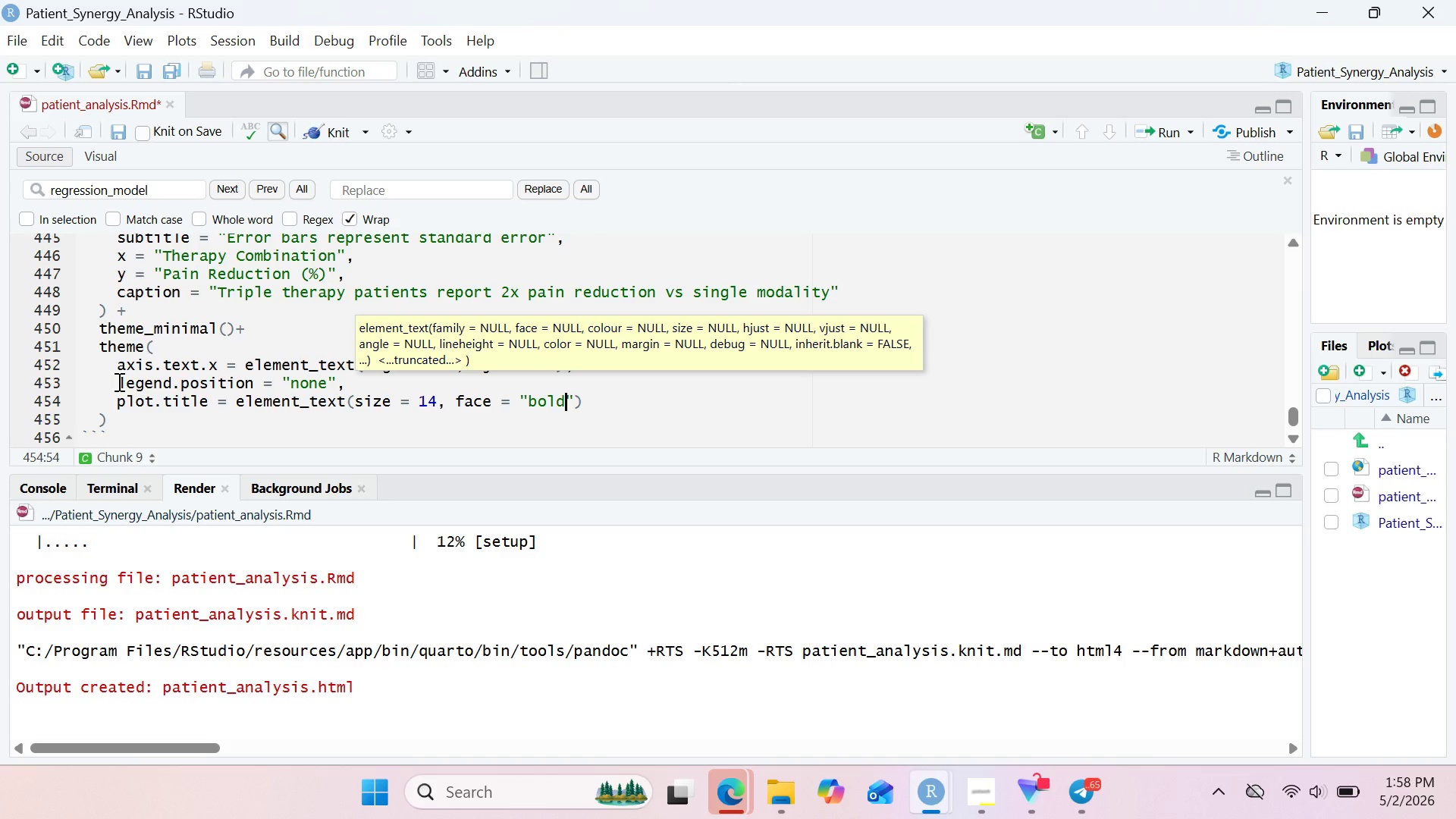 
left_click([132, 423])
 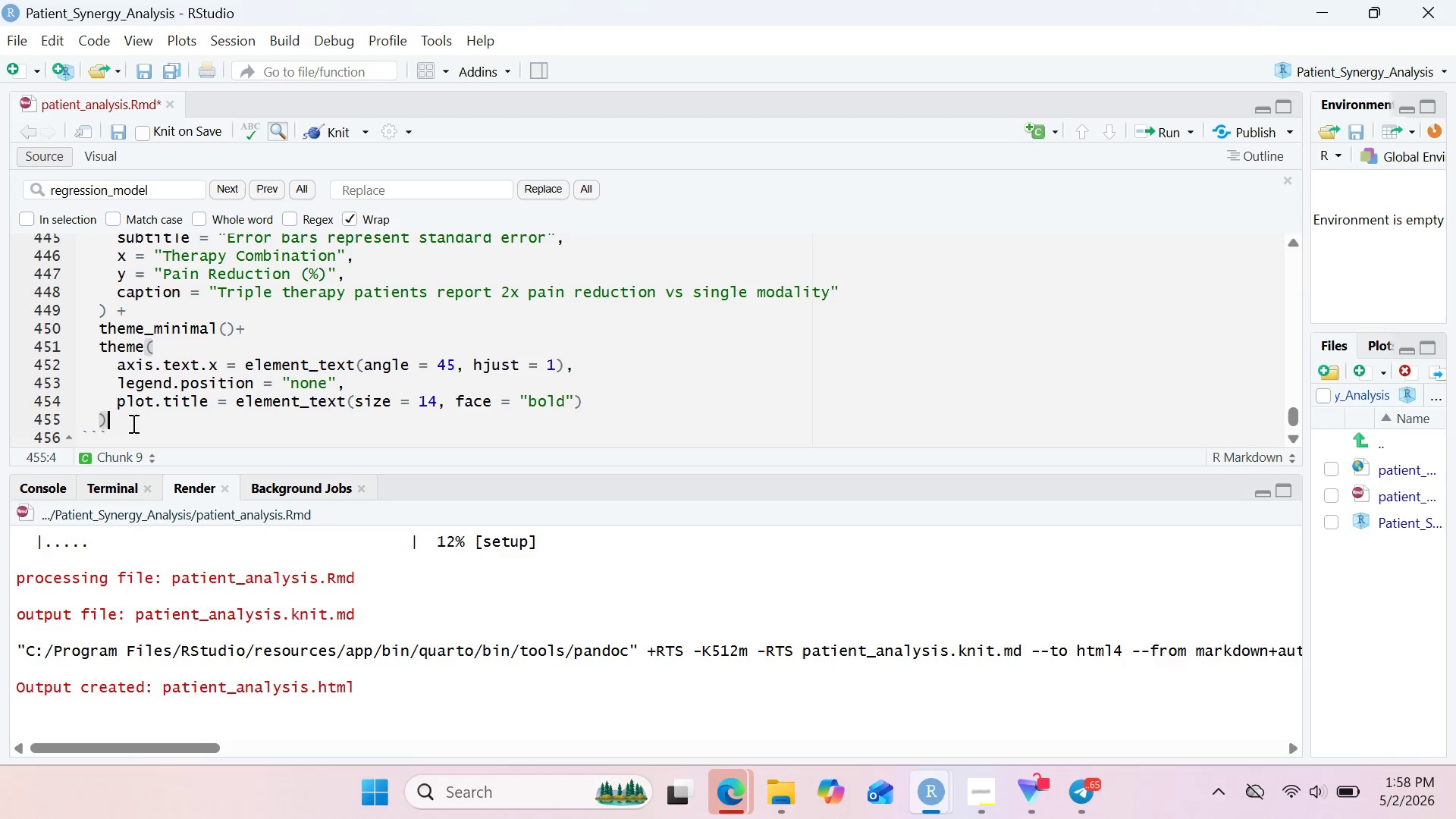 
key(Space)
 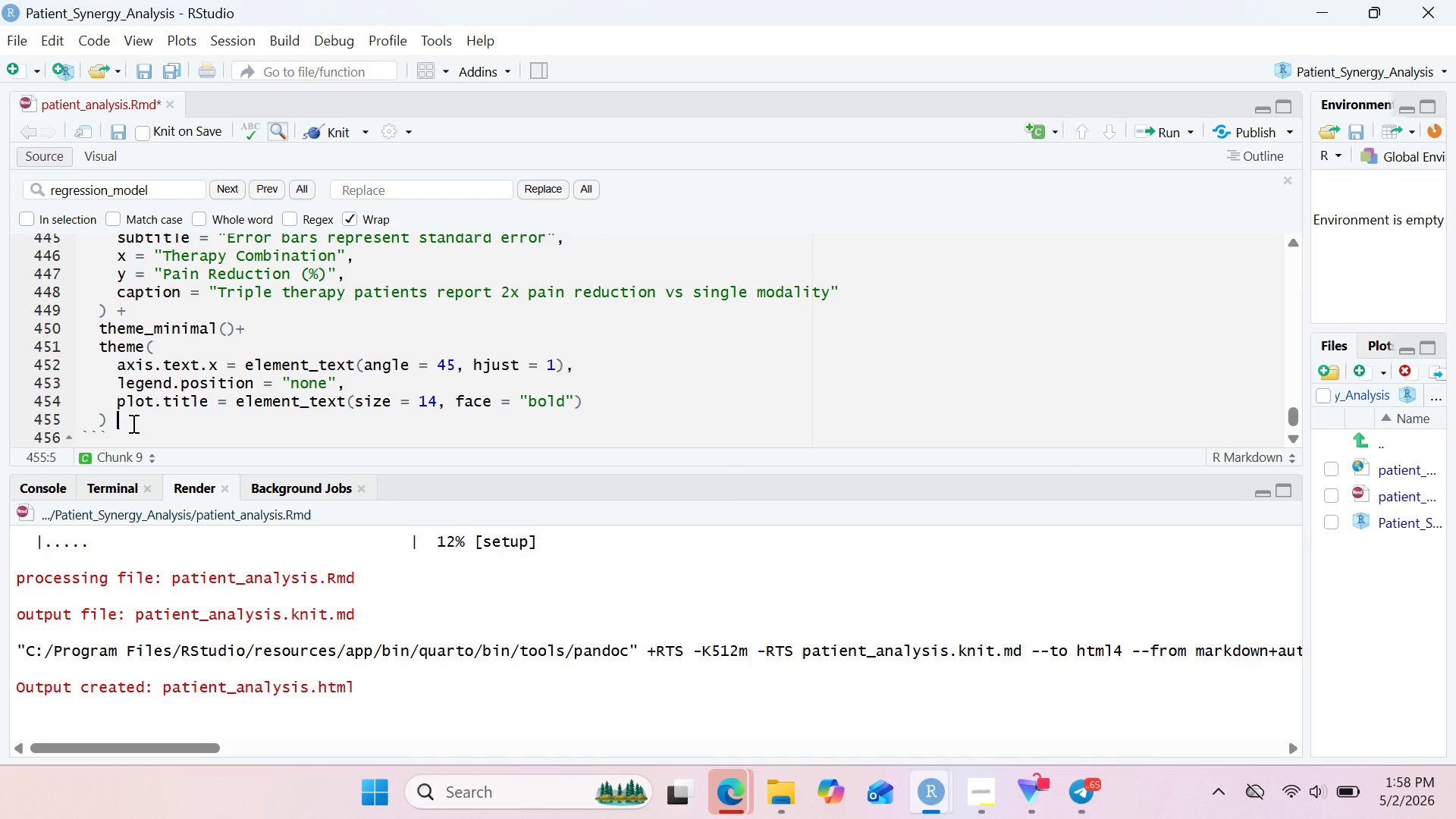 
key(Shift+Equal)
 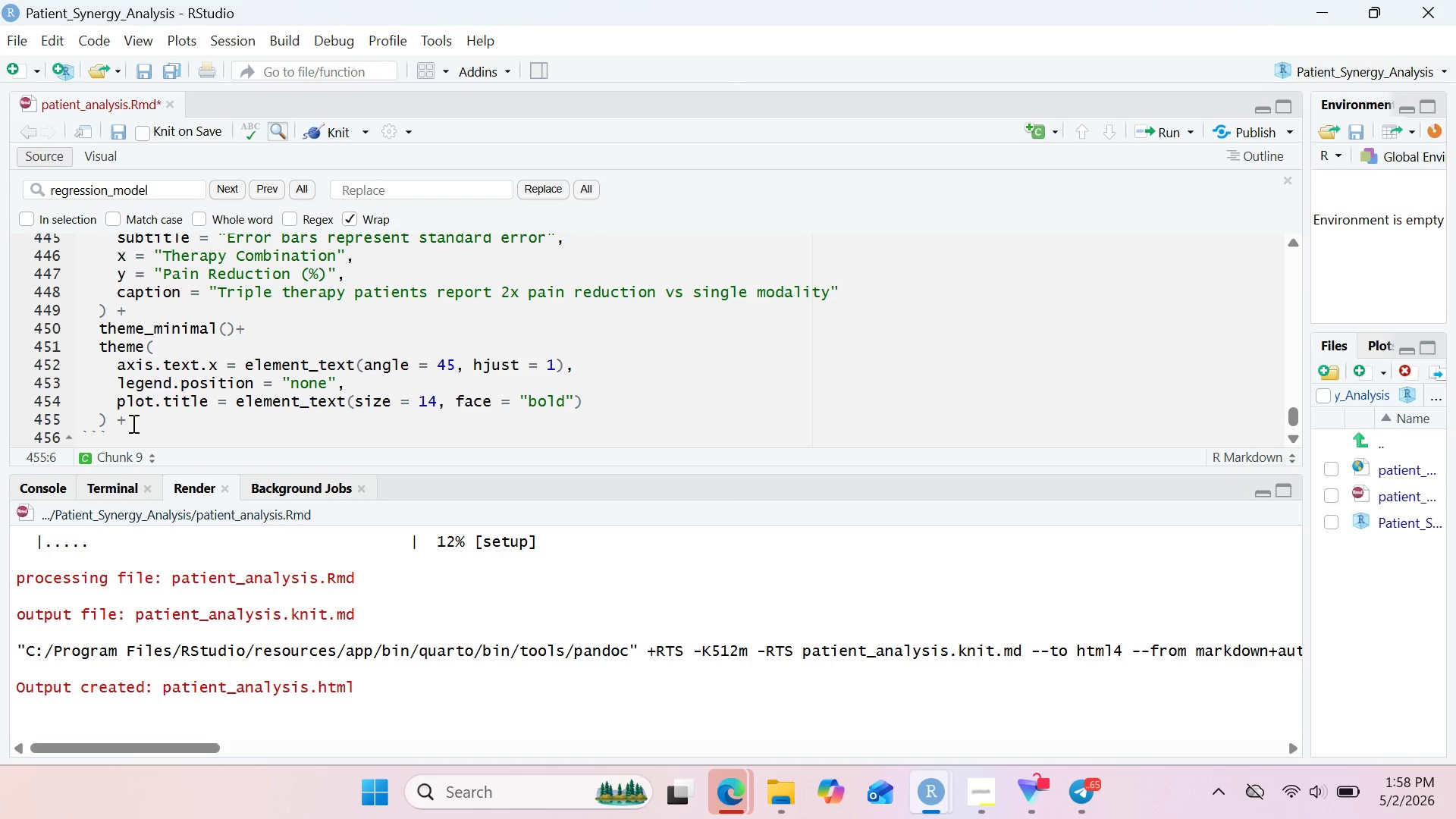 
key(Enter)
 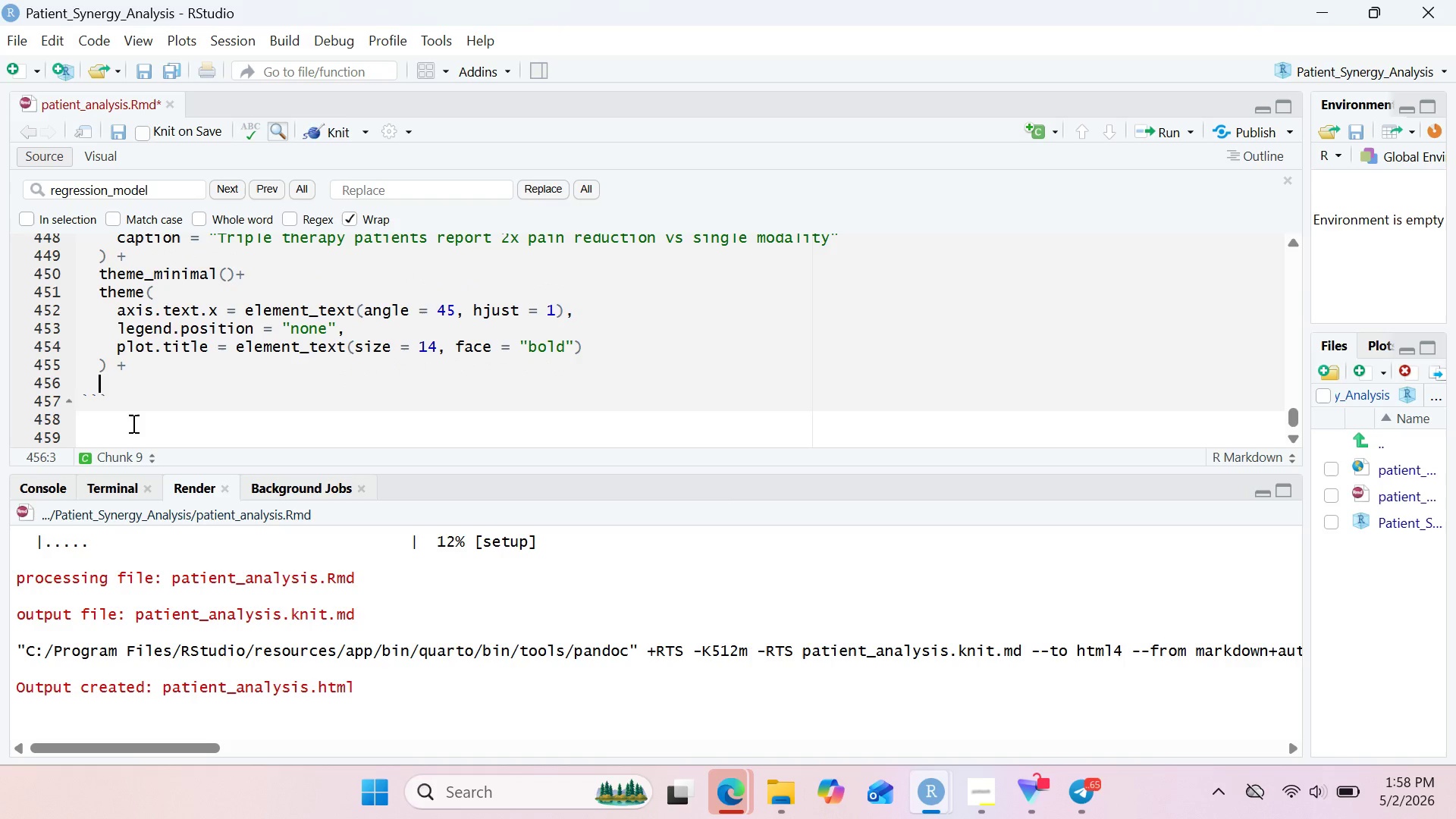 
type(coord)
 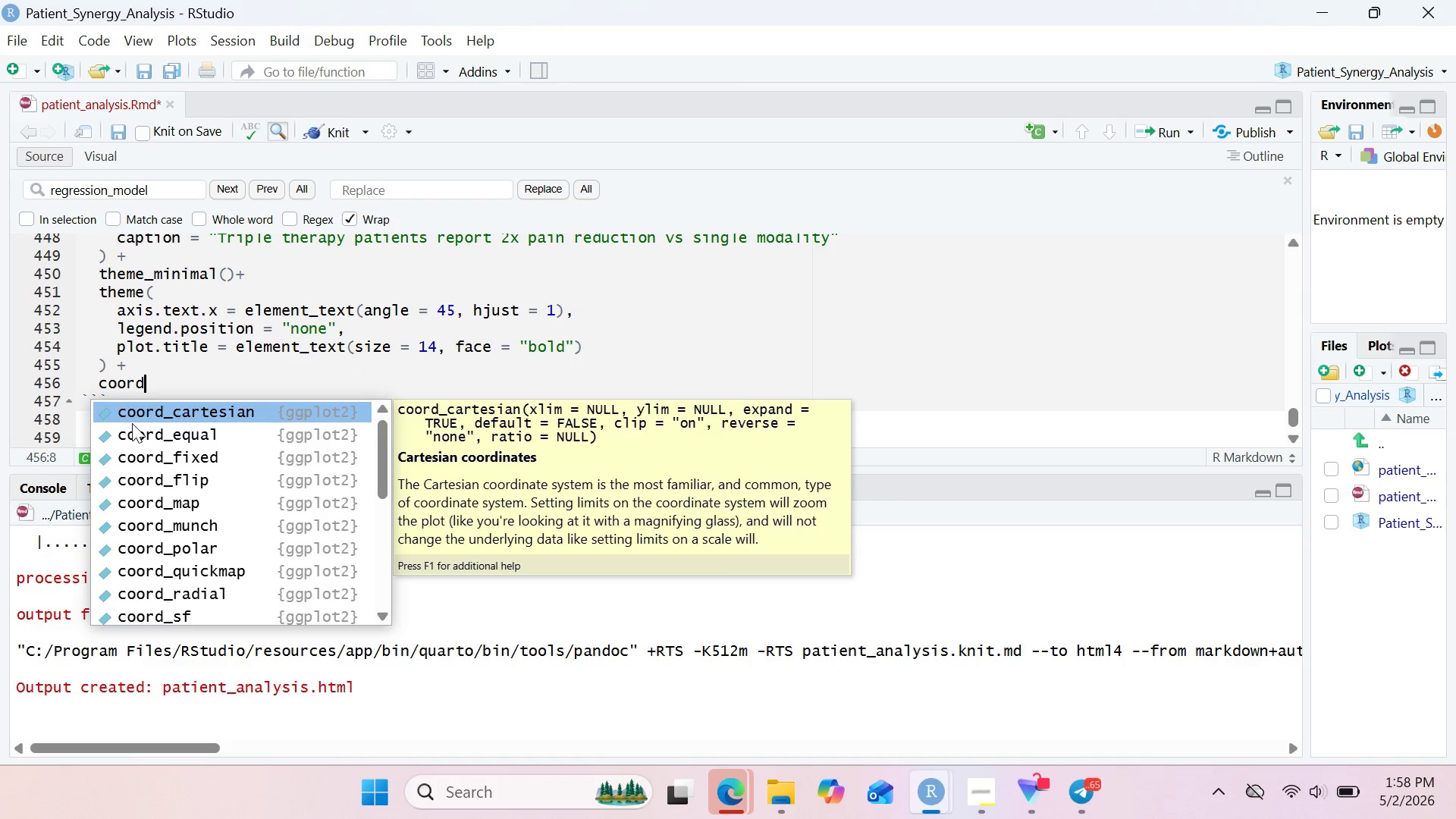 
wait(6.2)
 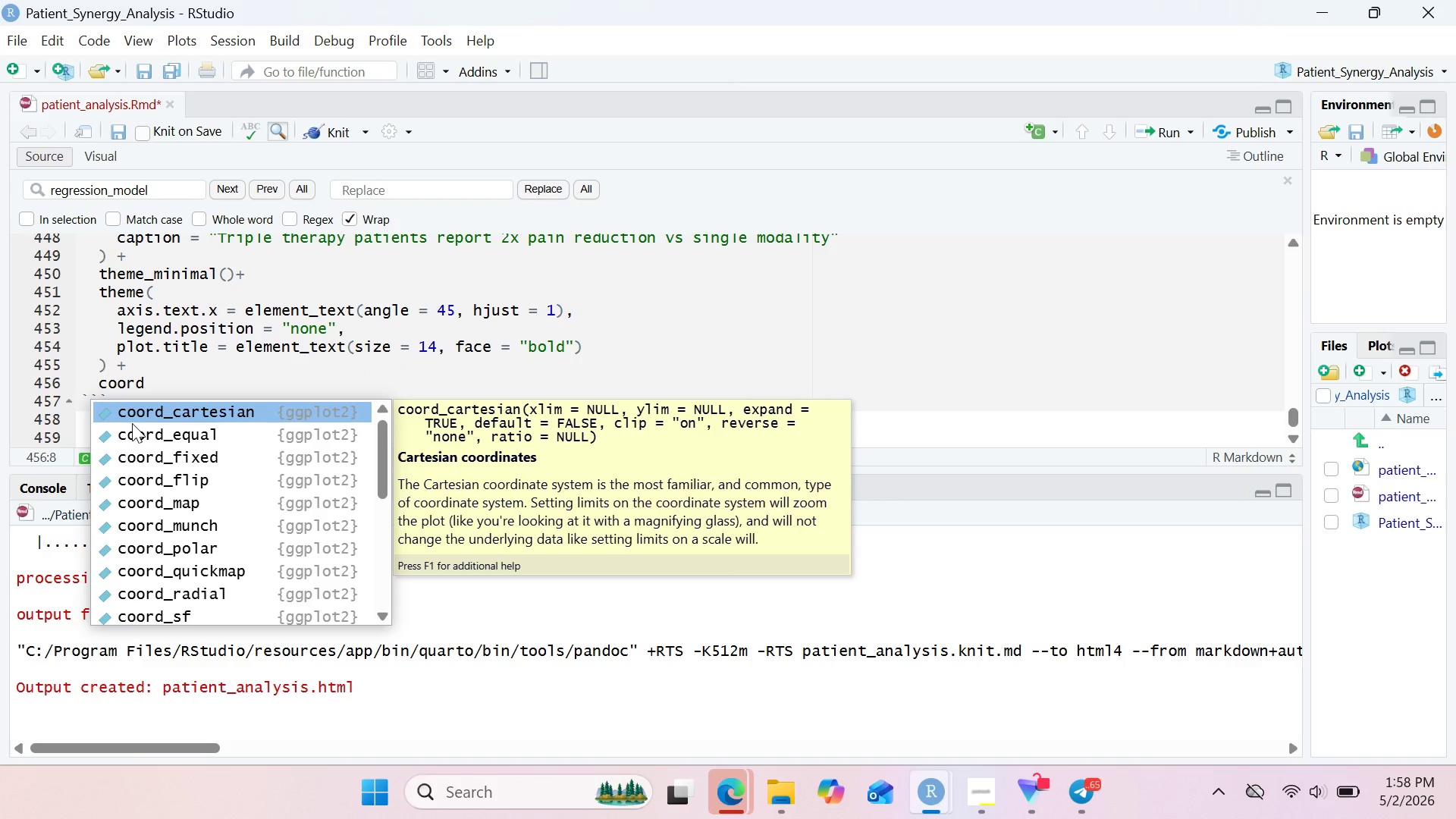 
type(_cartesi)
 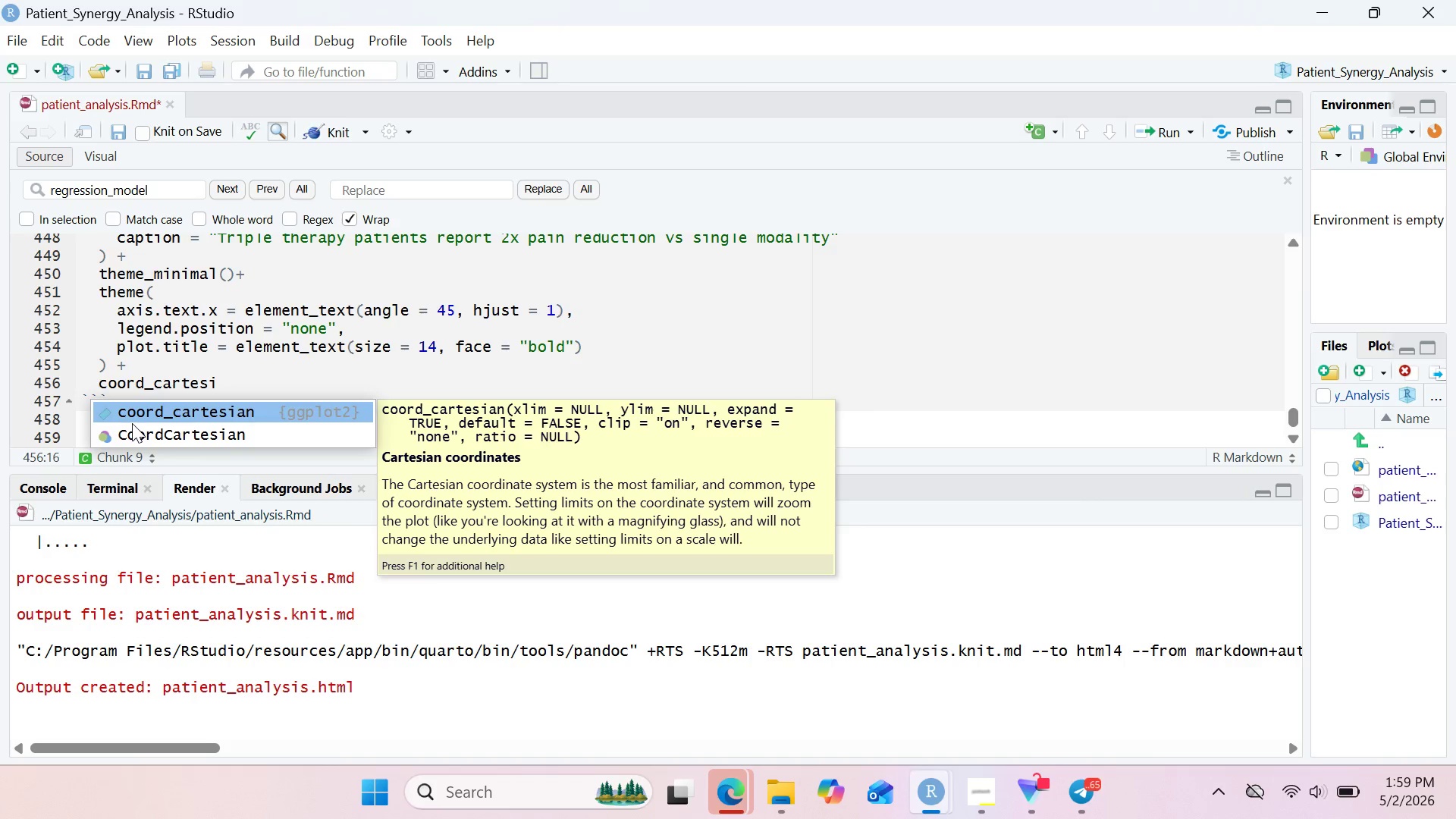 
key(Enter)
 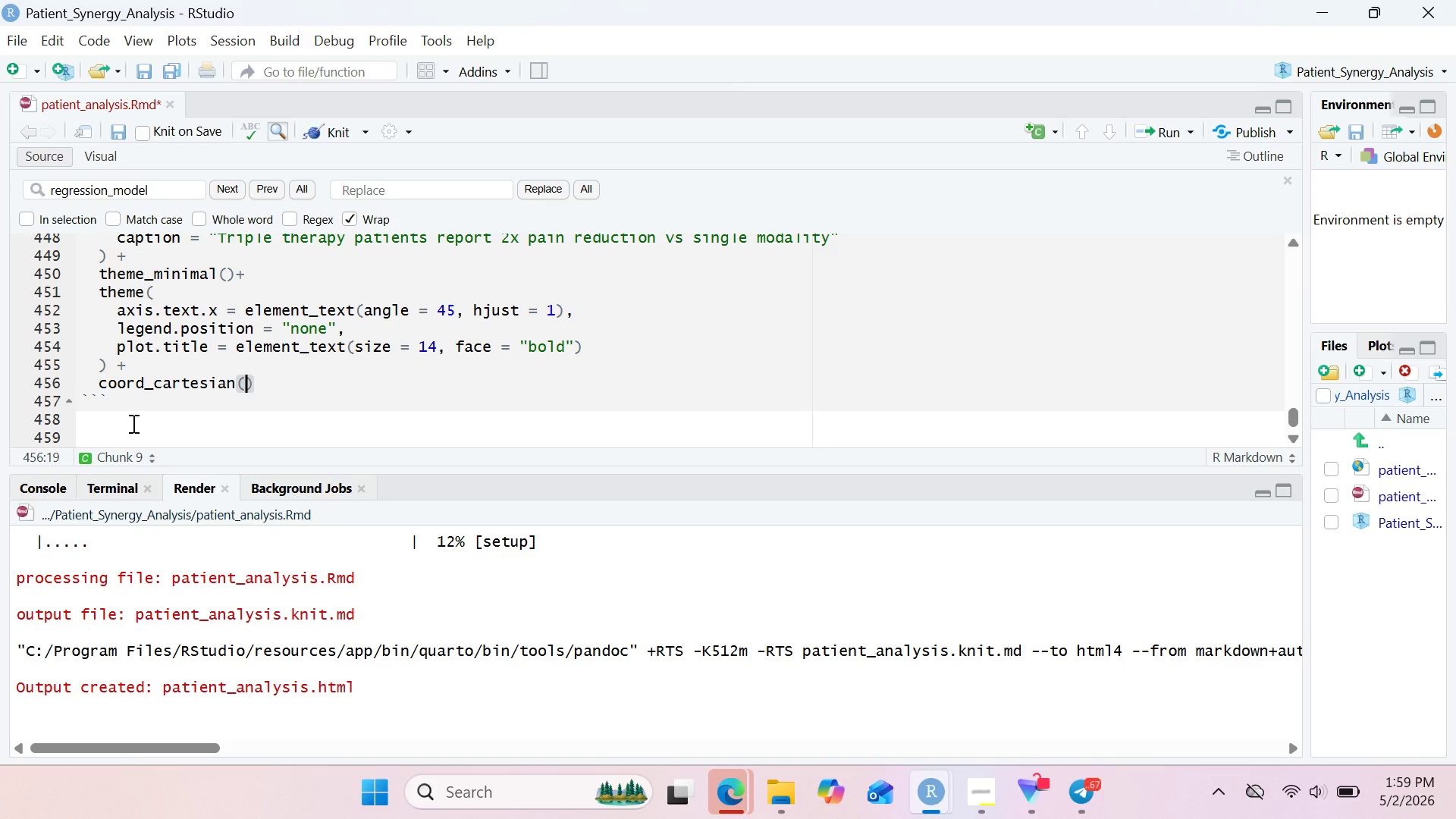 
type(yim = c(0, 100)
 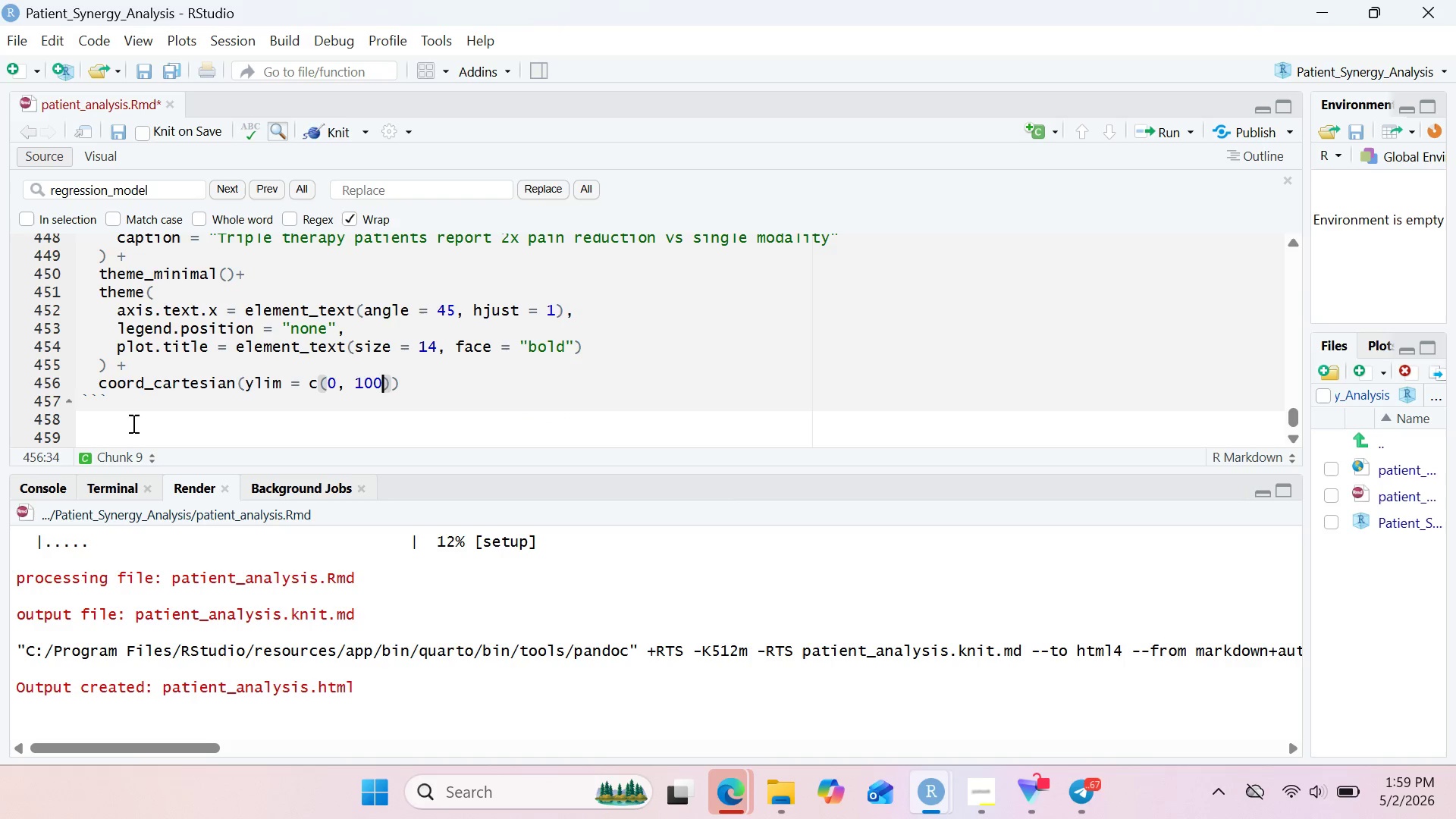 
hold_key(key=L, duration=0.31)
 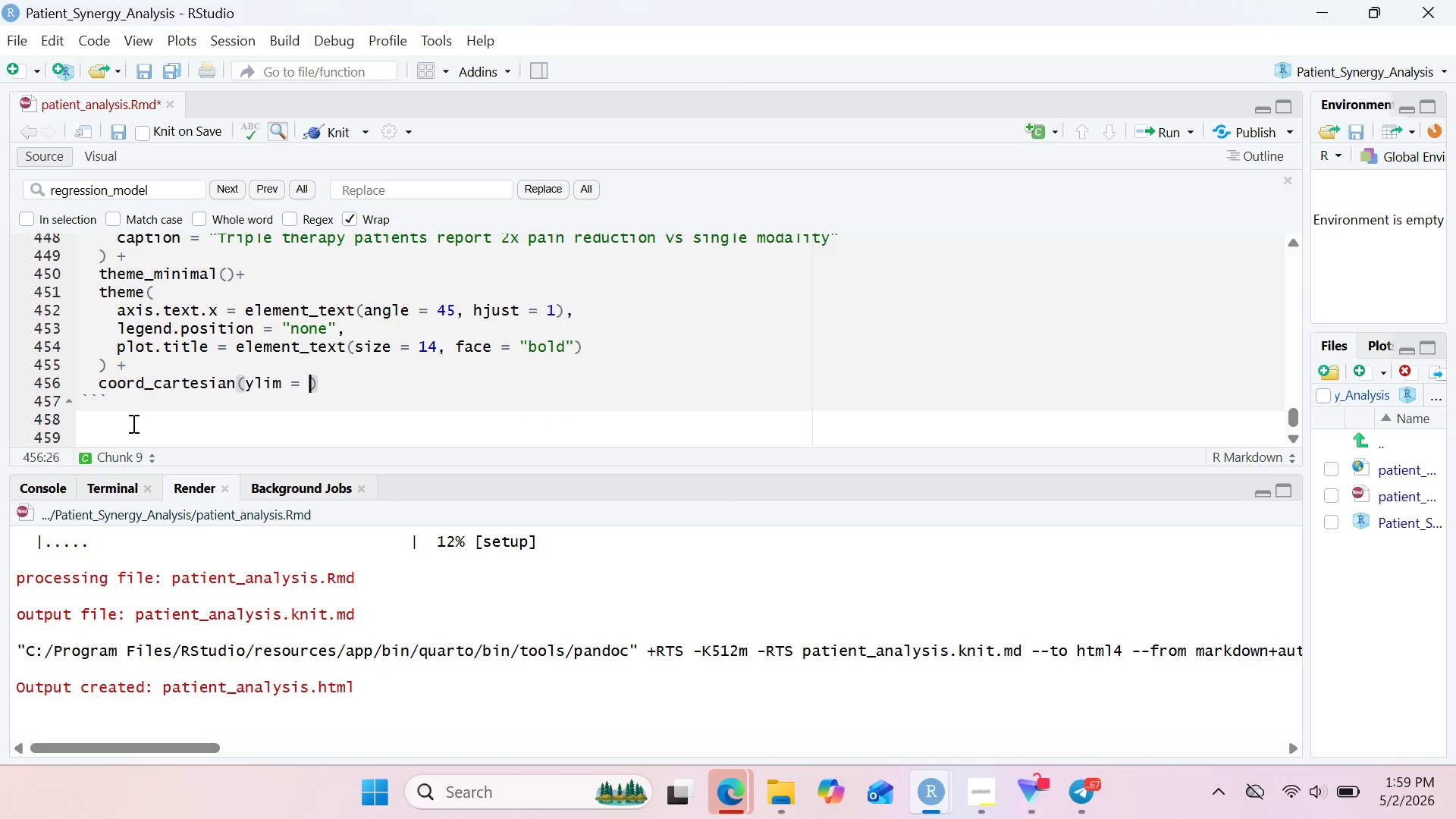 
key(ArrowRight)
 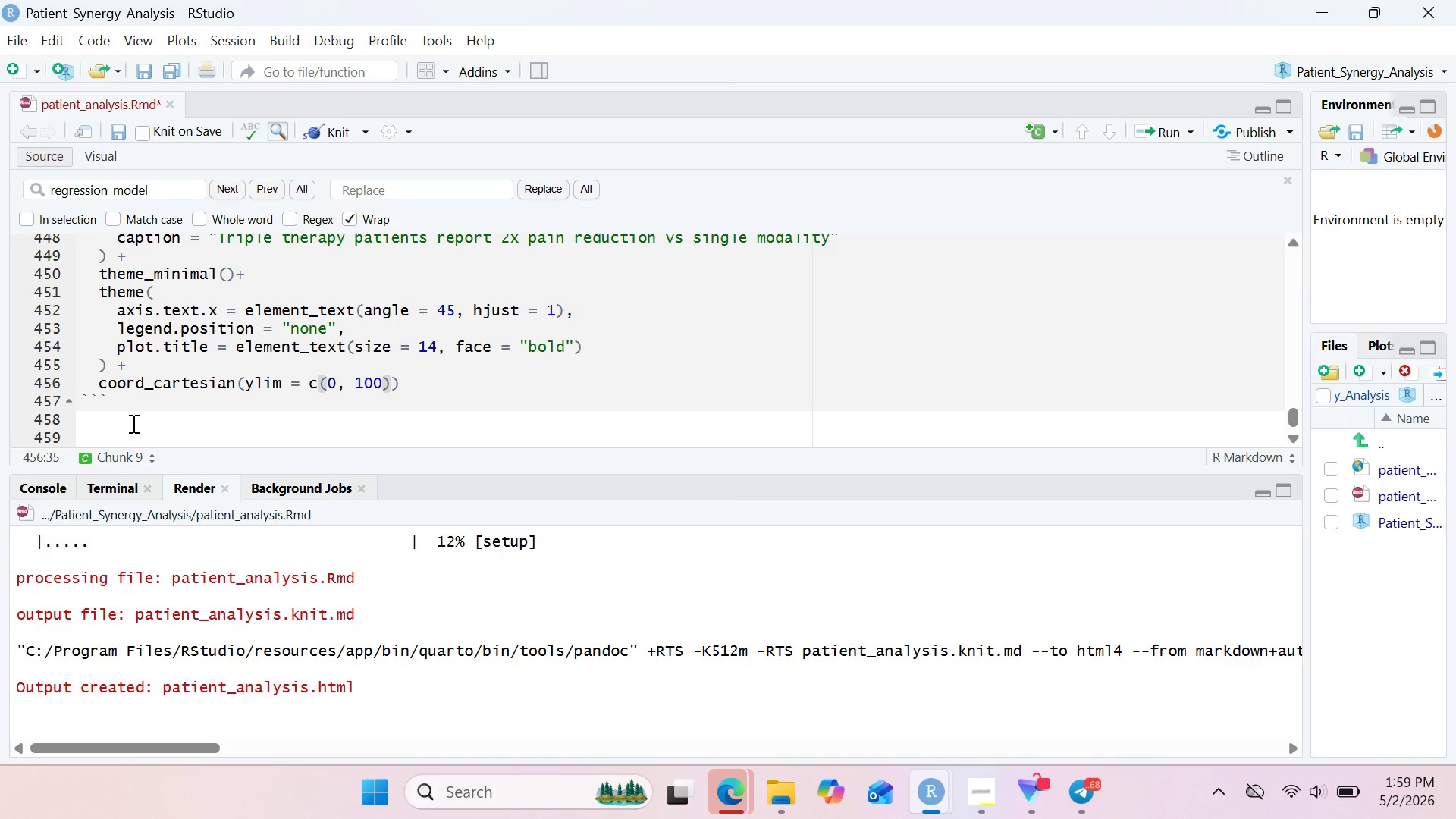 
wait(32.84)
 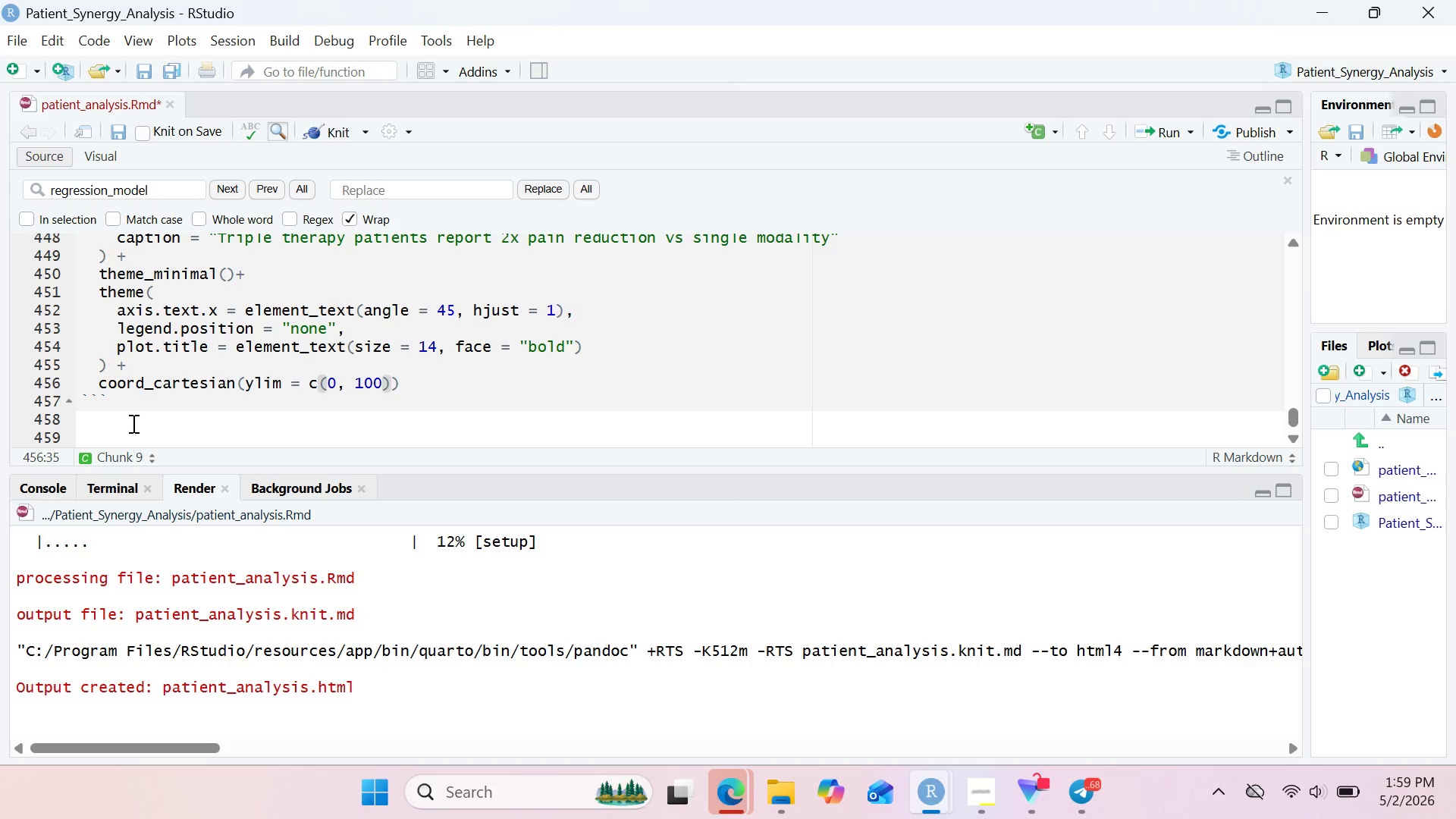 
key(ArrowRight)
 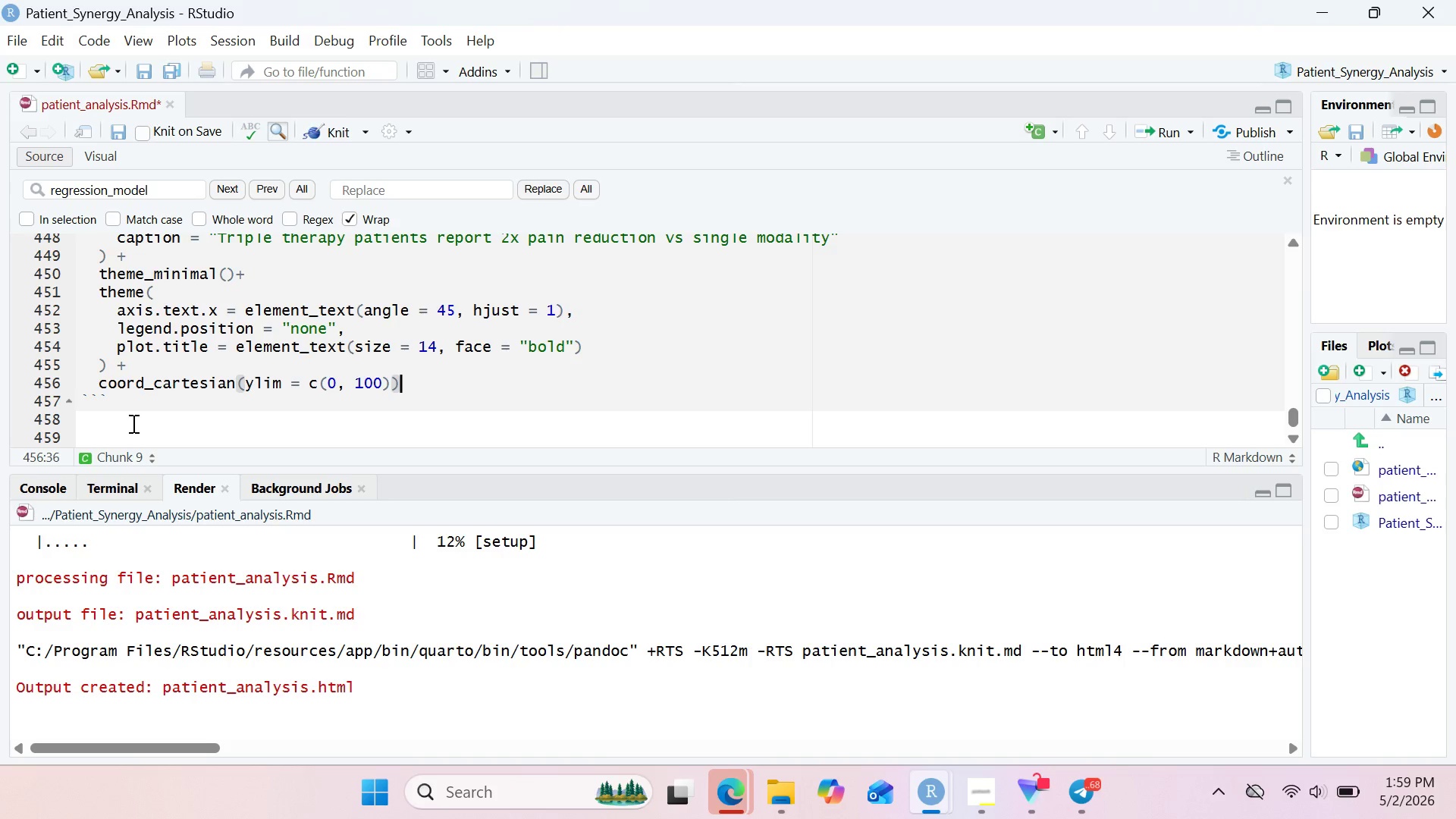 
key(Enter)
 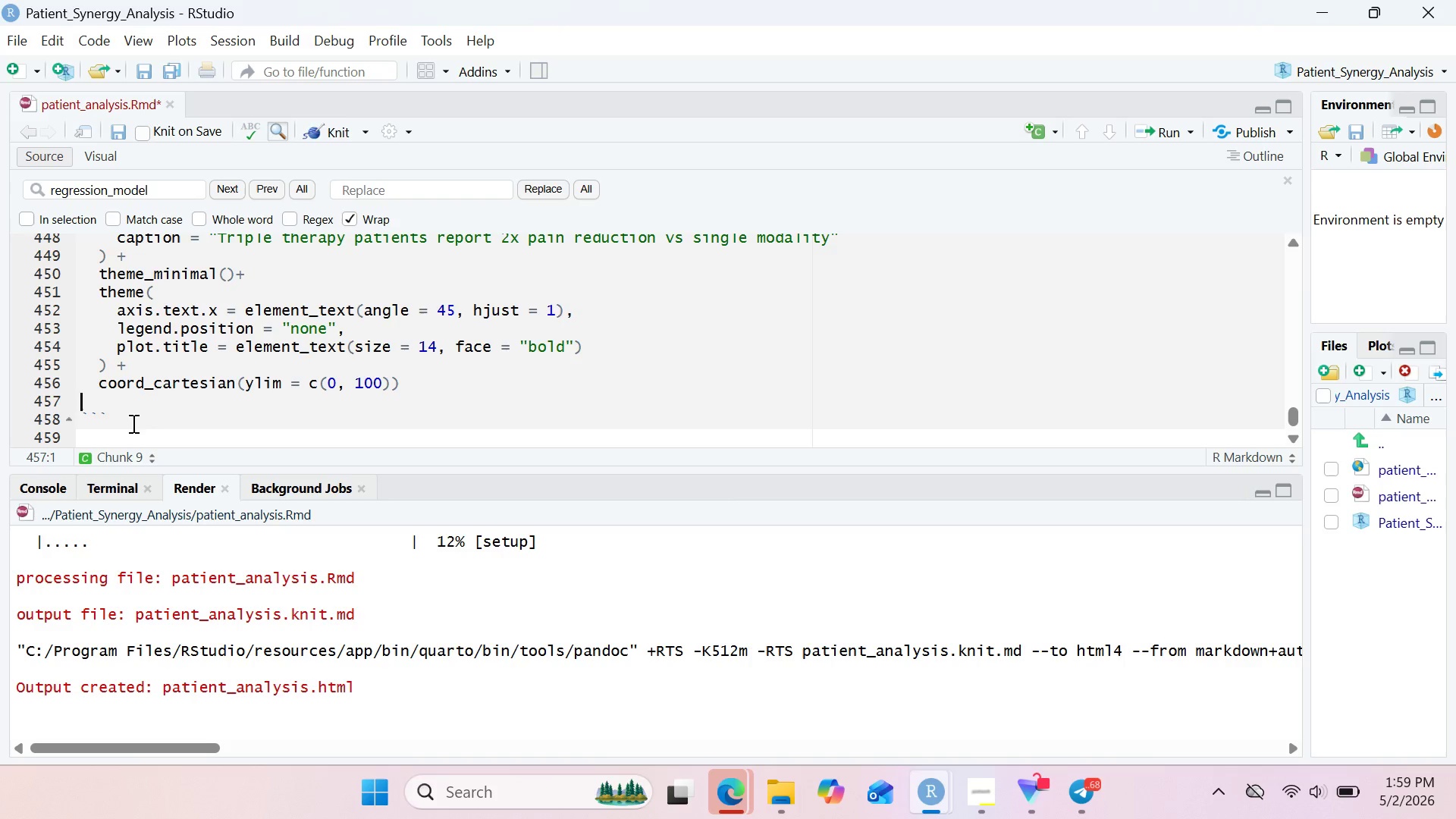 
type(pain_)
 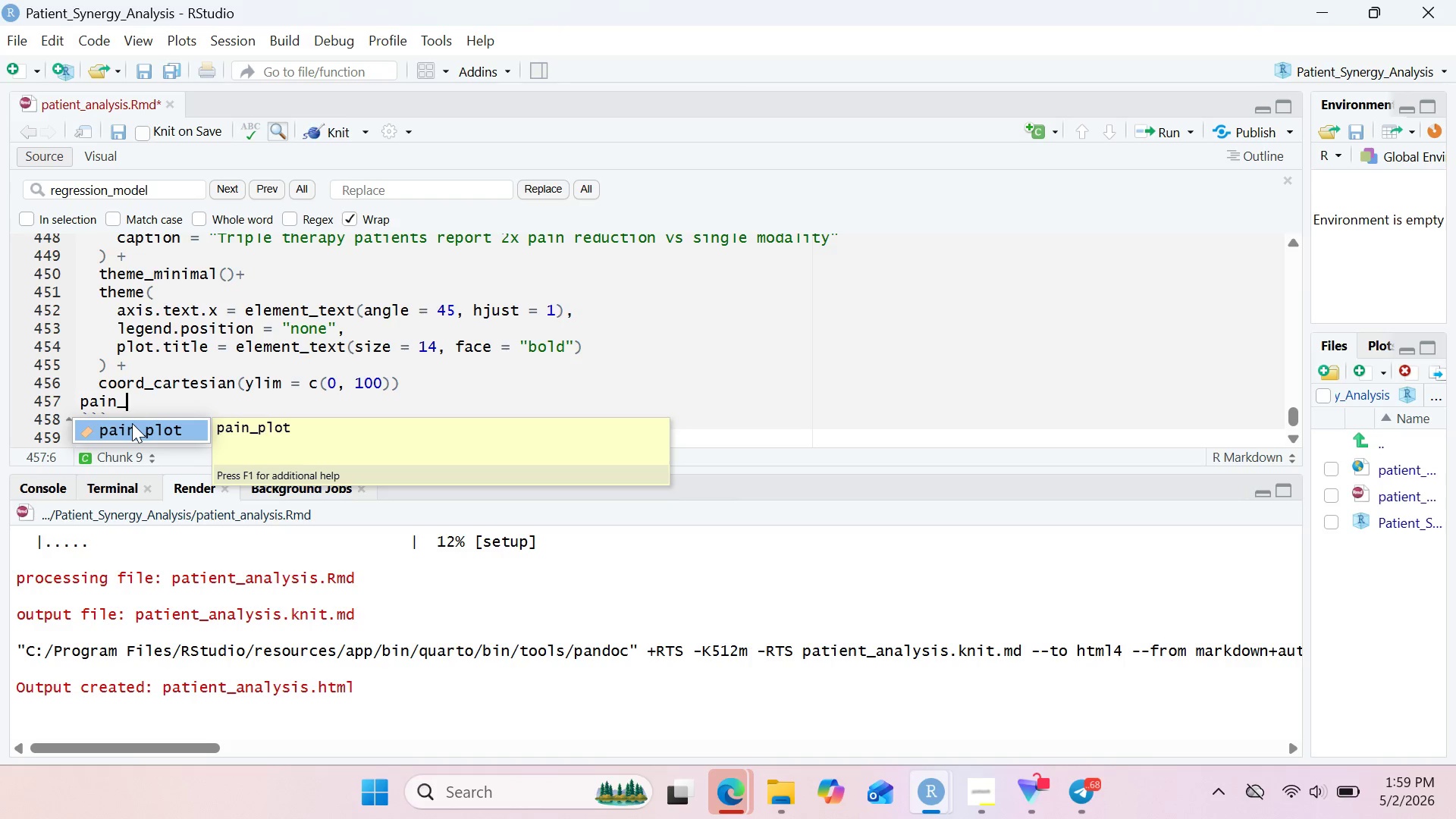 
key(Enter)
 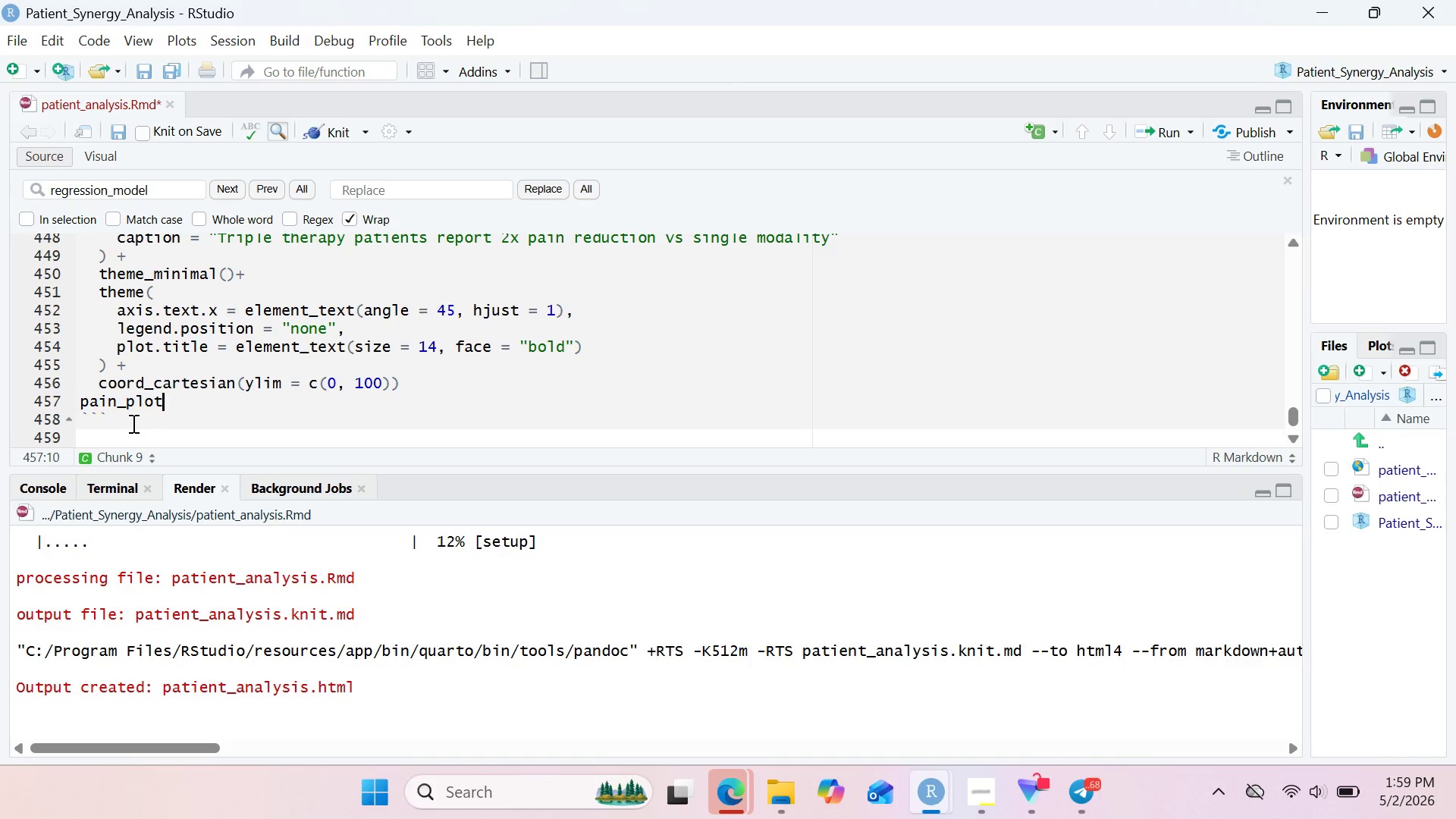 
key(Enter)
 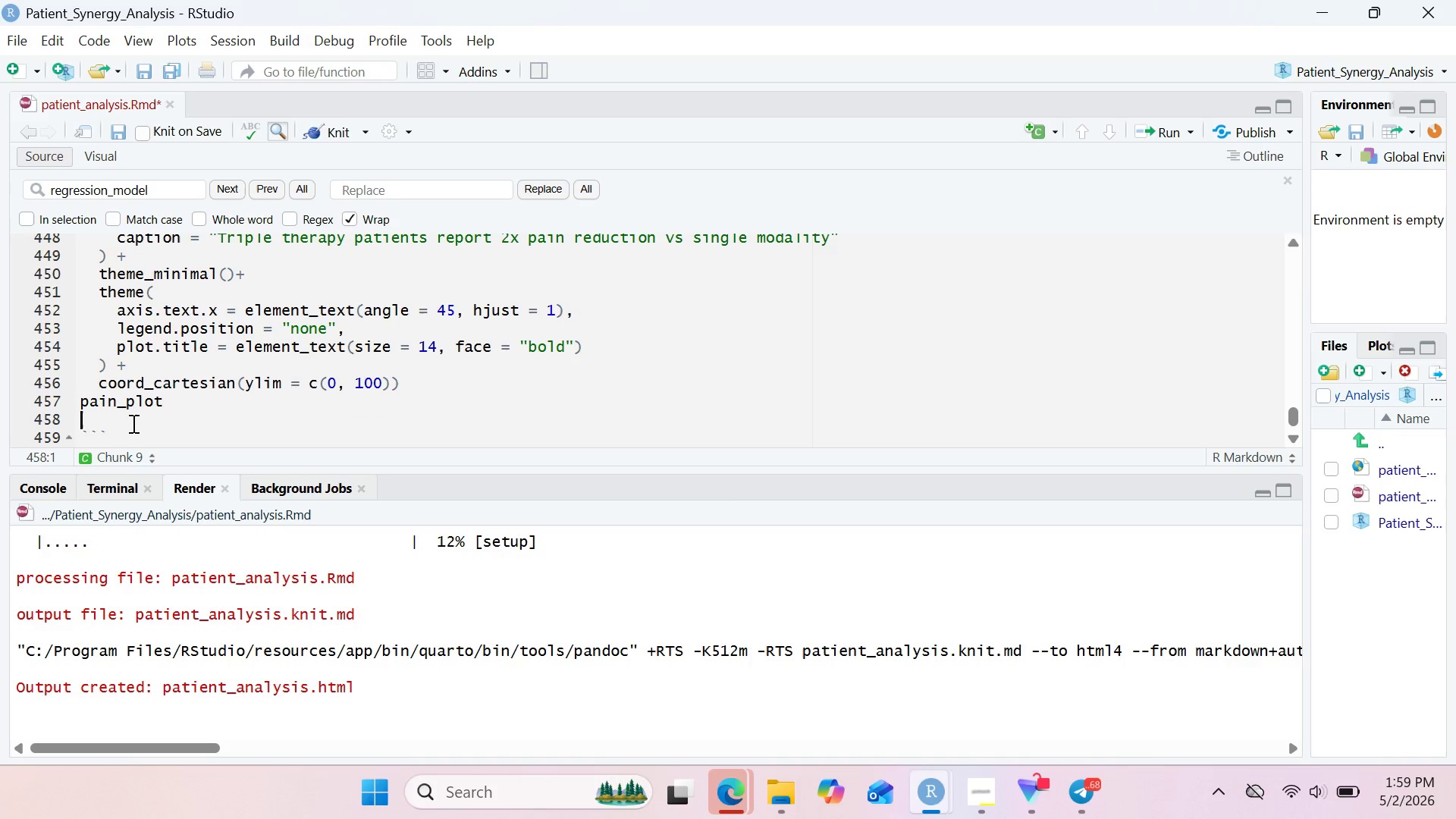 
key(Enter)
 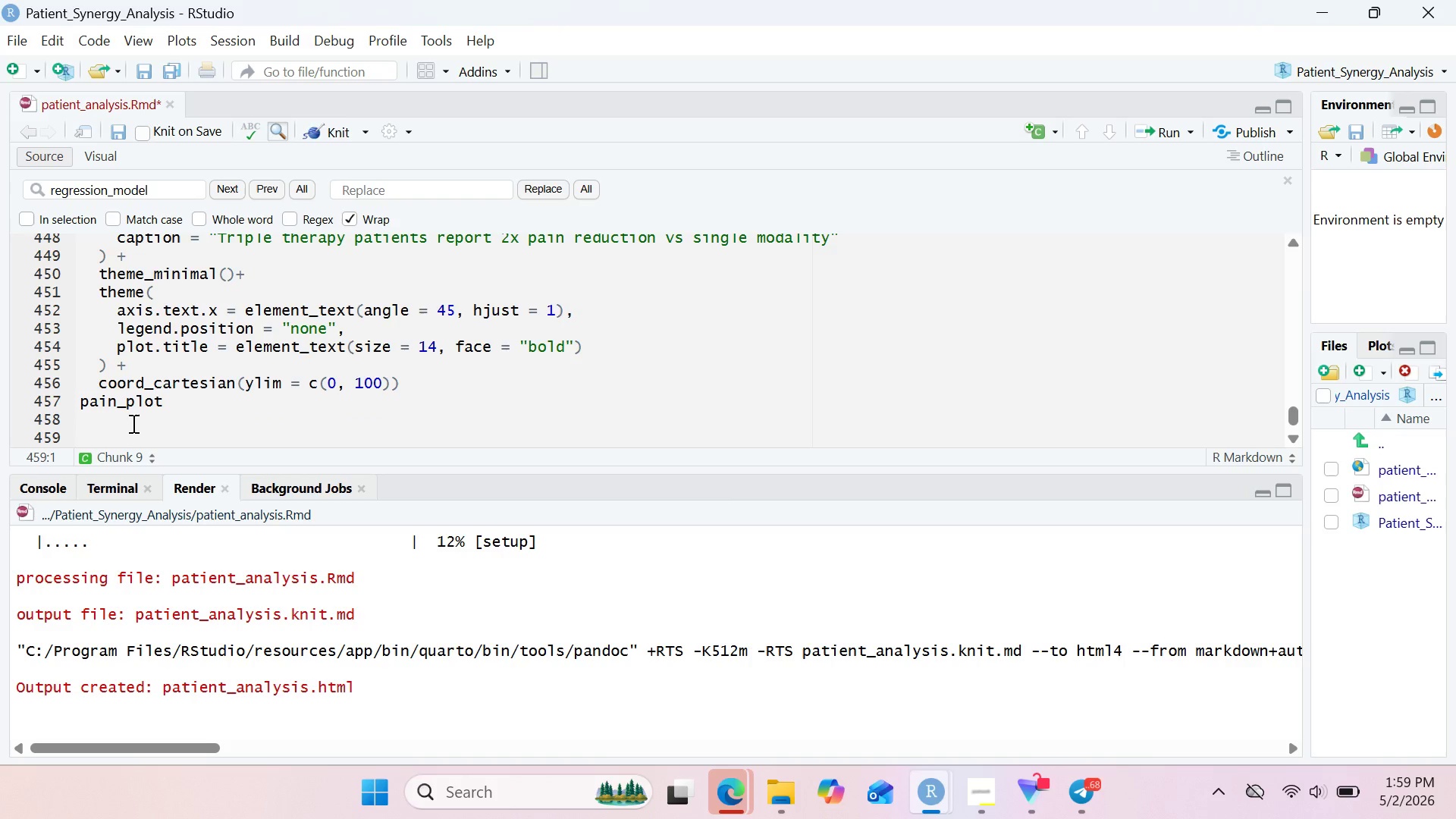 
type(#4. Comb)
 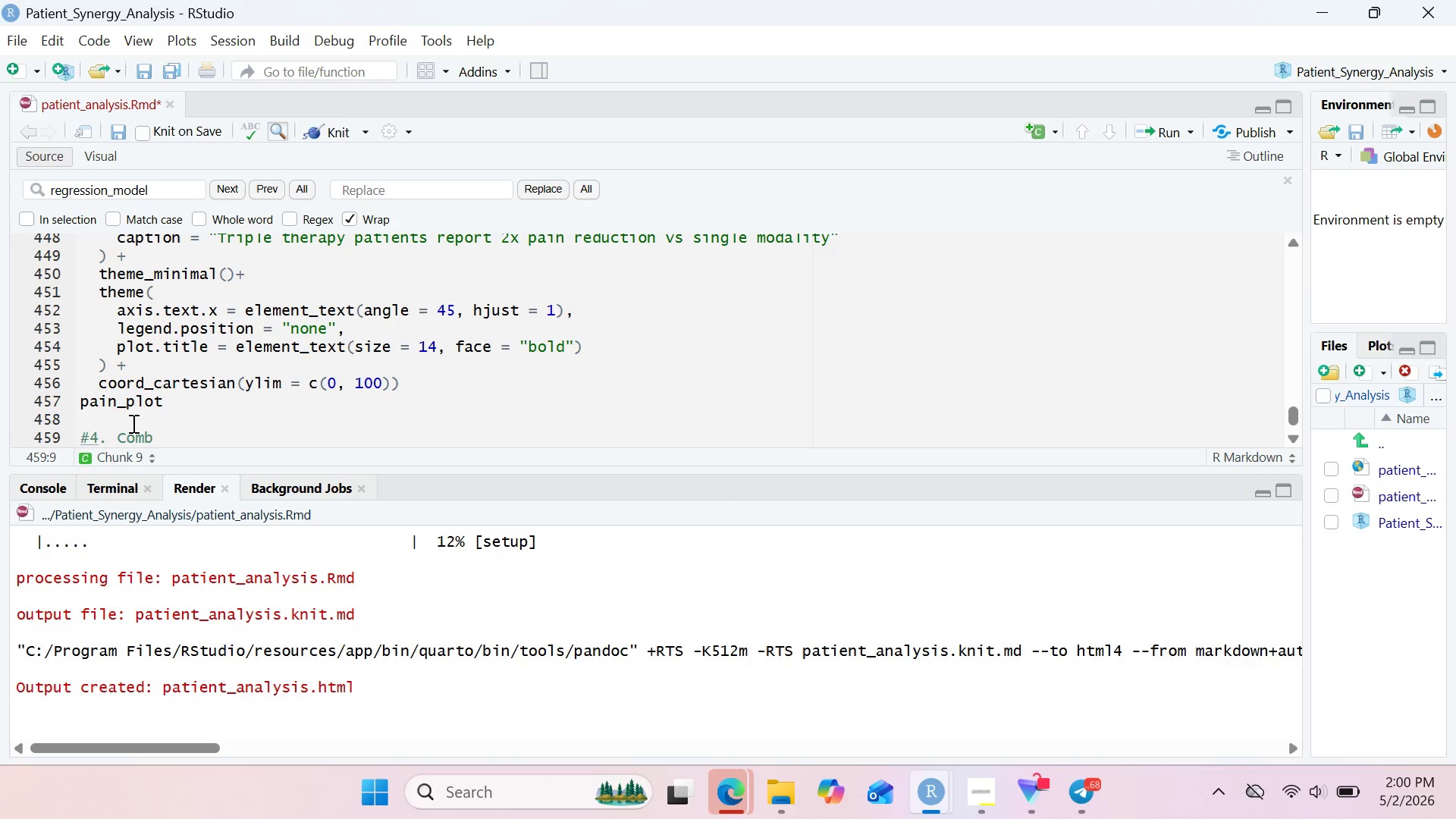 
type(ined Dashboard using PATChwork)
 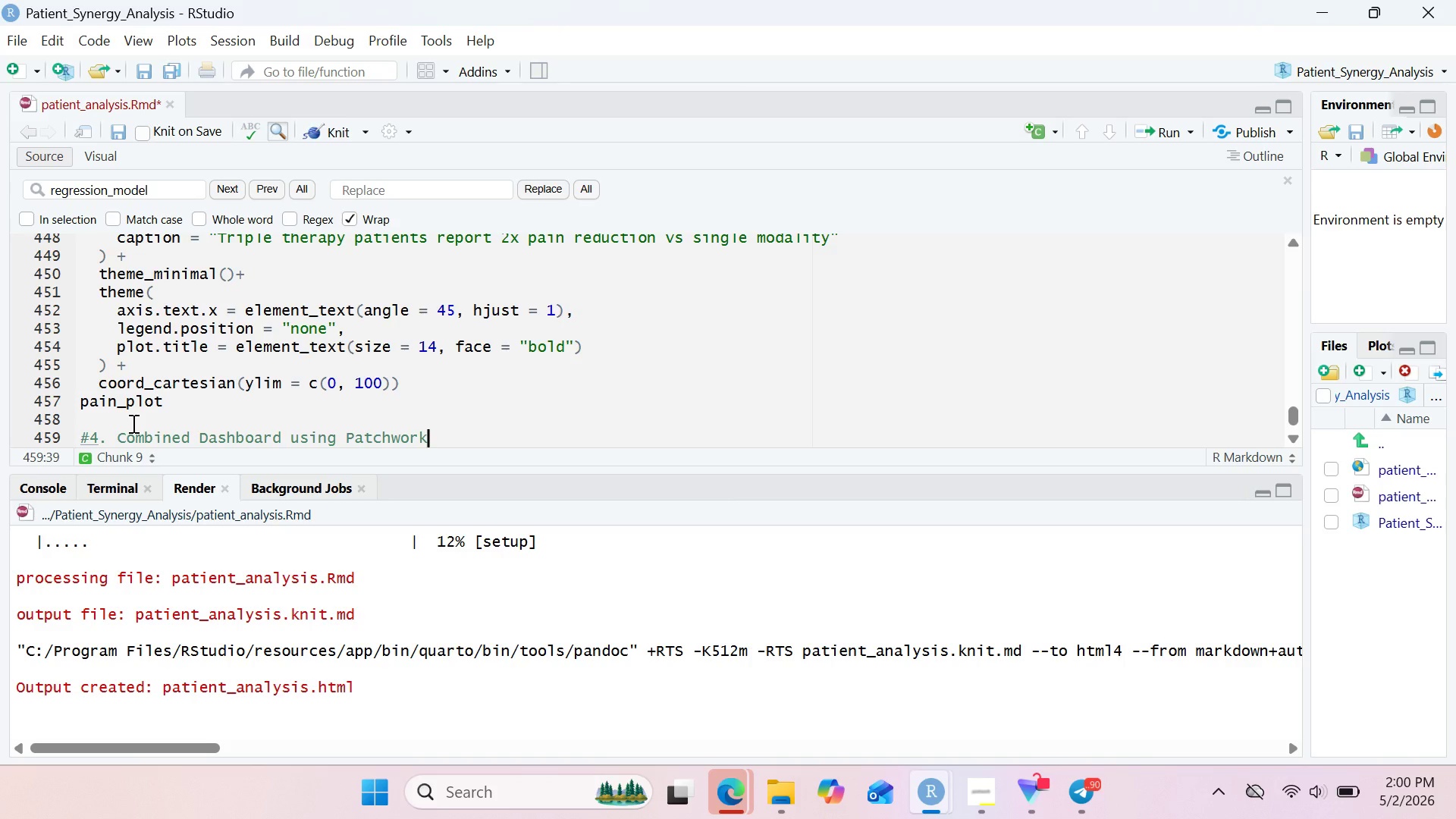 
key(Enter)
 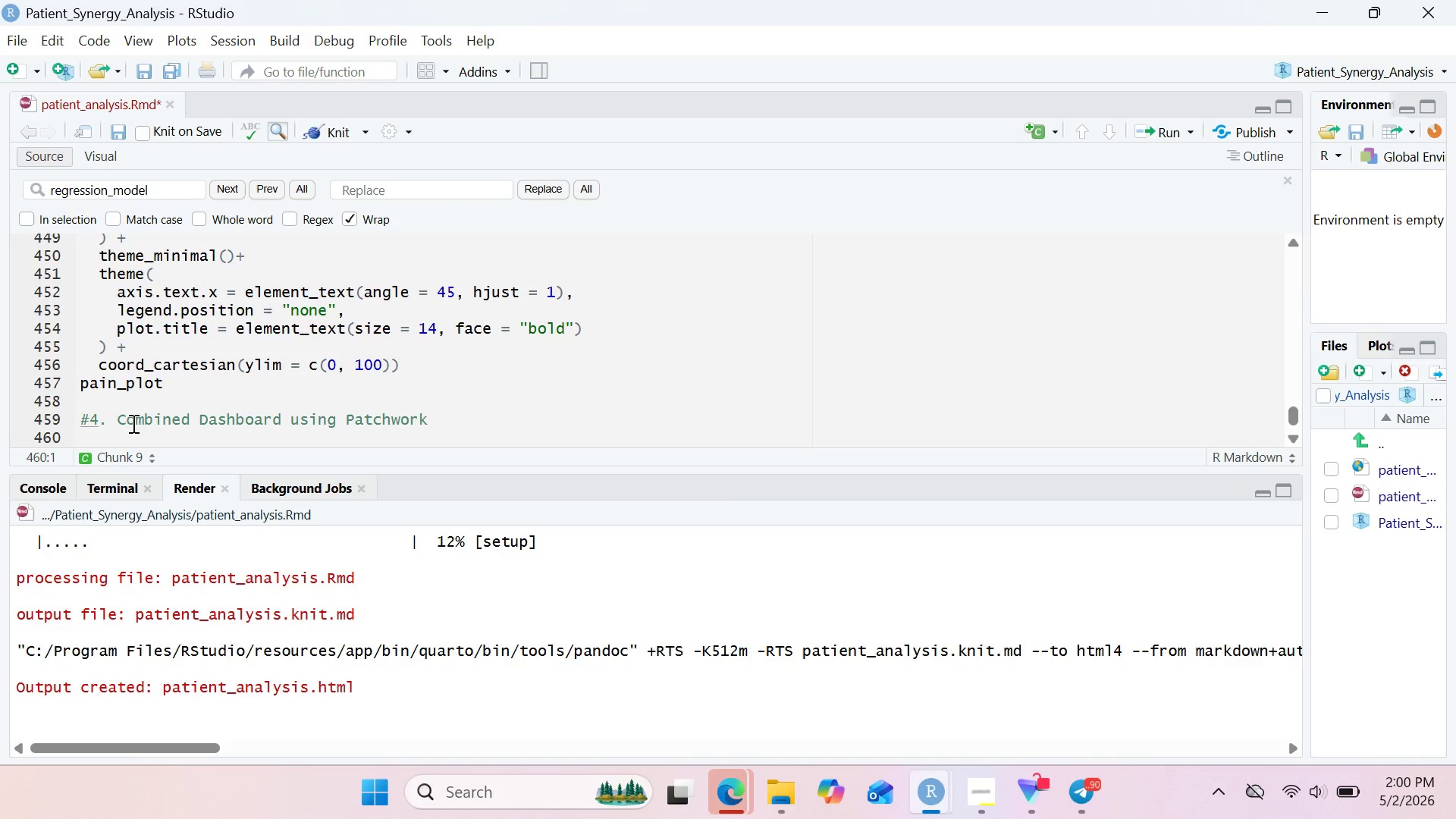 
type(combine)
 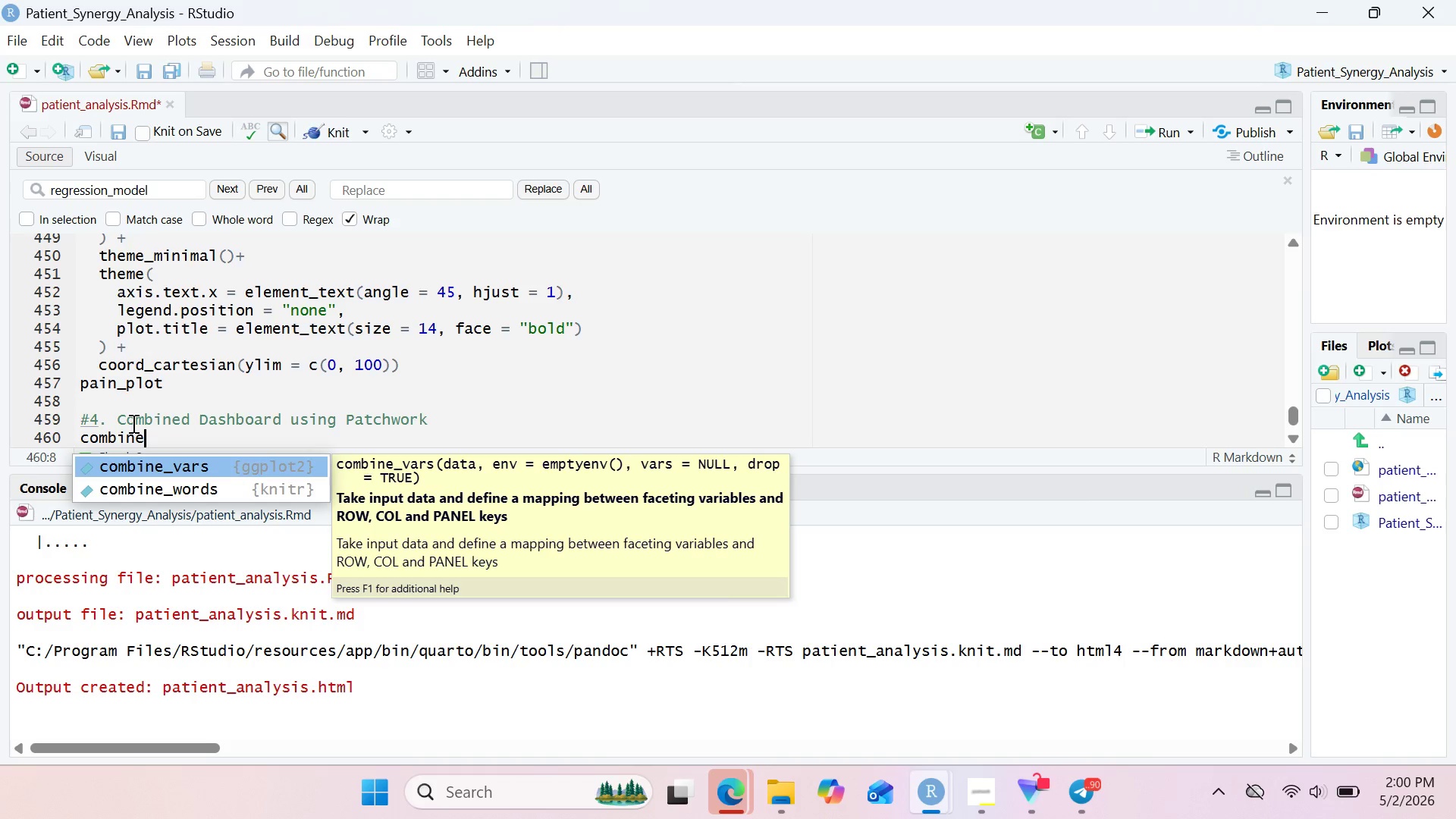 
wait(11.28)
 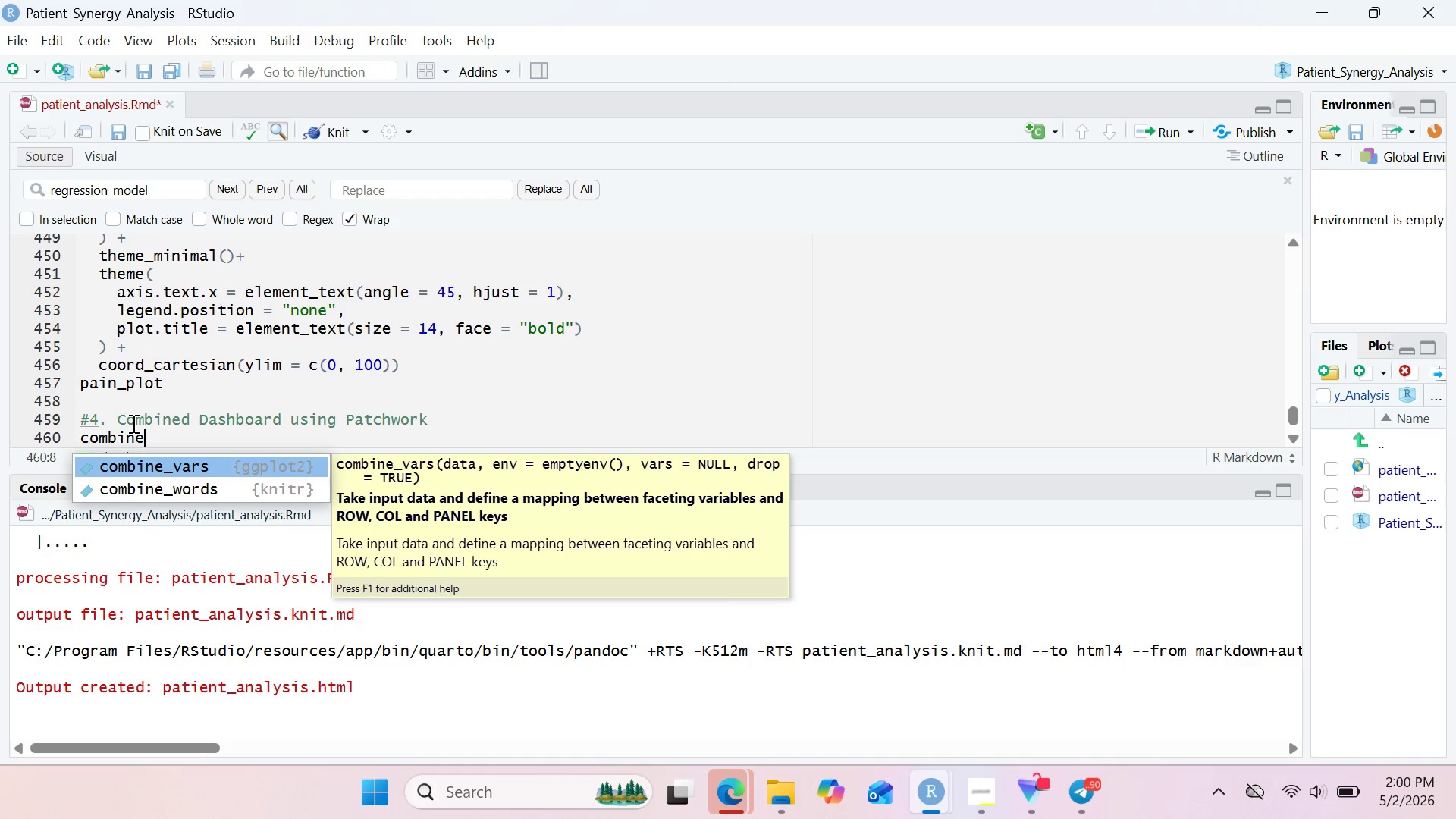 
type(d_dashboard <- (satisfaction)
 